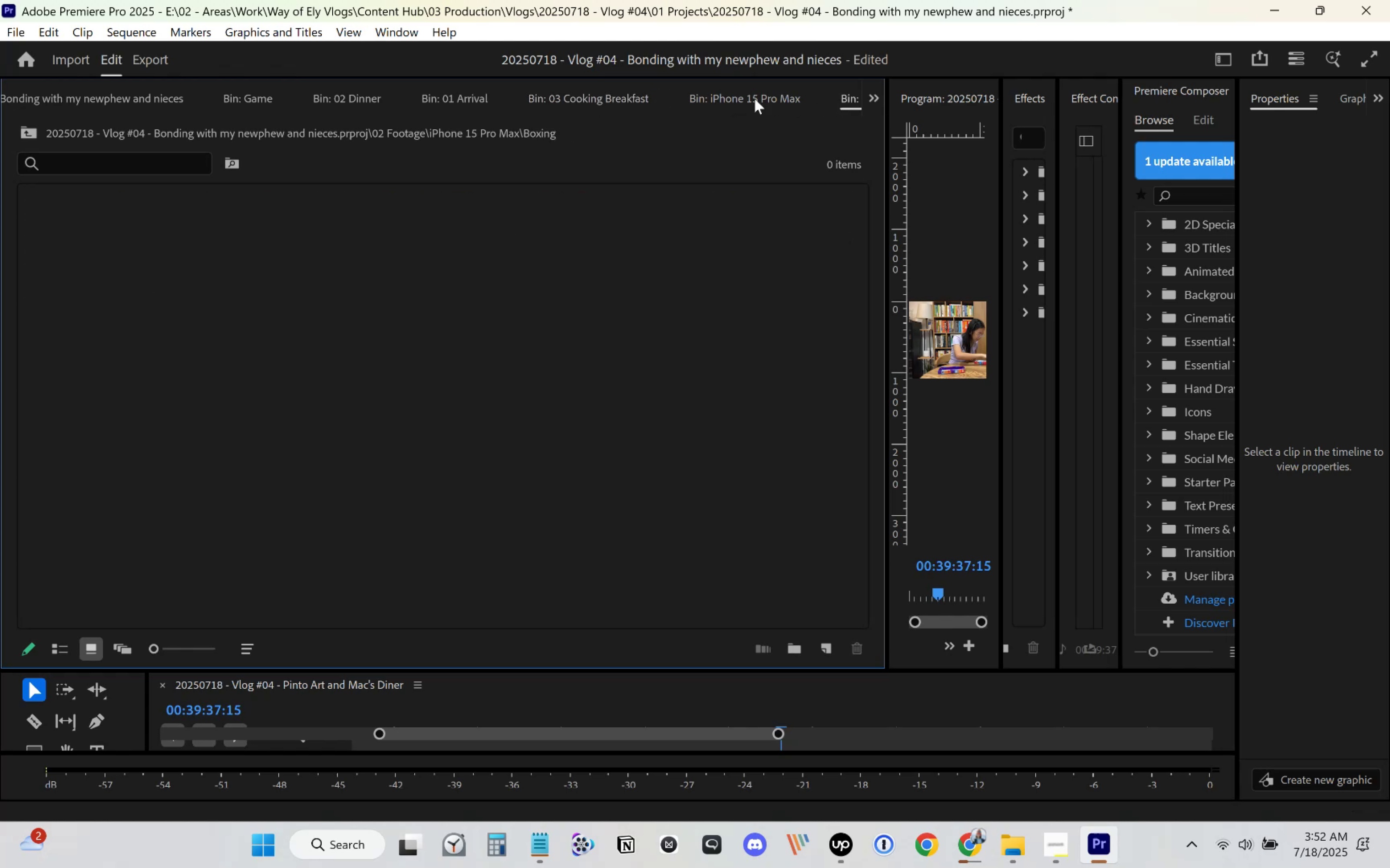 
left_click([733, 95])
 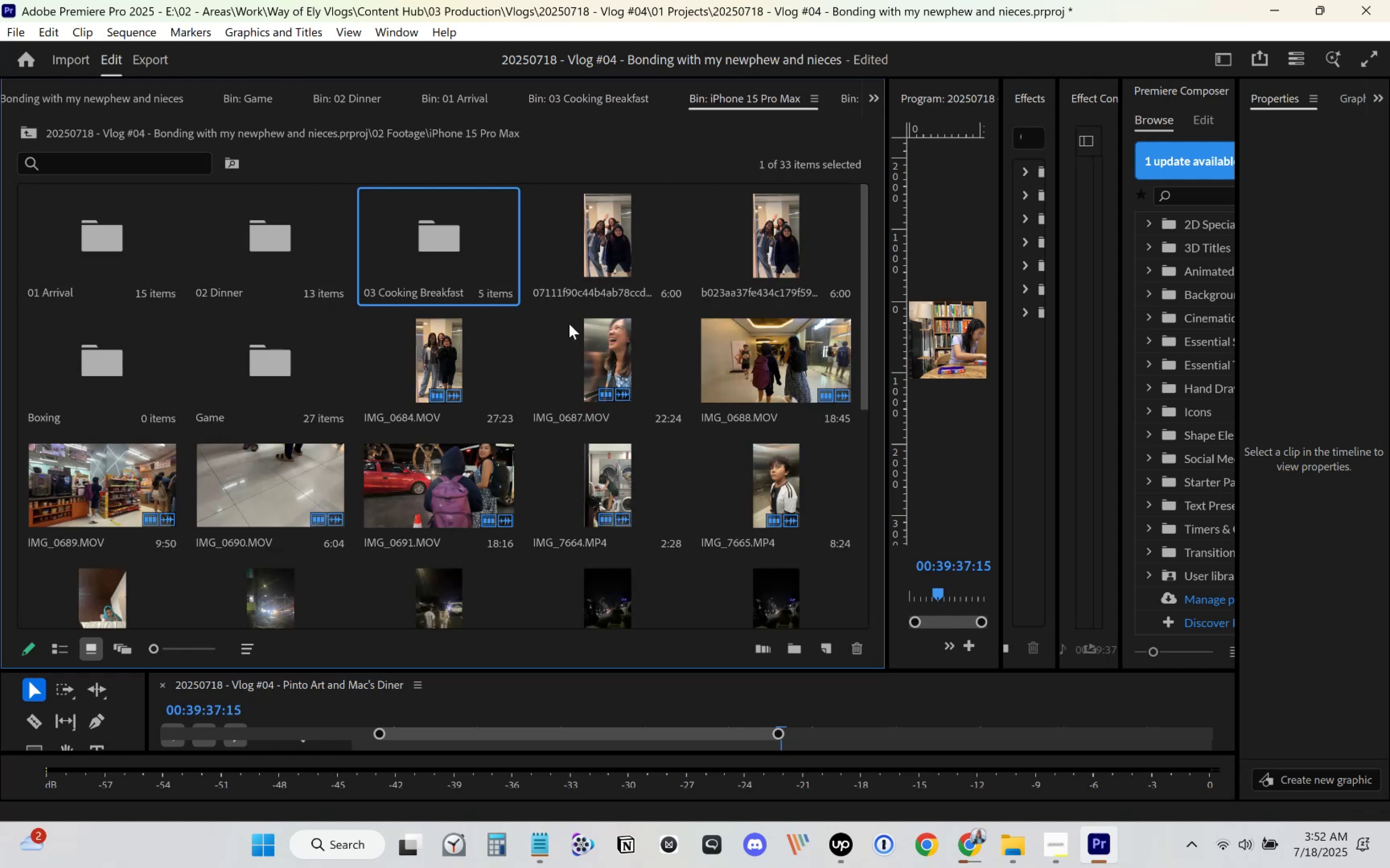 
hold_key(key=AltLeft, duration=0.43)
 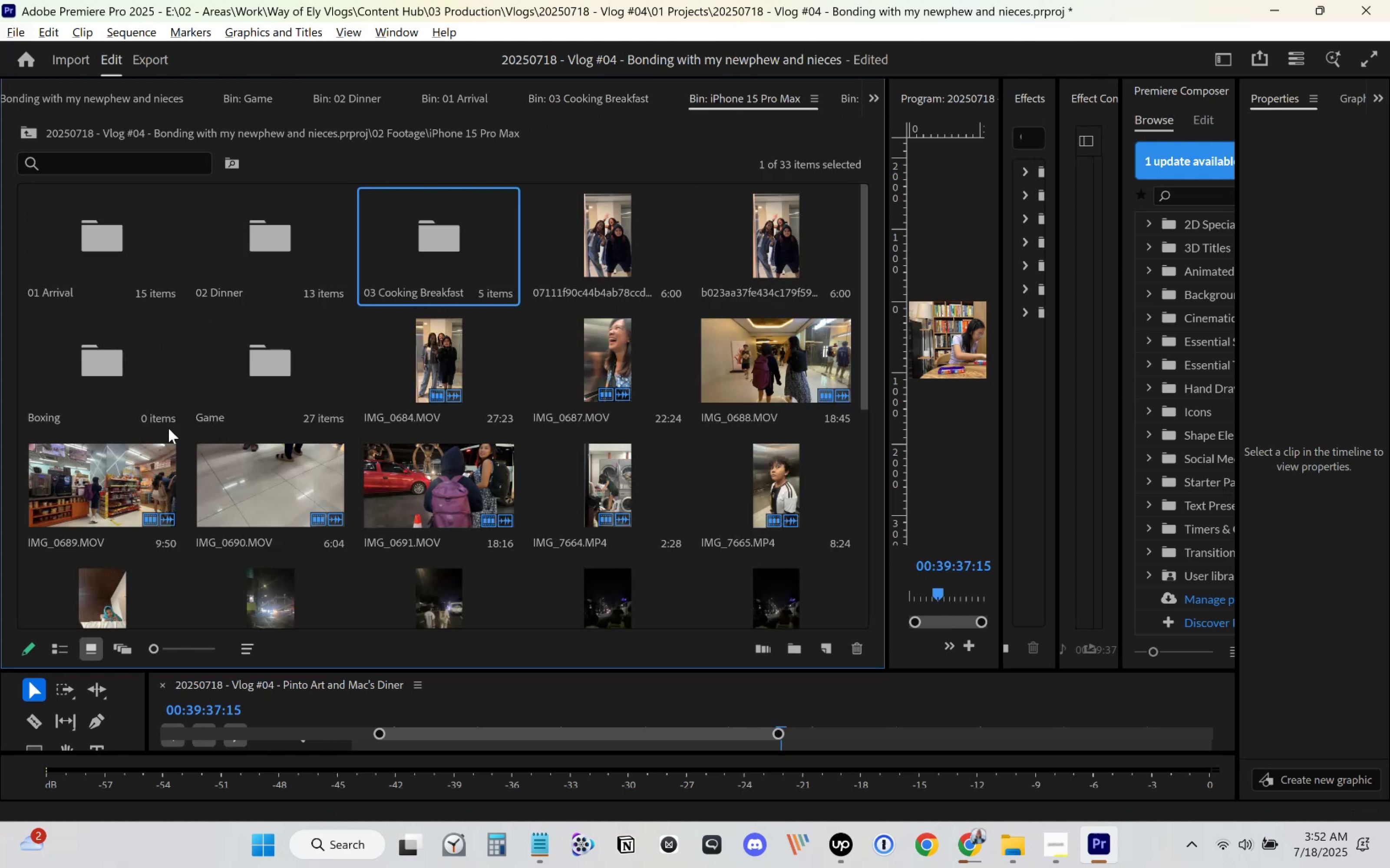 
left_click([226, 421])
 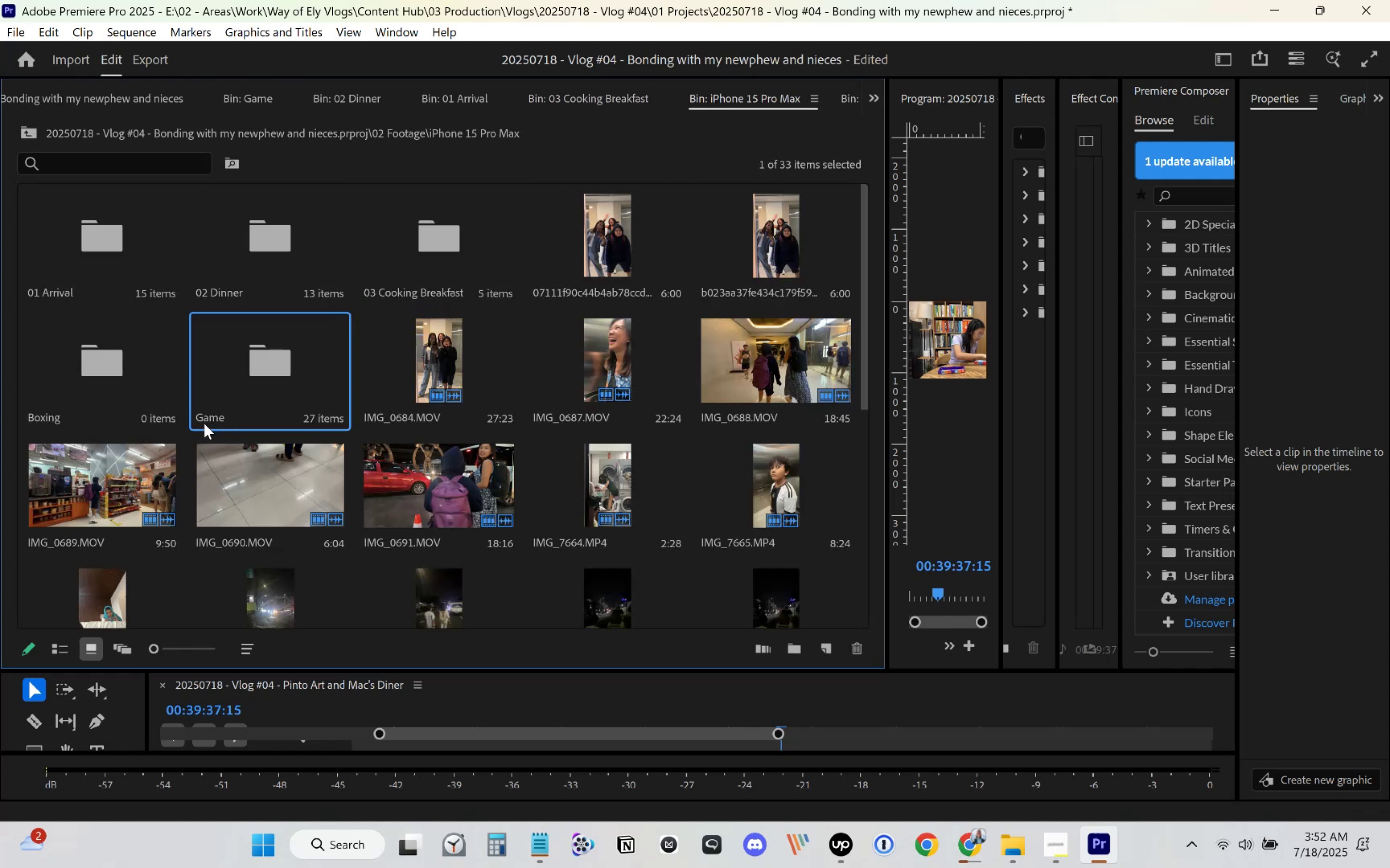 
hold_key(key=AltLeft, duration=0.31)
left_click([210, 418])
 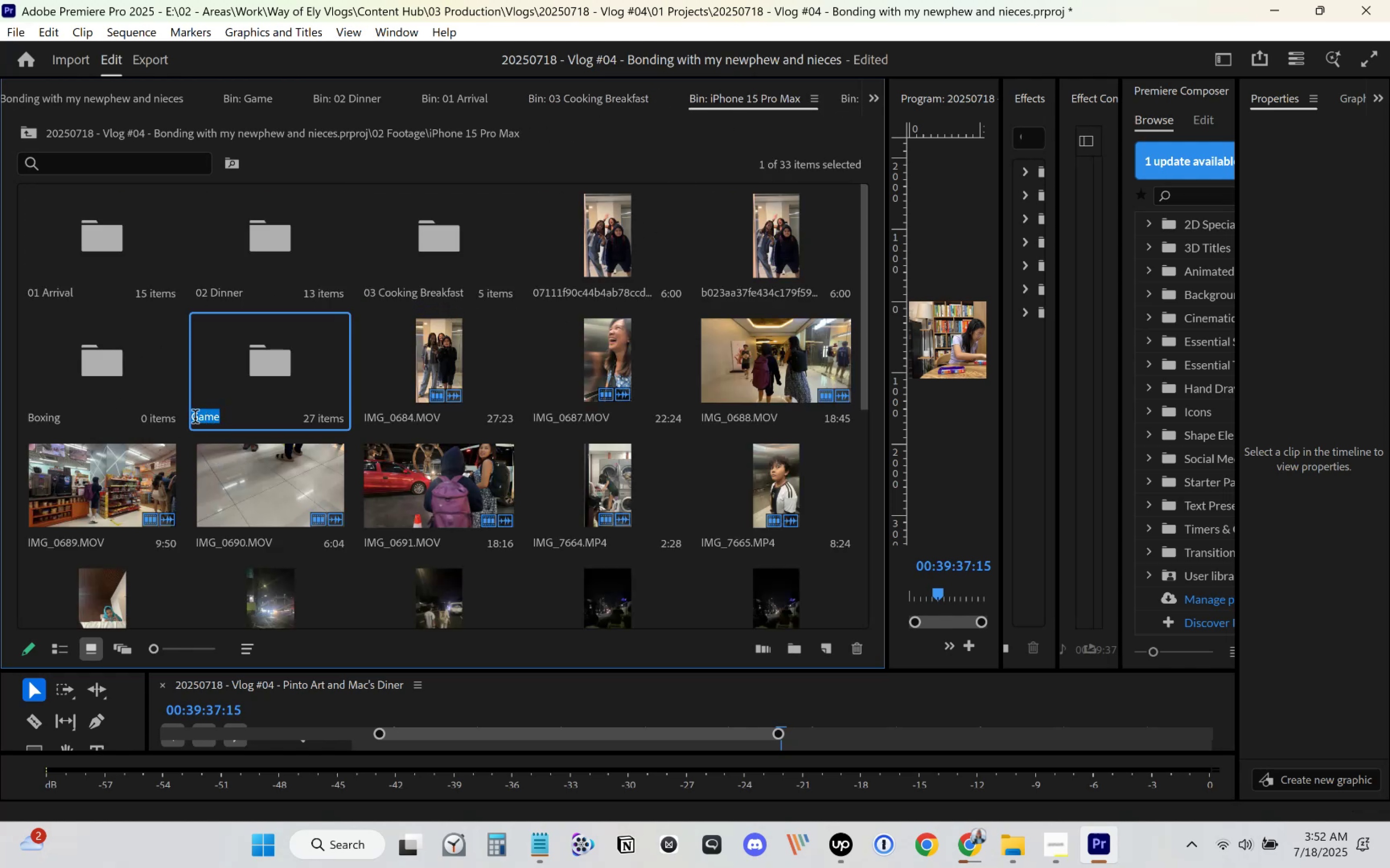 
left_click([194, 418])
 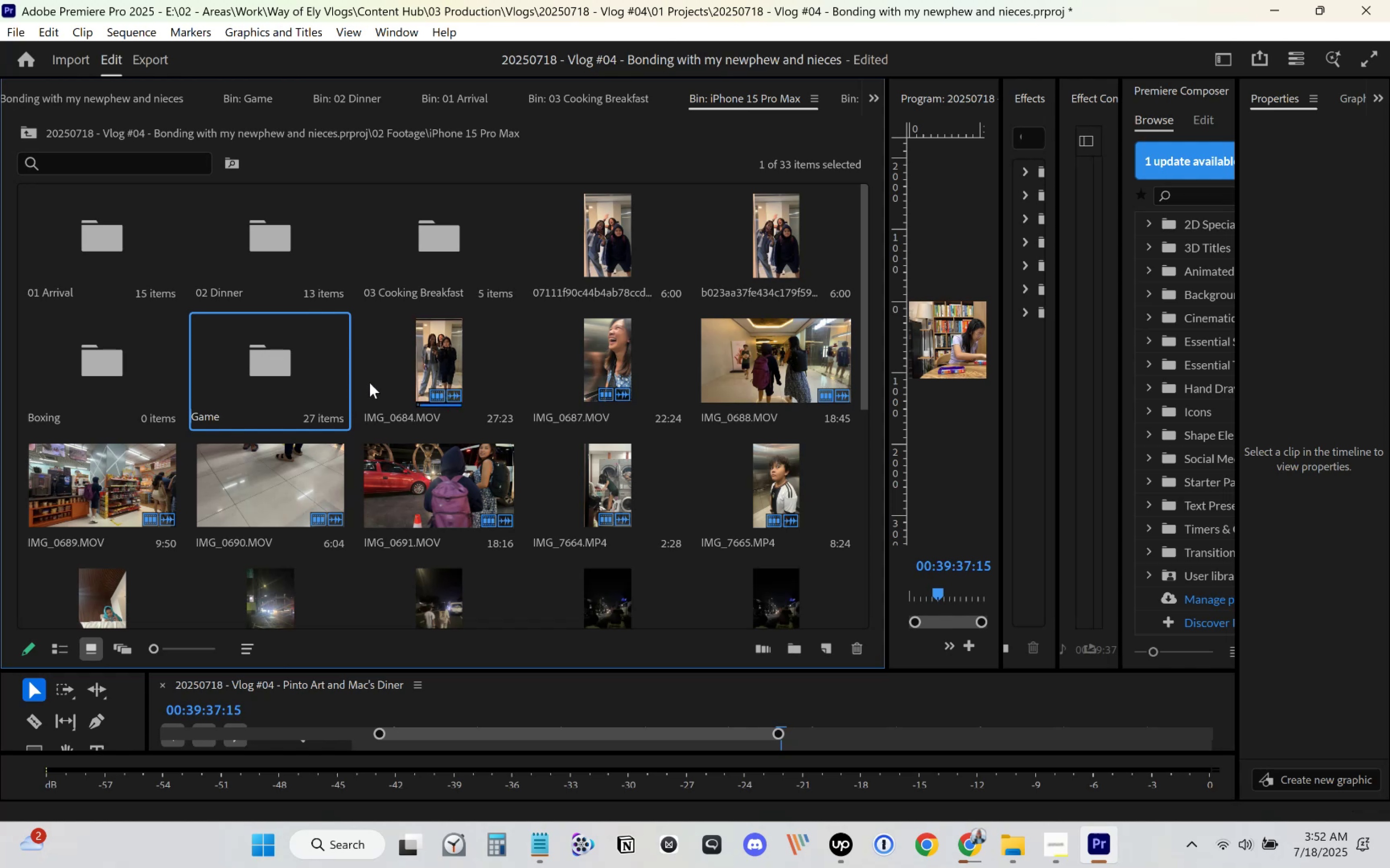 
key(Numpad0)
 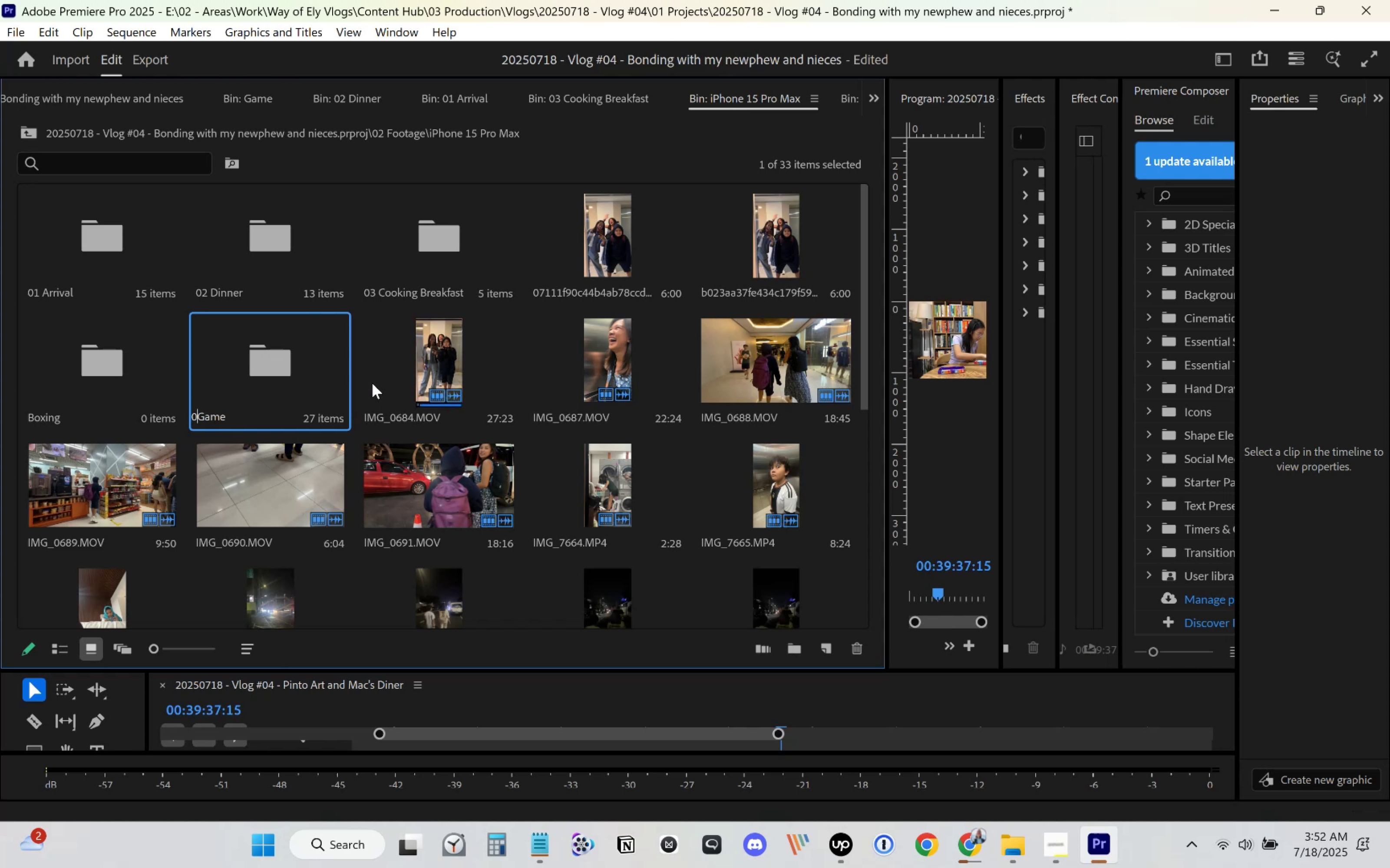 
key(Numpad4)
 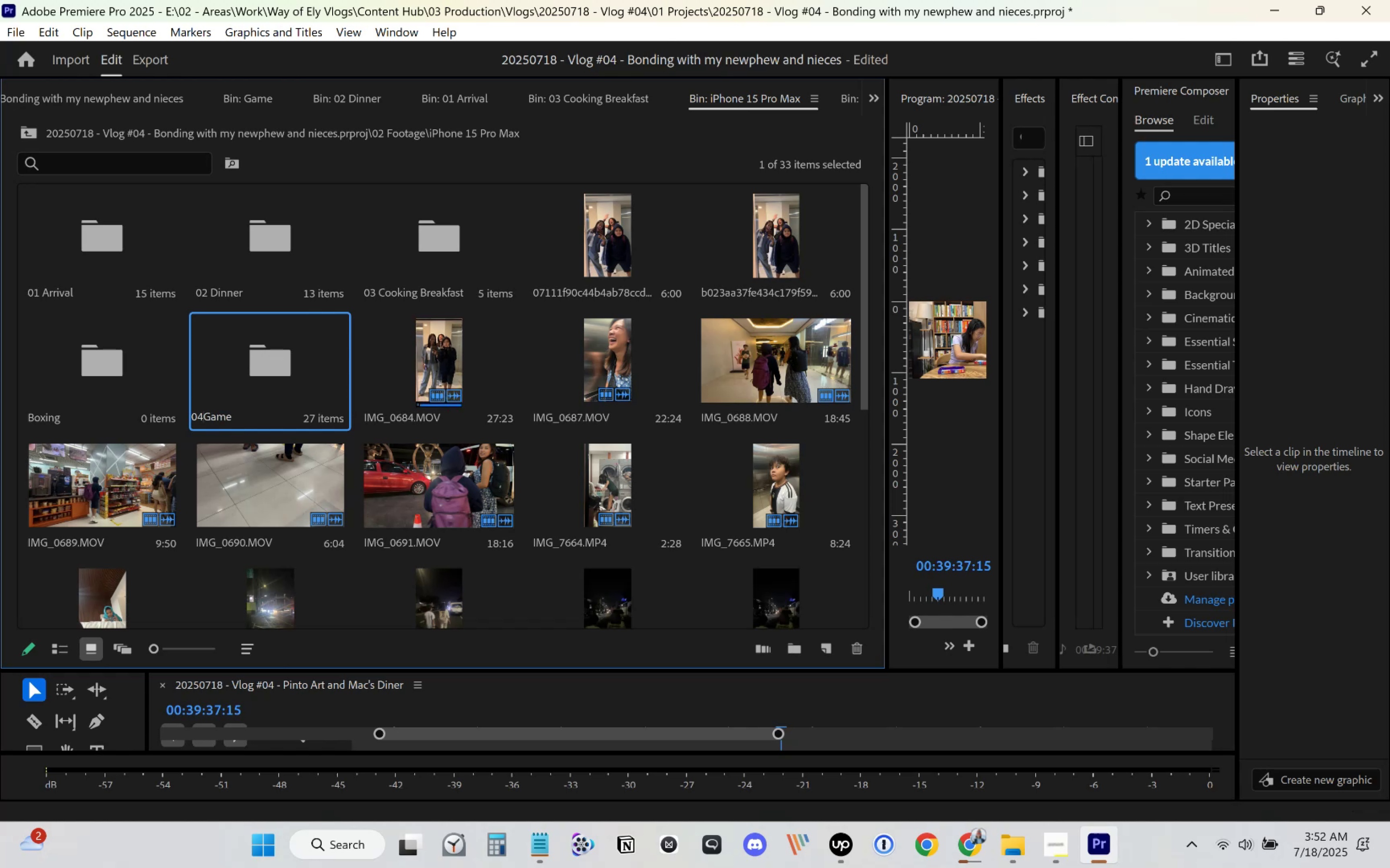 
key(Space)
 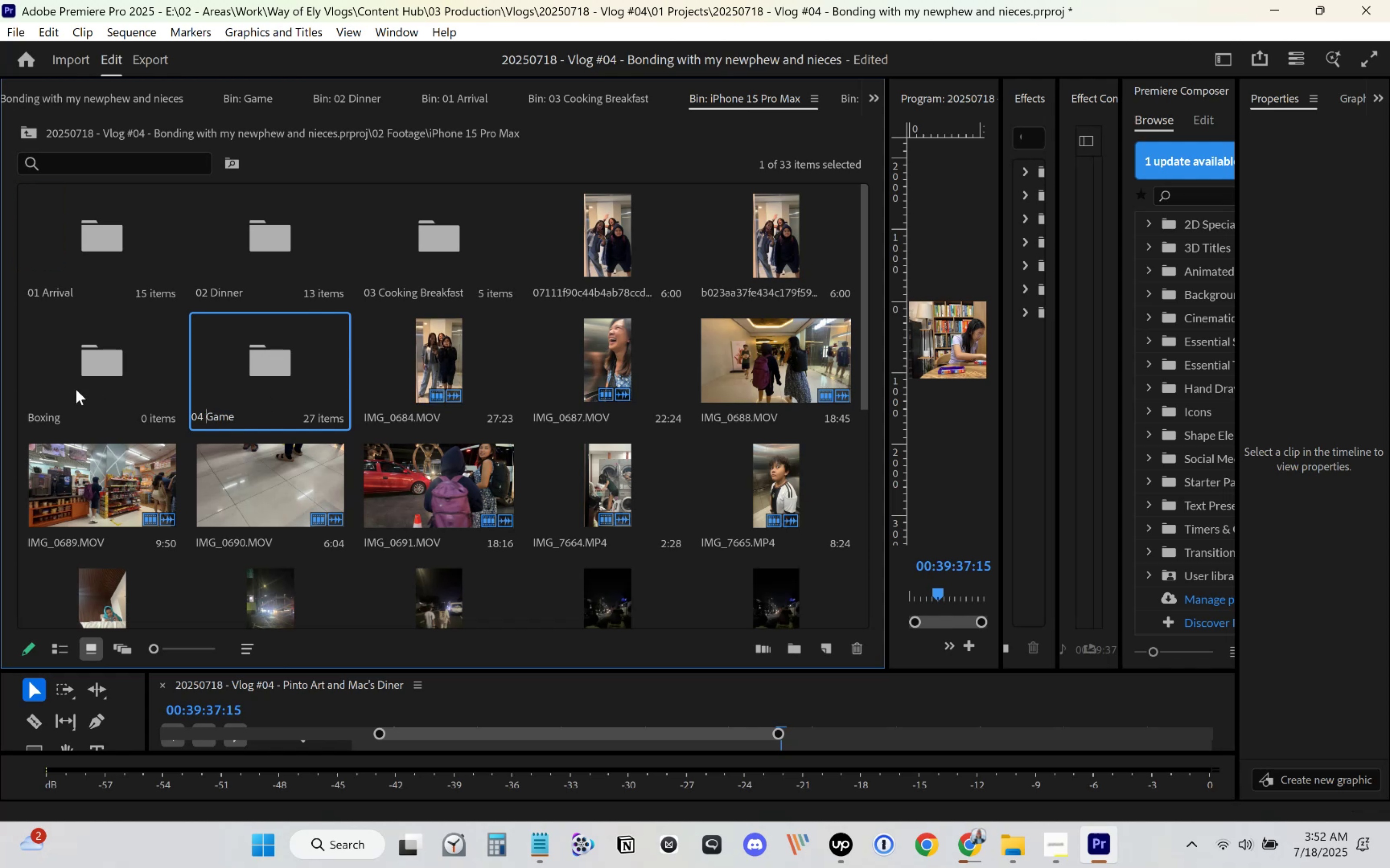 
left_click([76, 385])
 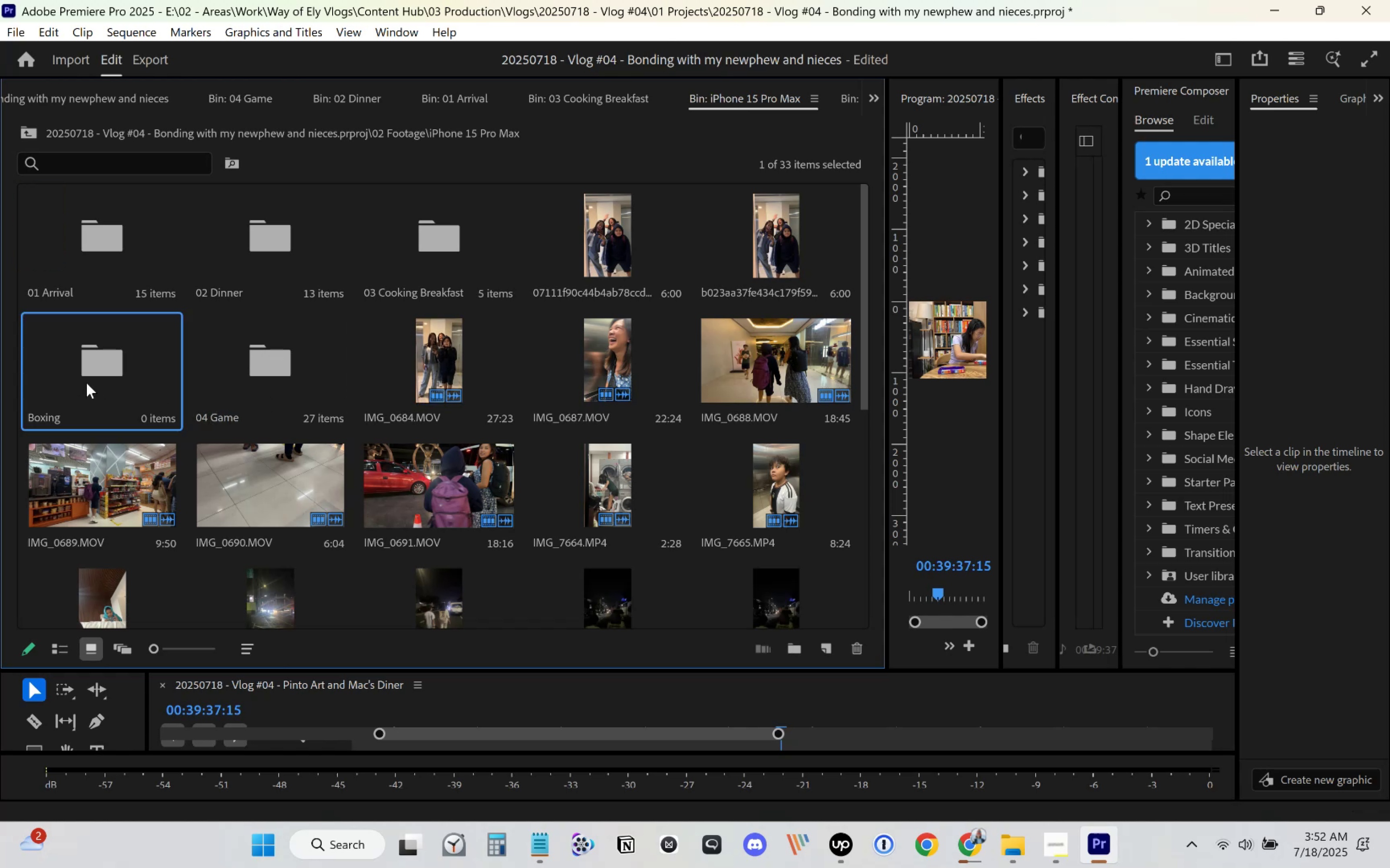 
key(Delete)
 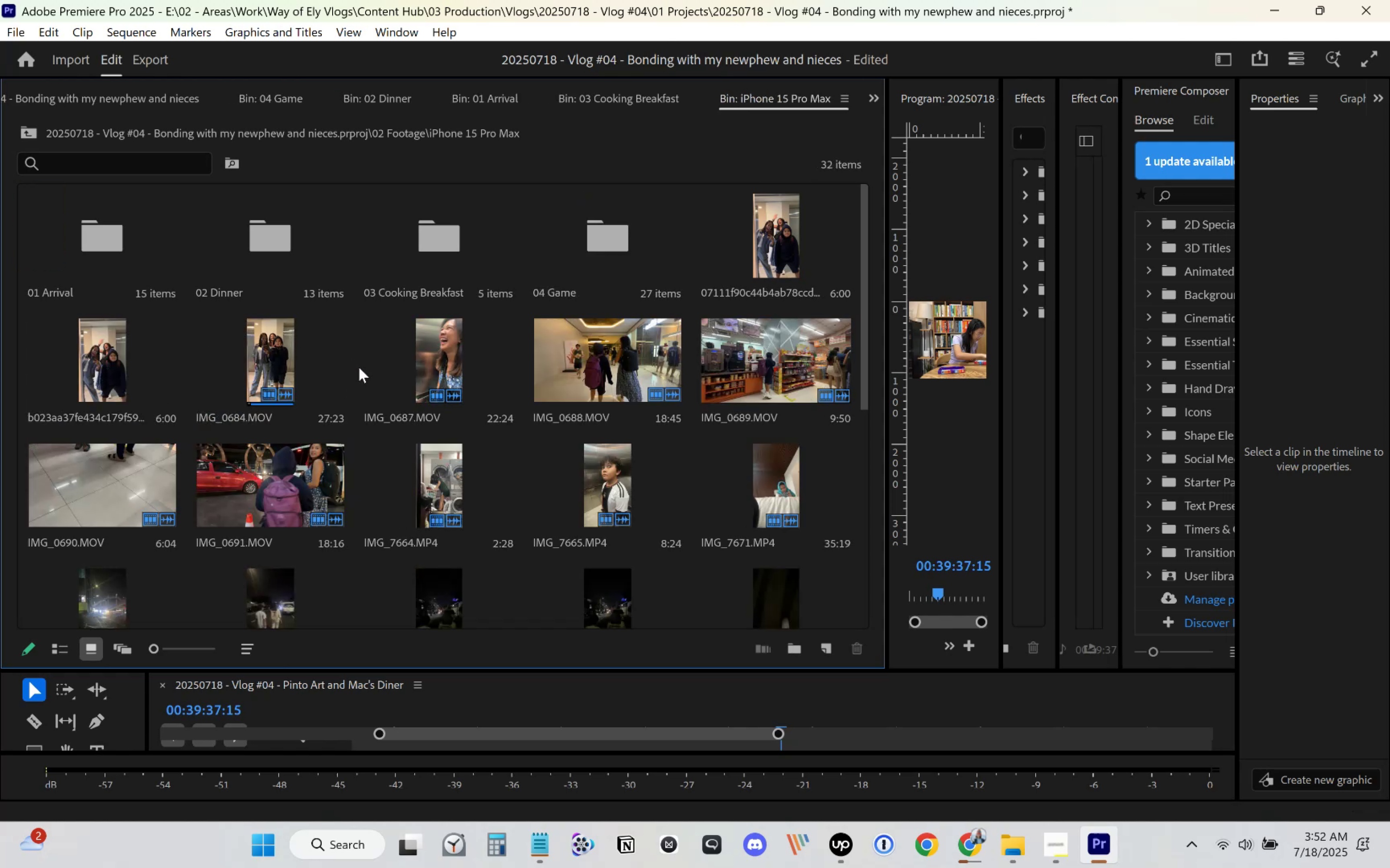 
scroll: coordinate [558, 487], scroll_direction: down, amount: 4.0
 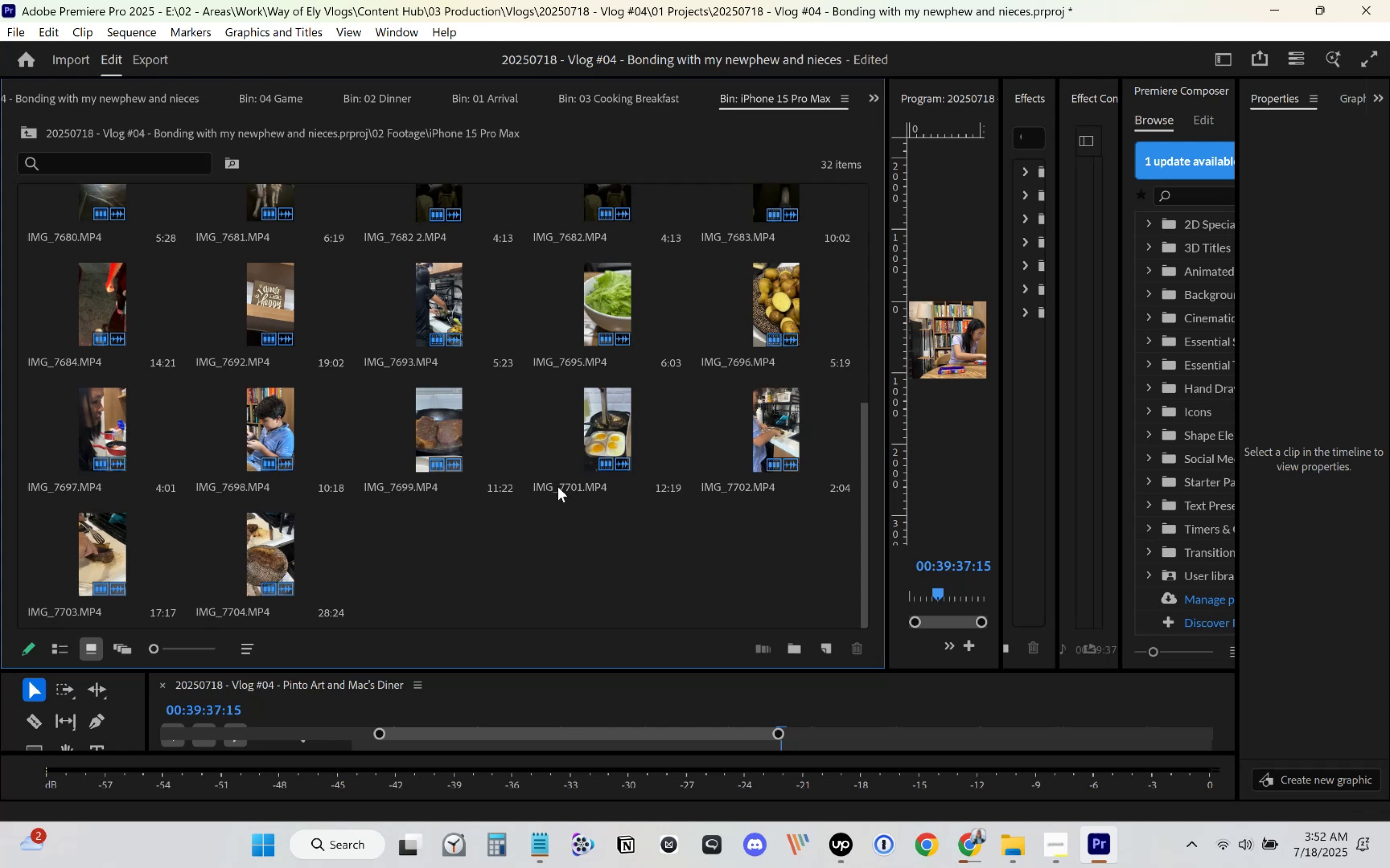 
left_click([435, 429])
 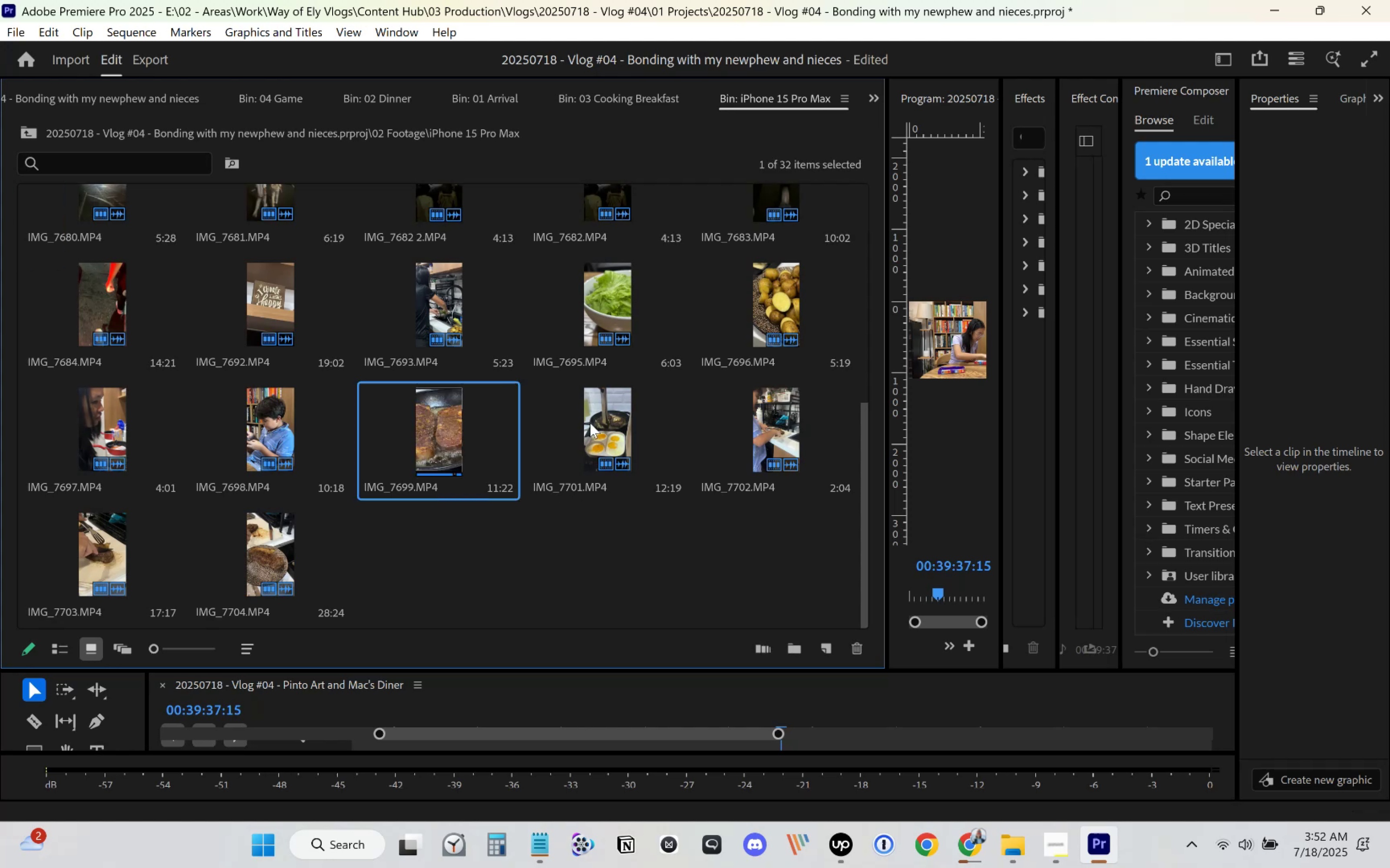 
hold_key(key=ControlLeft, duration=1.53)
left_click([591, 428])
 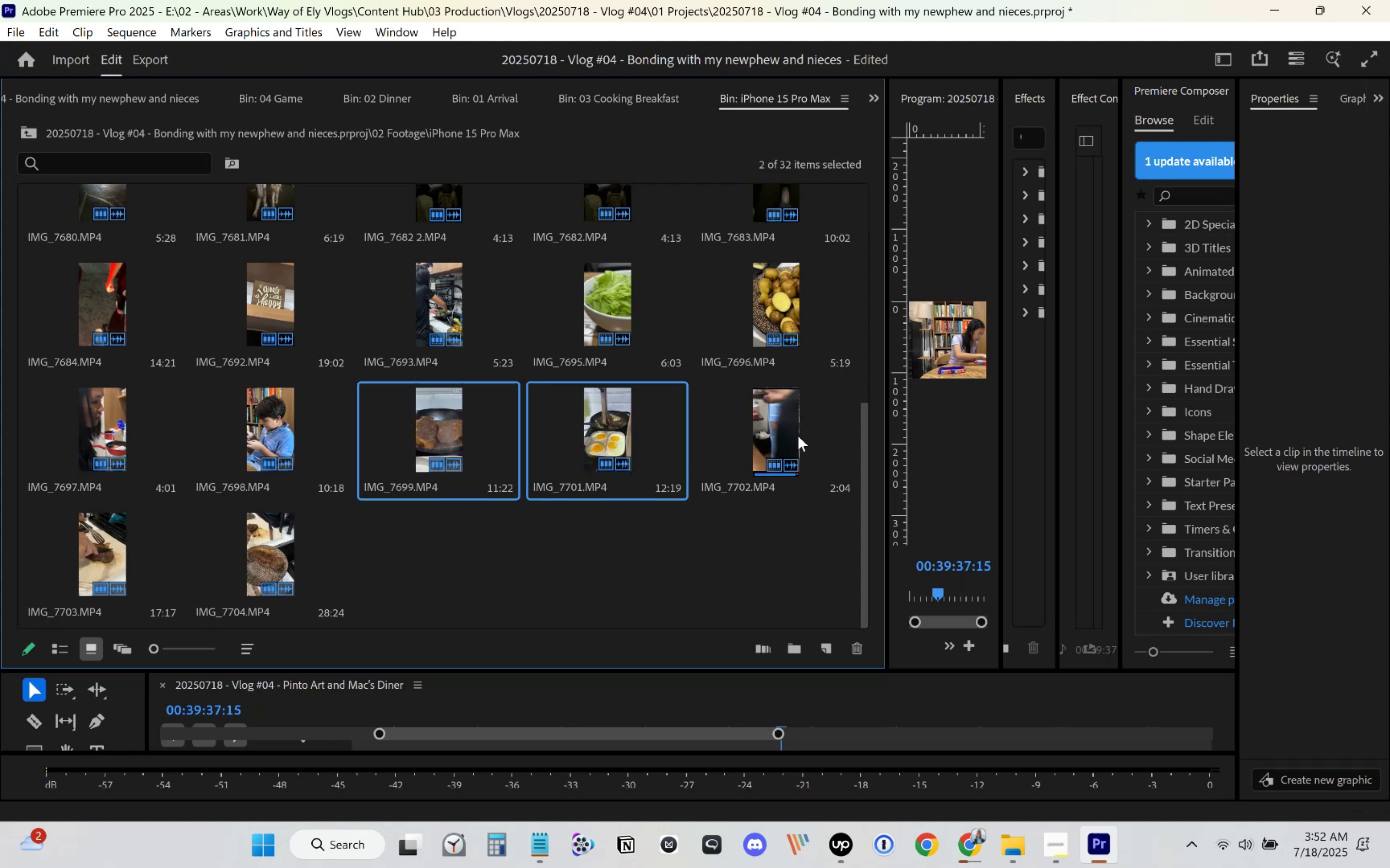 
hold_key(key=ControlLeft, duration=1.51)
left_click([775, 448])
 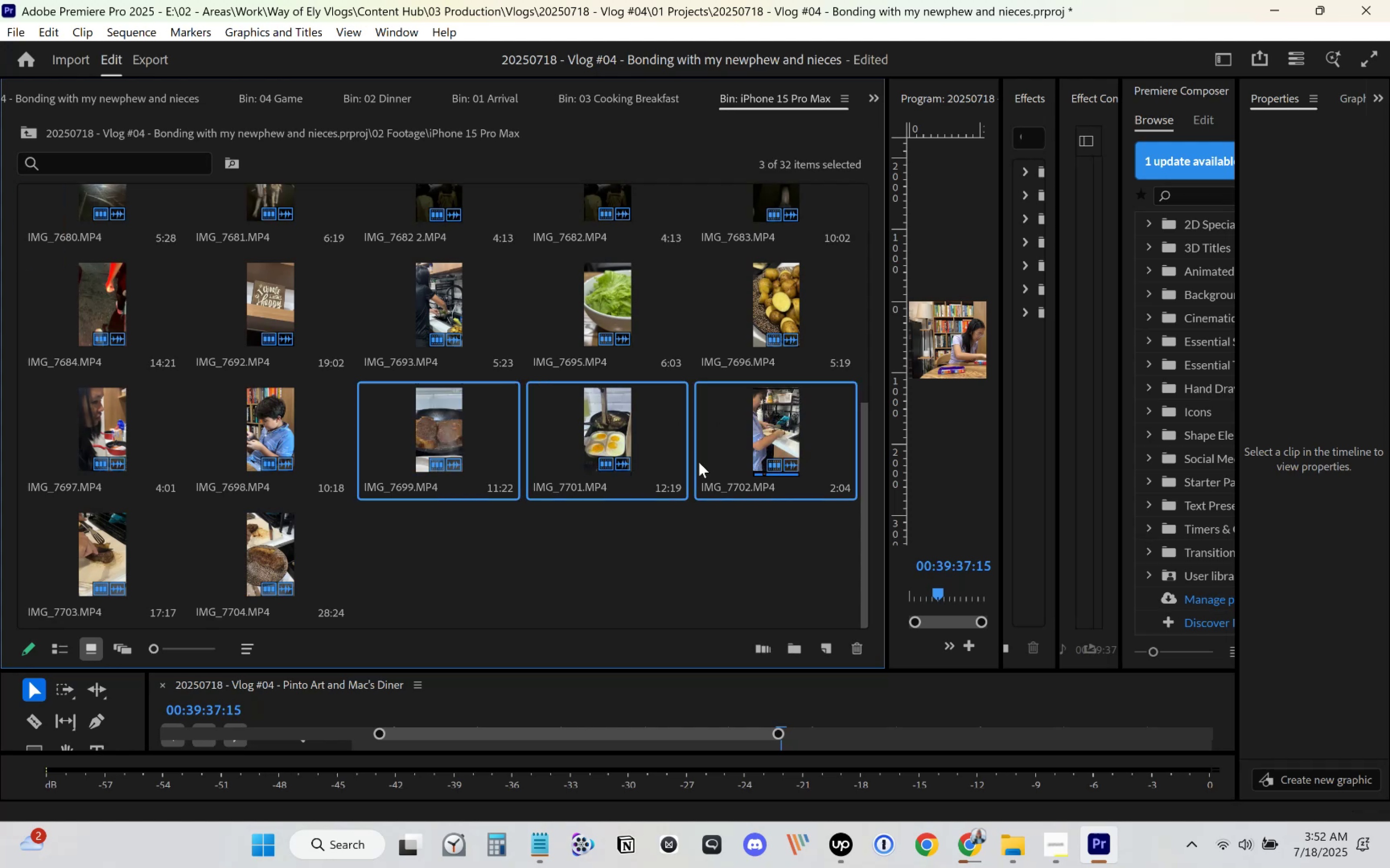 
hold_key(key=ControlLeft, duration=1.54)
left_click([299, 569])
 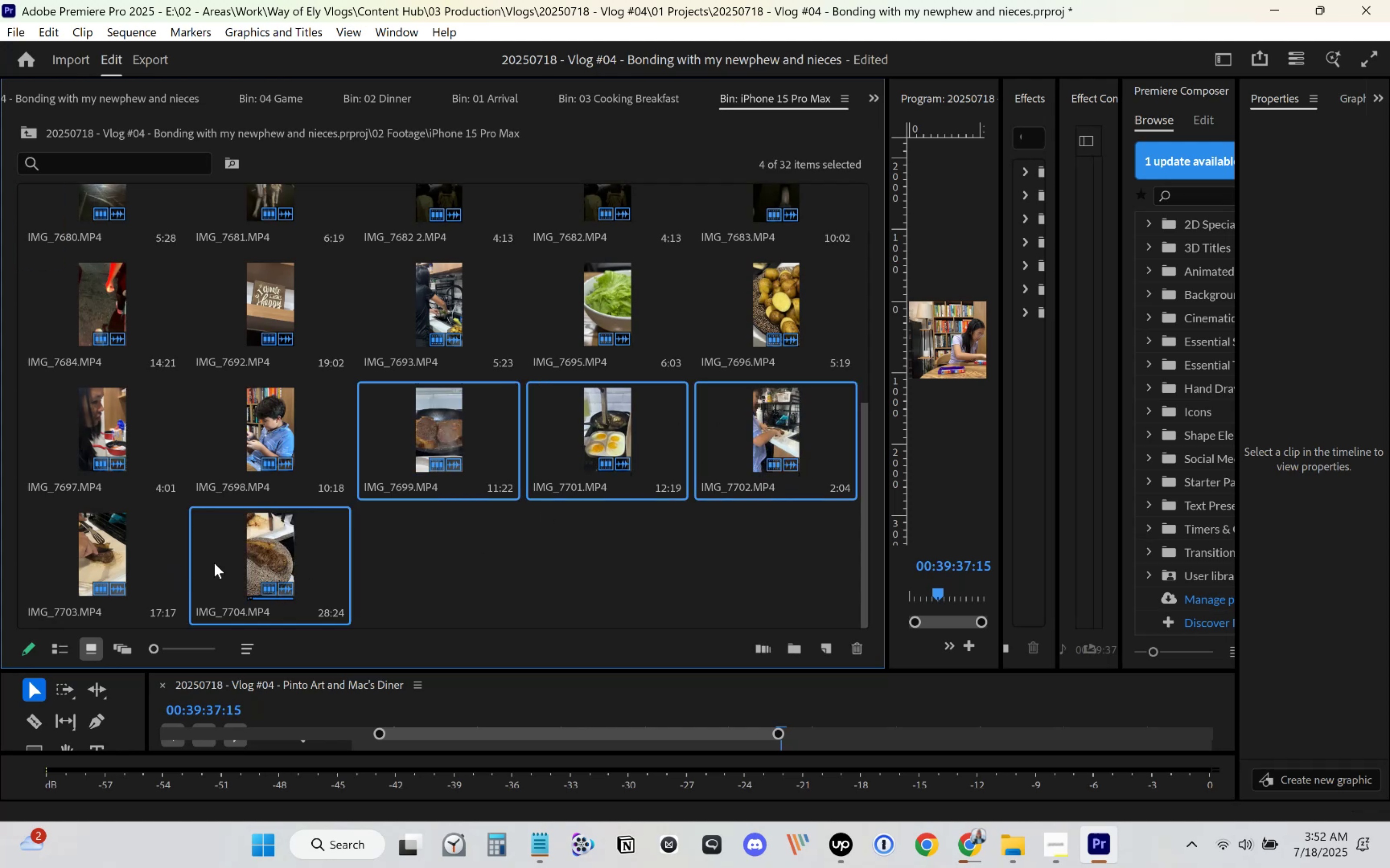 
hold_key(key=ControlLeft, duration=1.52)
left_click([99, 538])
 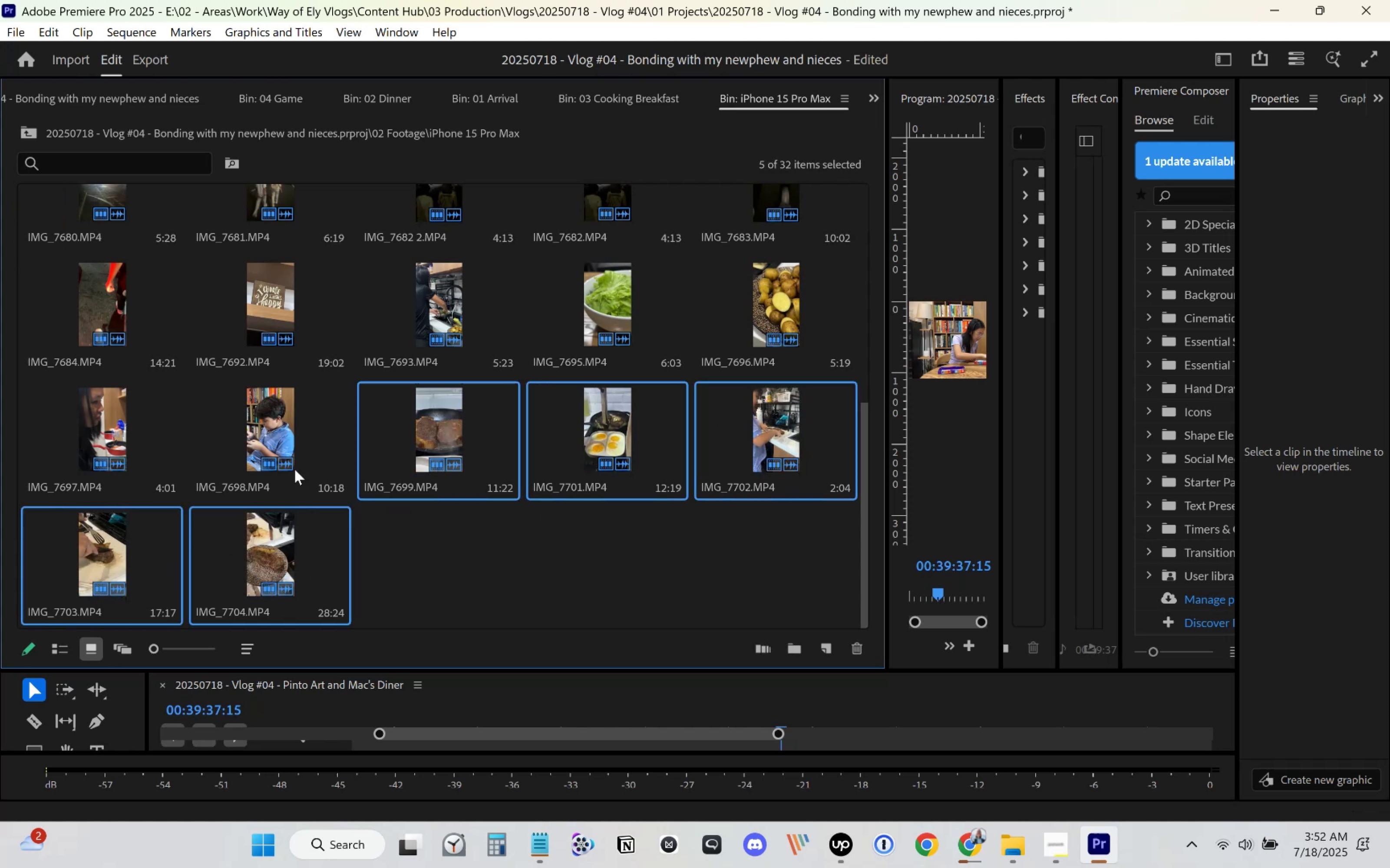 
hold_key(key=ControlLeft, duration=1.51)
 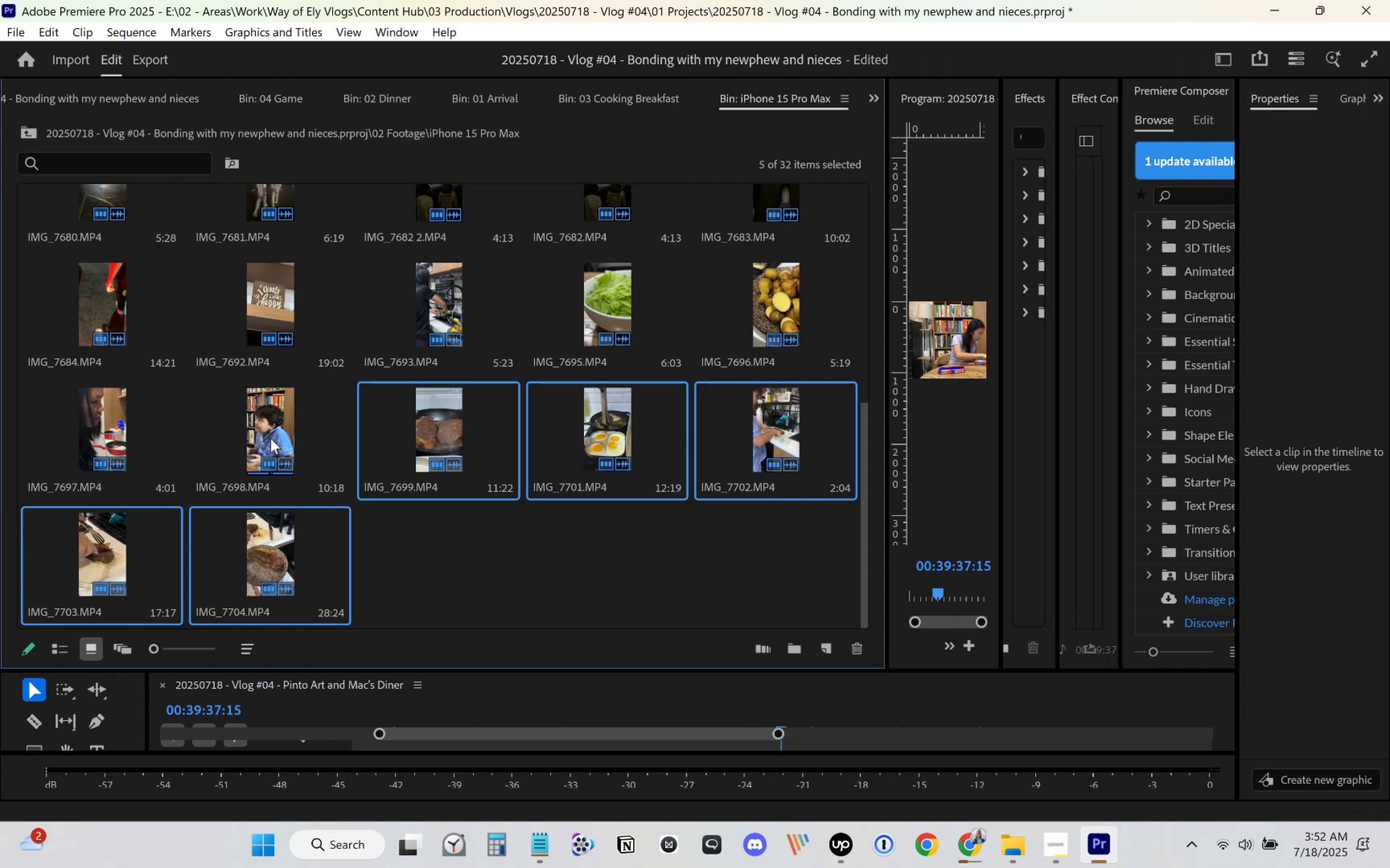 
hold_key(key=ControlLeft, duration=1.51)
 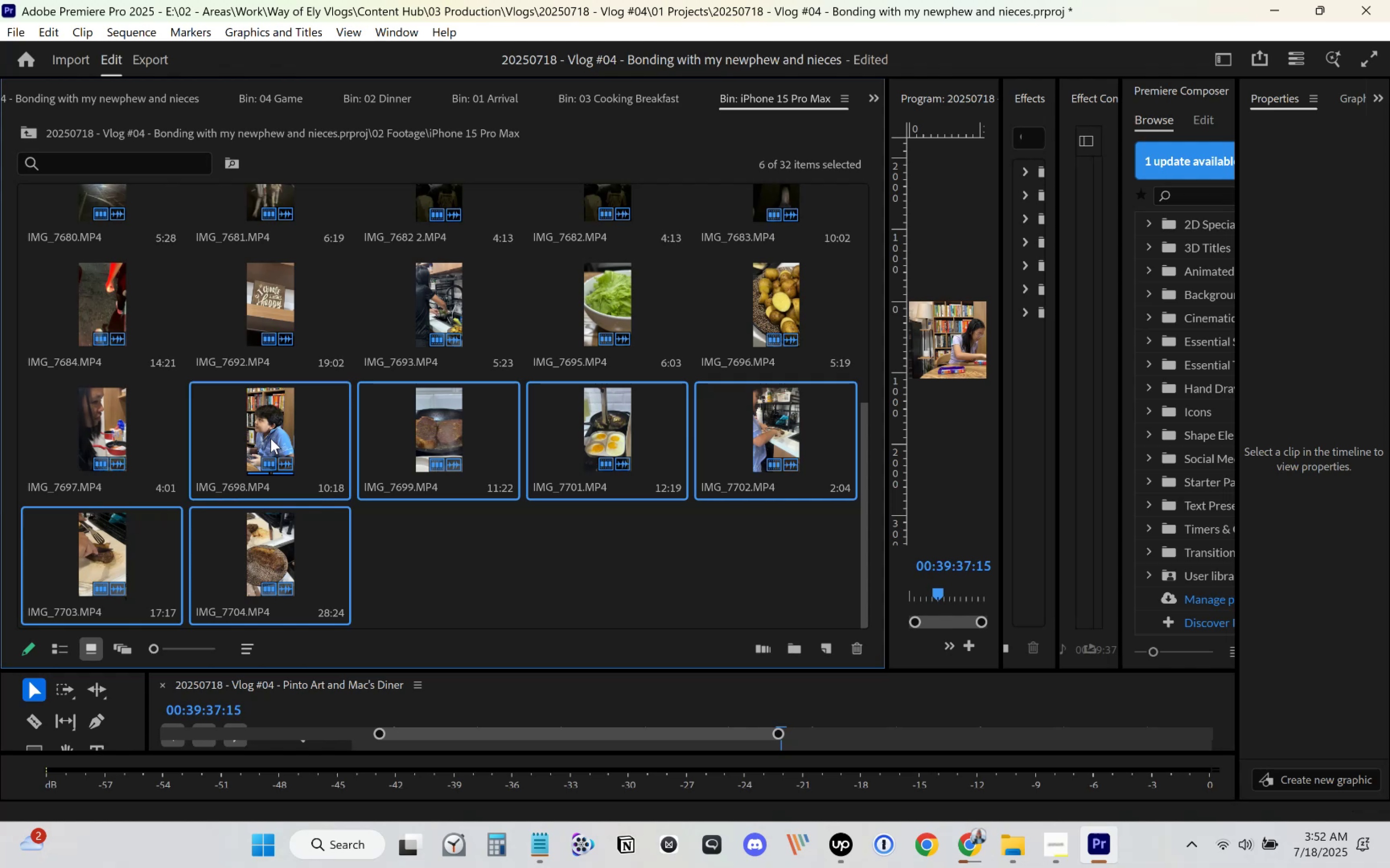 
hold_key(key=ControlLeft, duration=1.51)
left_click([271, 438])
 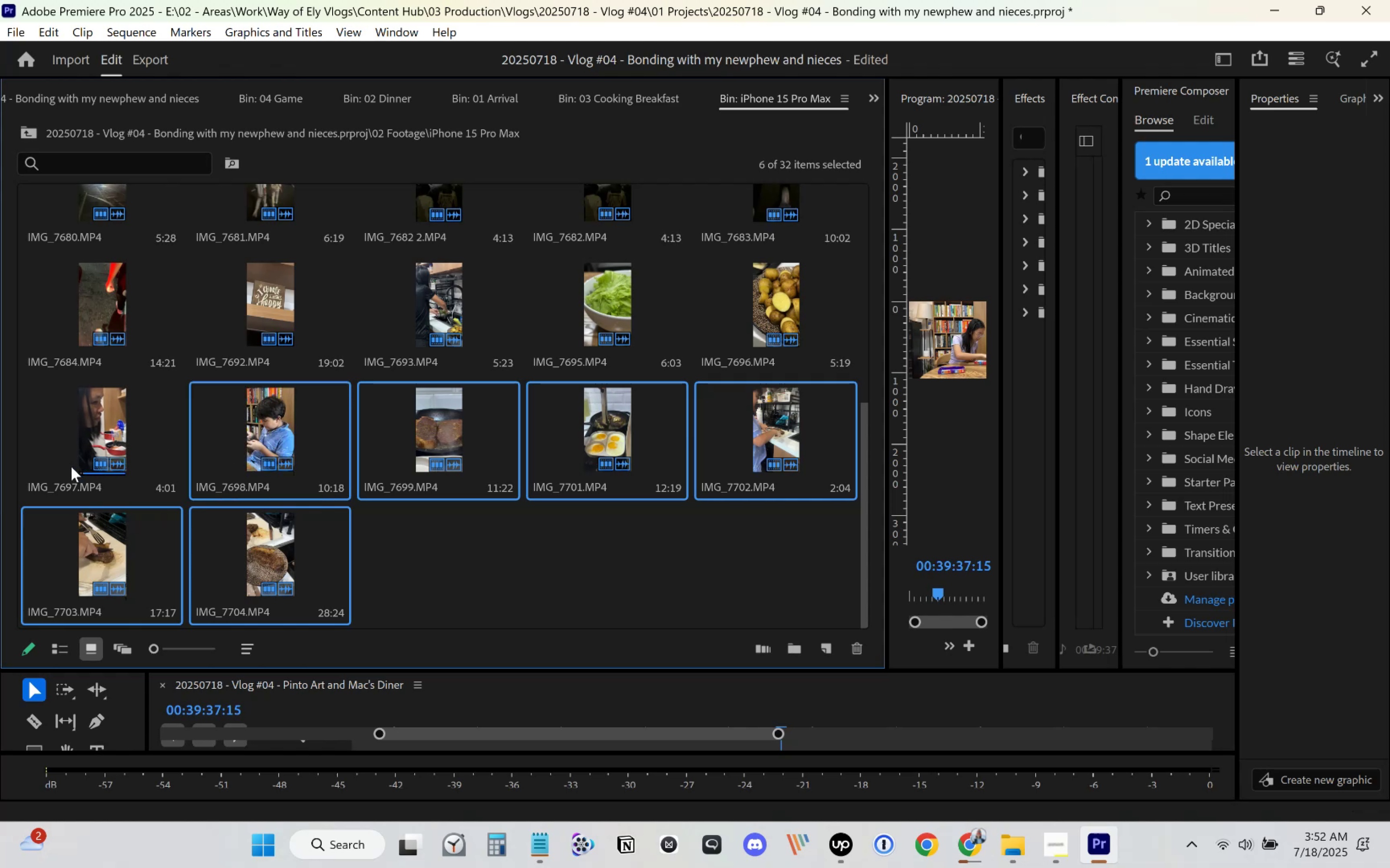 
hold_key(key=ControlLeft, duration=1.53)
left_click([106, 441])
 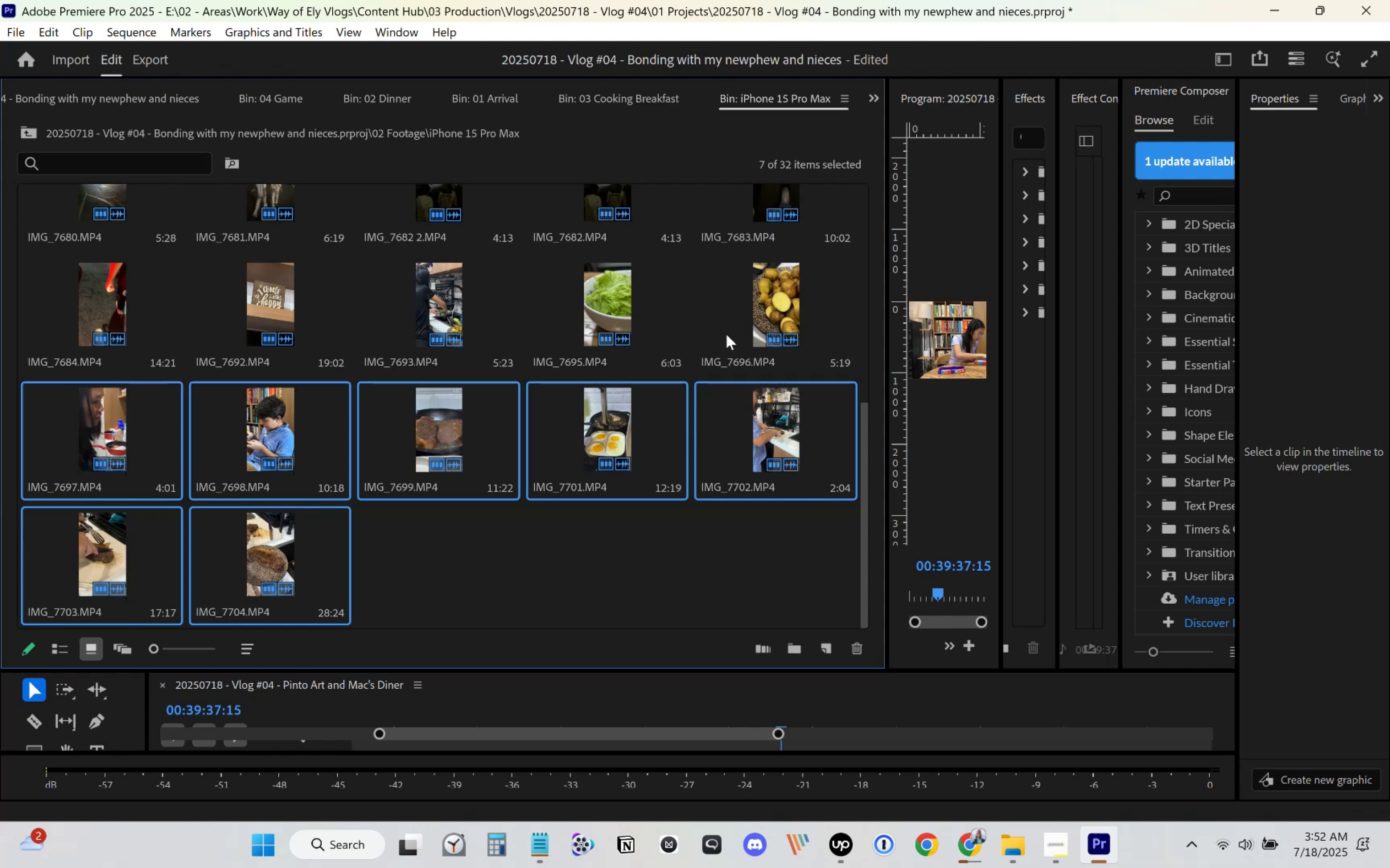 
hold_key(key=ControlLeft, duration=1.5)
left_click([778, 307])
 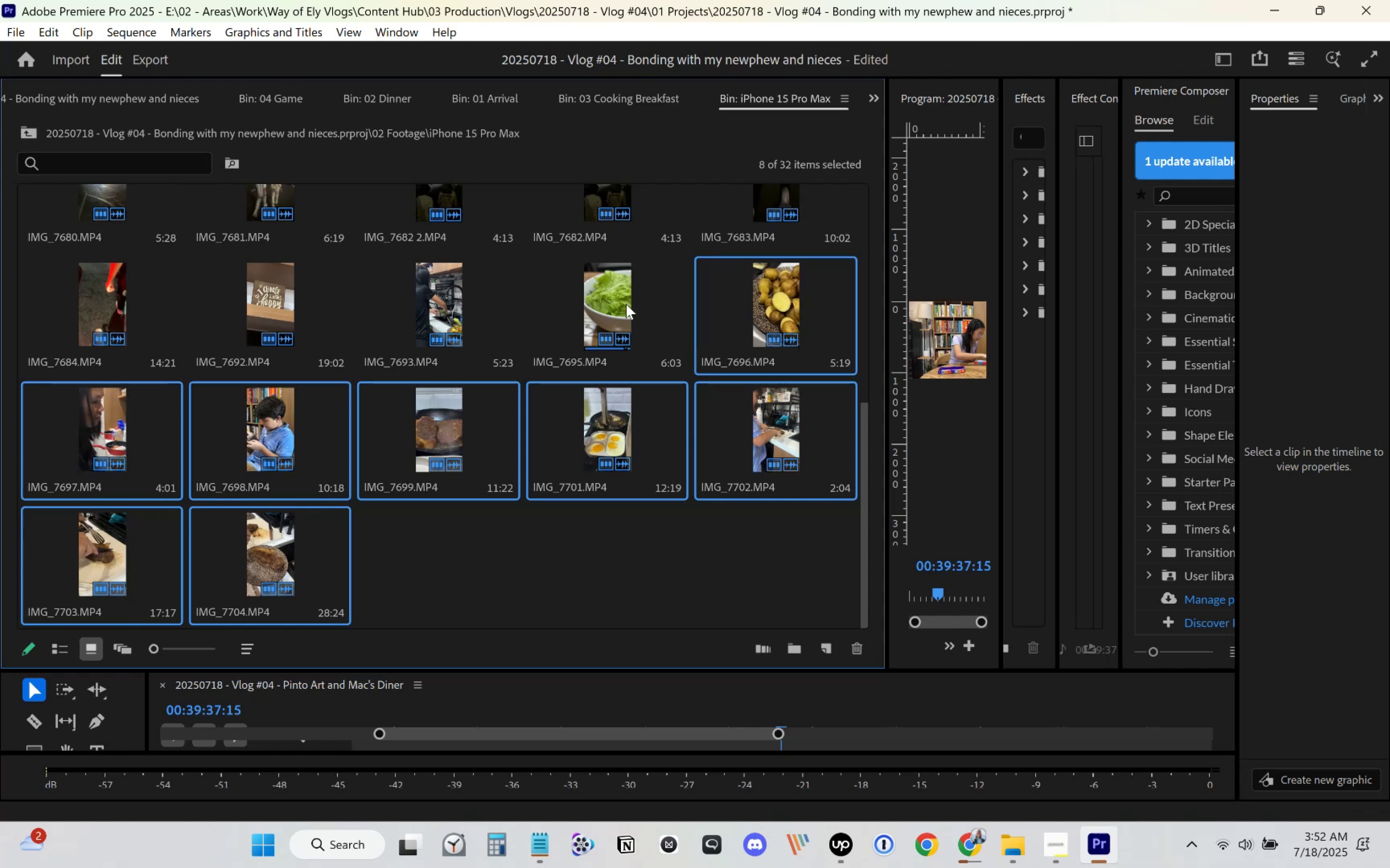 
left_click([598, 309])
 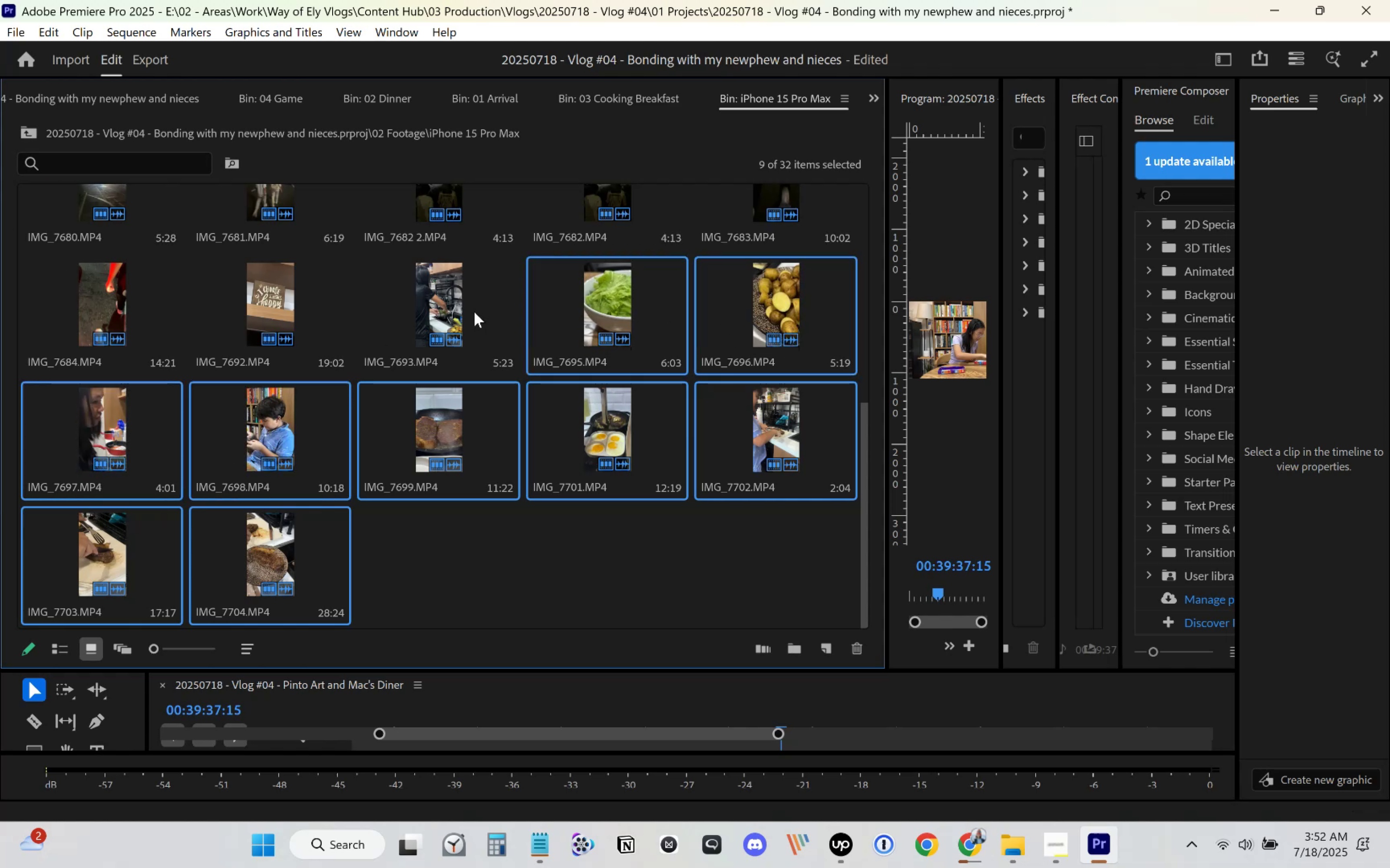 
hold_key(key=ControlLeft, duration=1.51)
double_click([462, 315])
 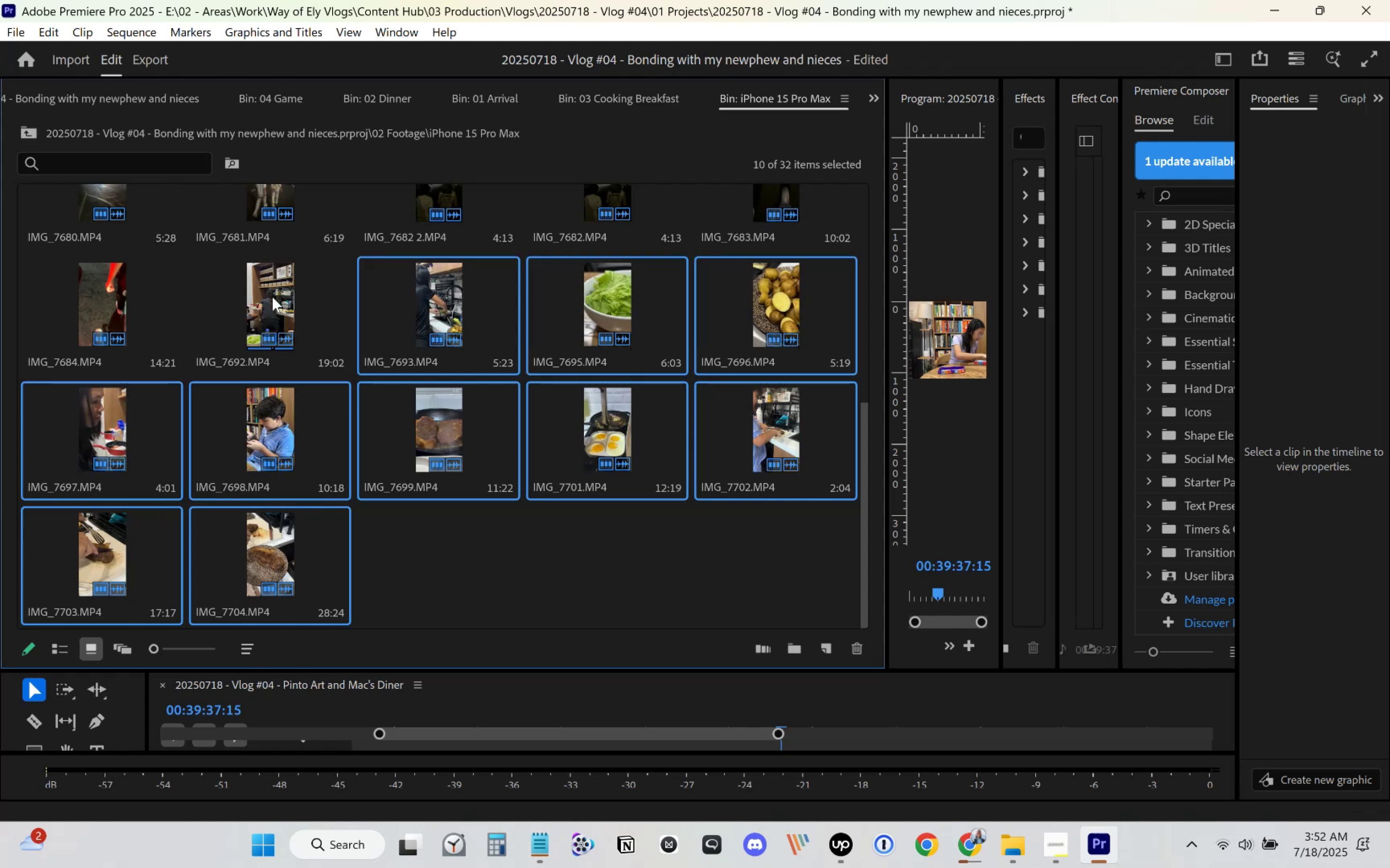 
hold_key(key=ControlLeft, duration=1.51)
left_click([275, 297])
 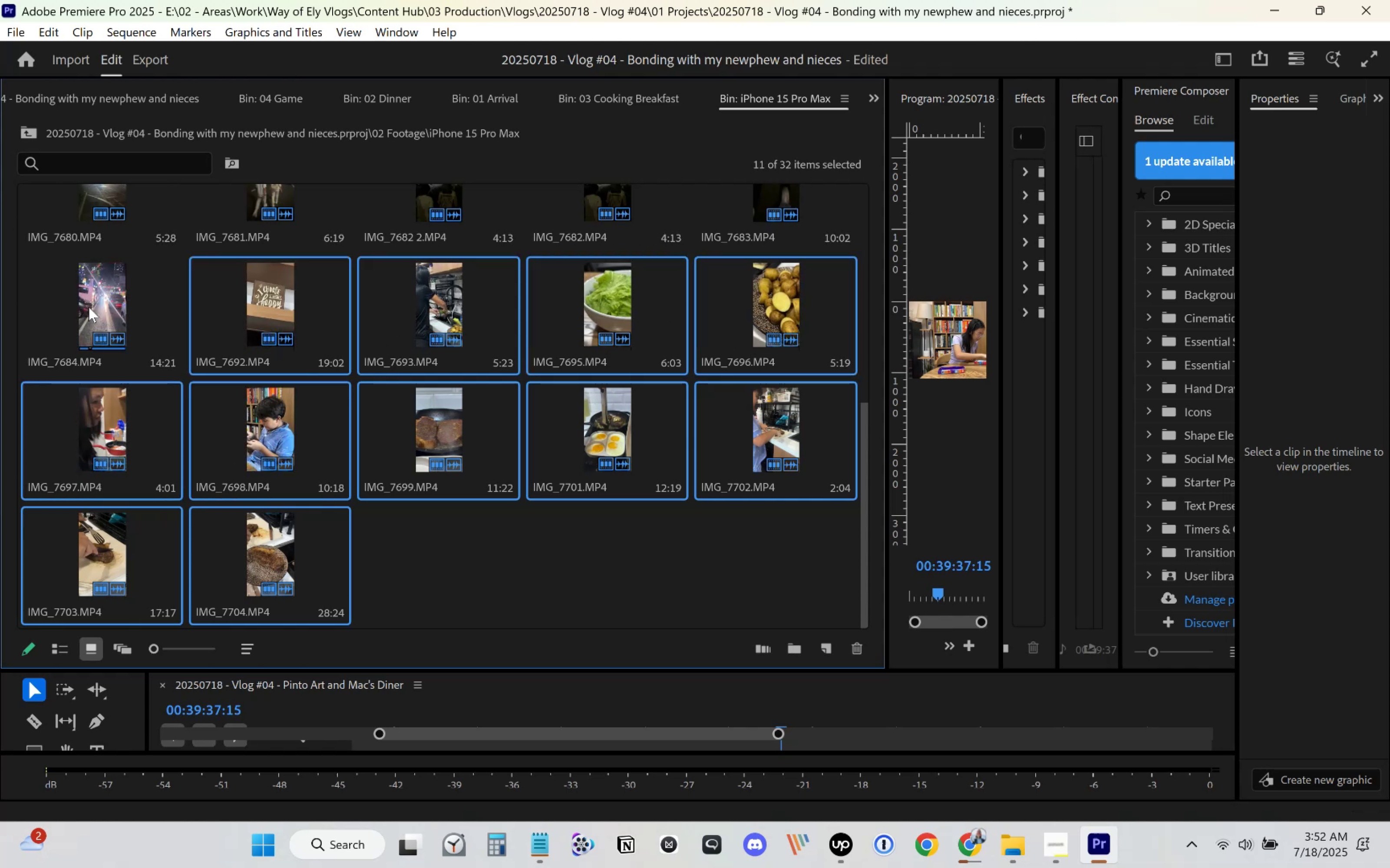 
hold_key(key=ControlLeft, duration=0.51)
 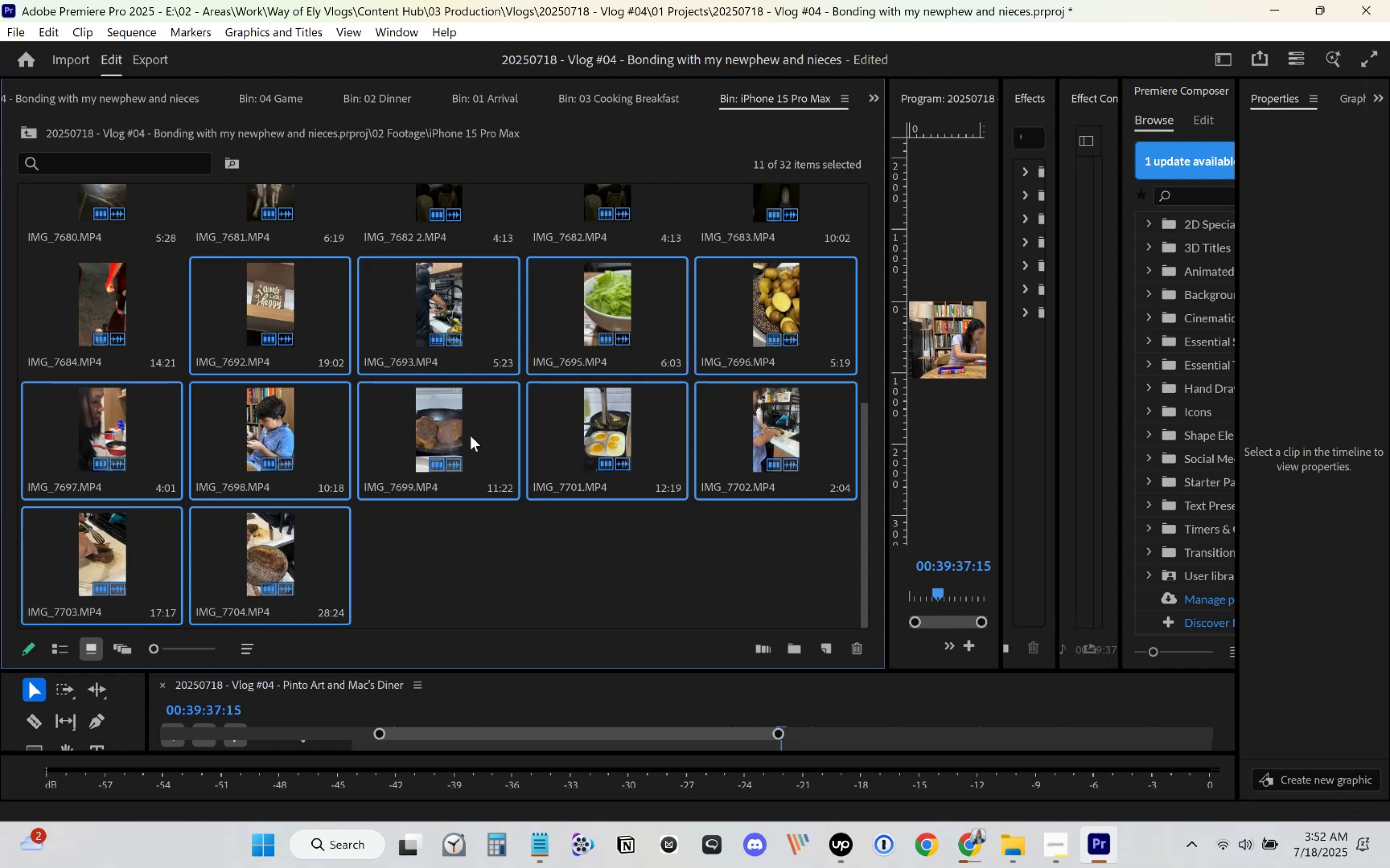 
scroll: coordinate [492, 434], scroll_direction: up, amount: 2.0
 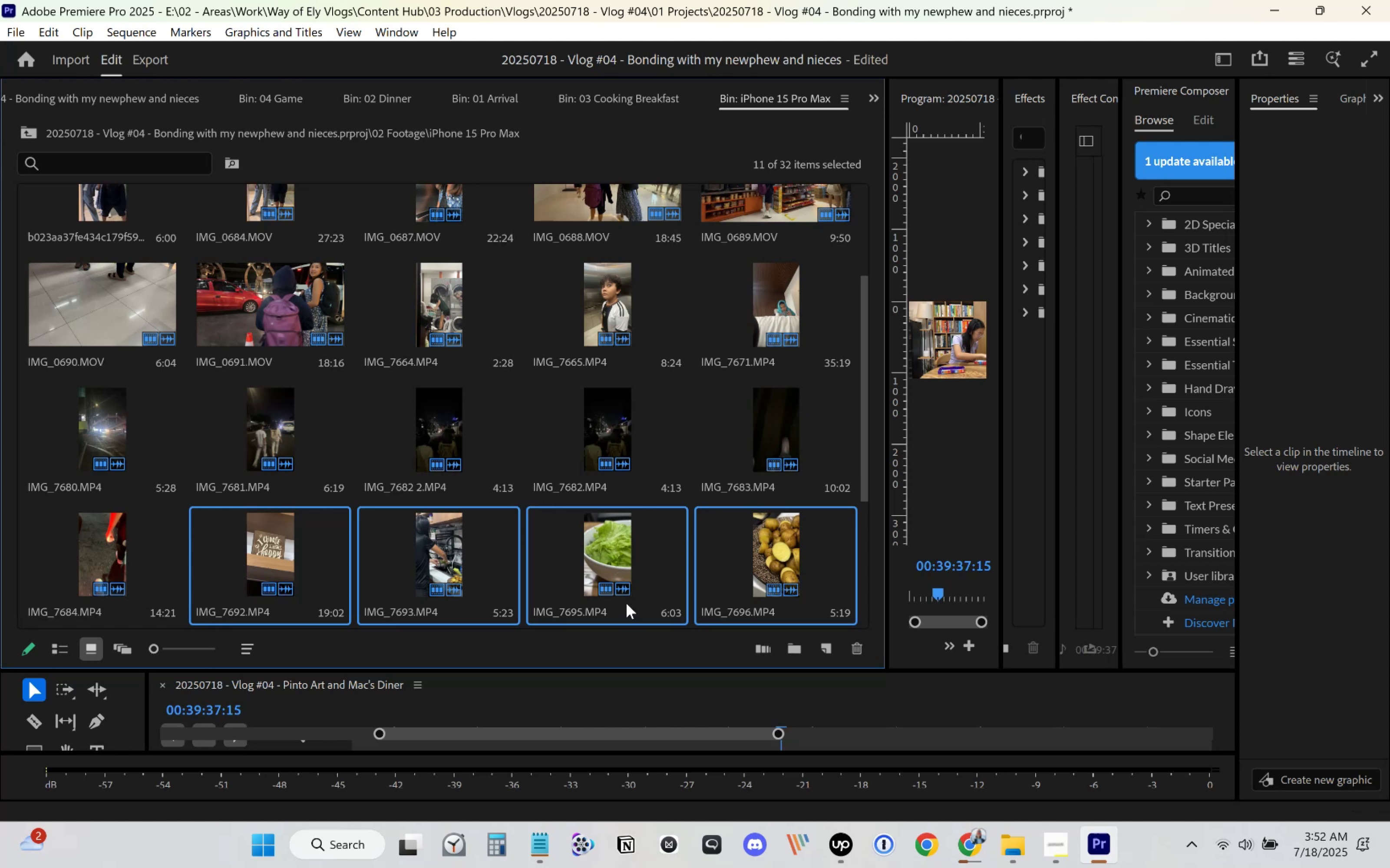 
left_click_drag(start_coordinate=[620, 570], to_coordinate=[453, 251])
 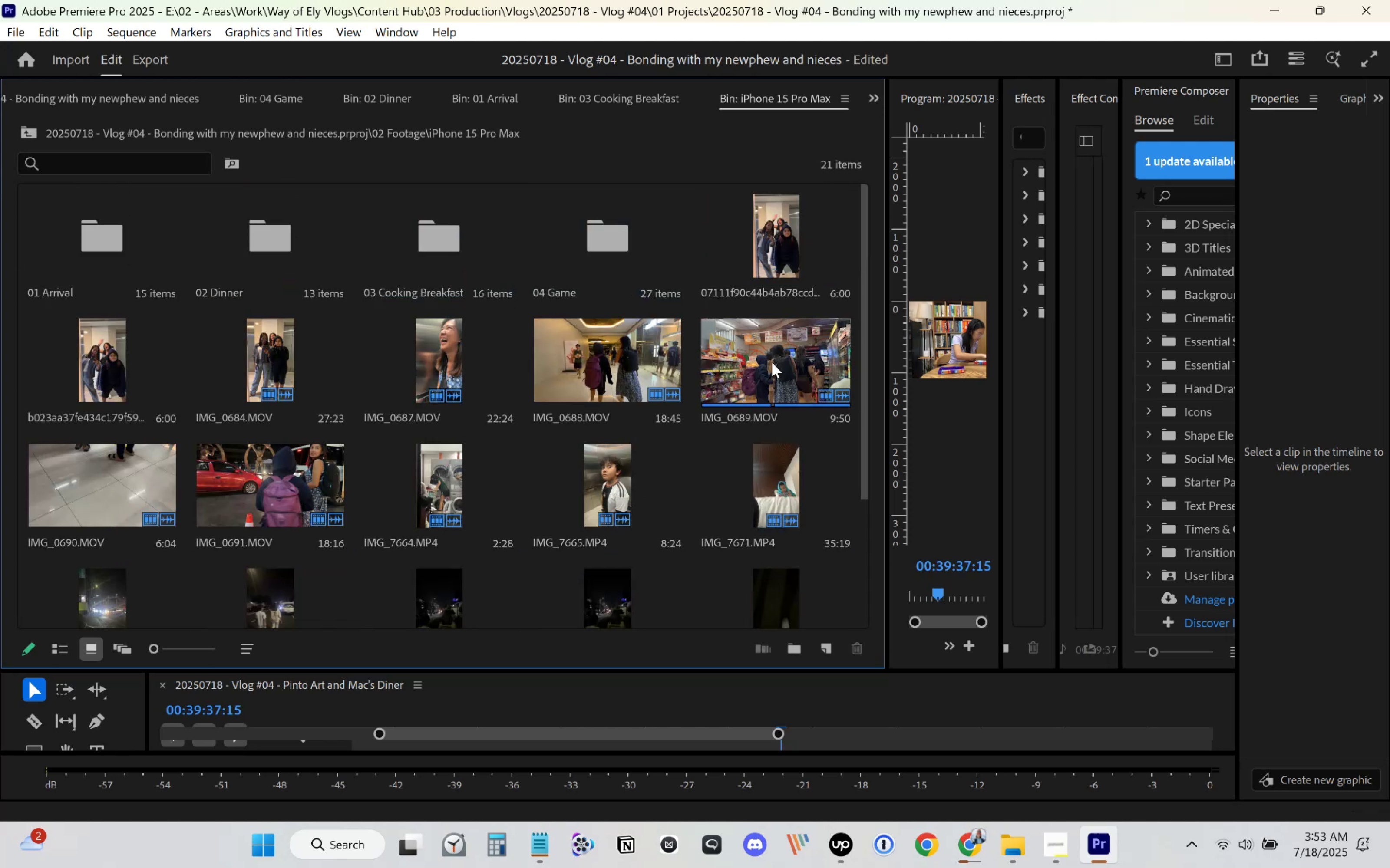 
wait(5.84)
 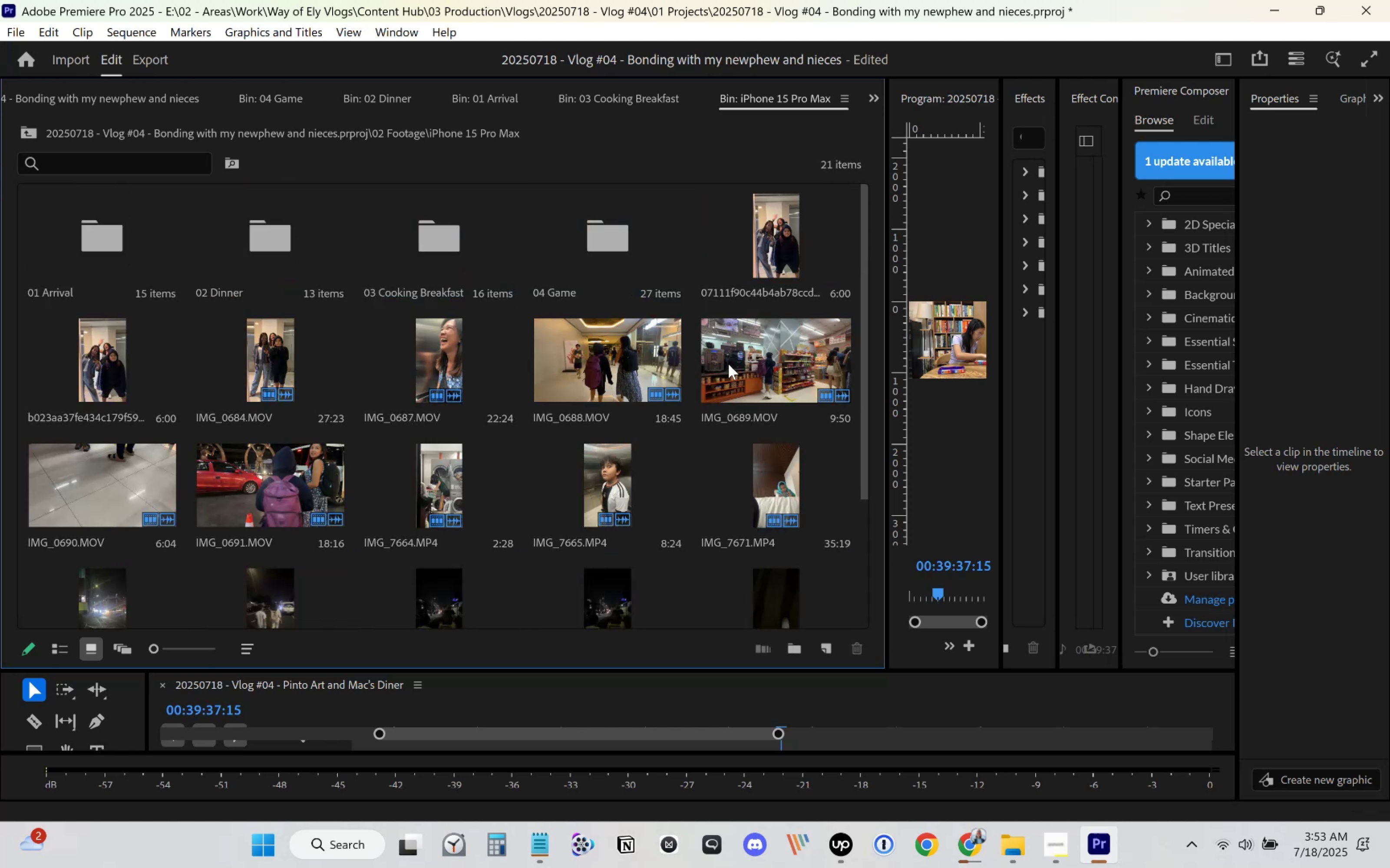 
scroll: coordinate [772, 363], scroll_direction: down, amount: 1.0
 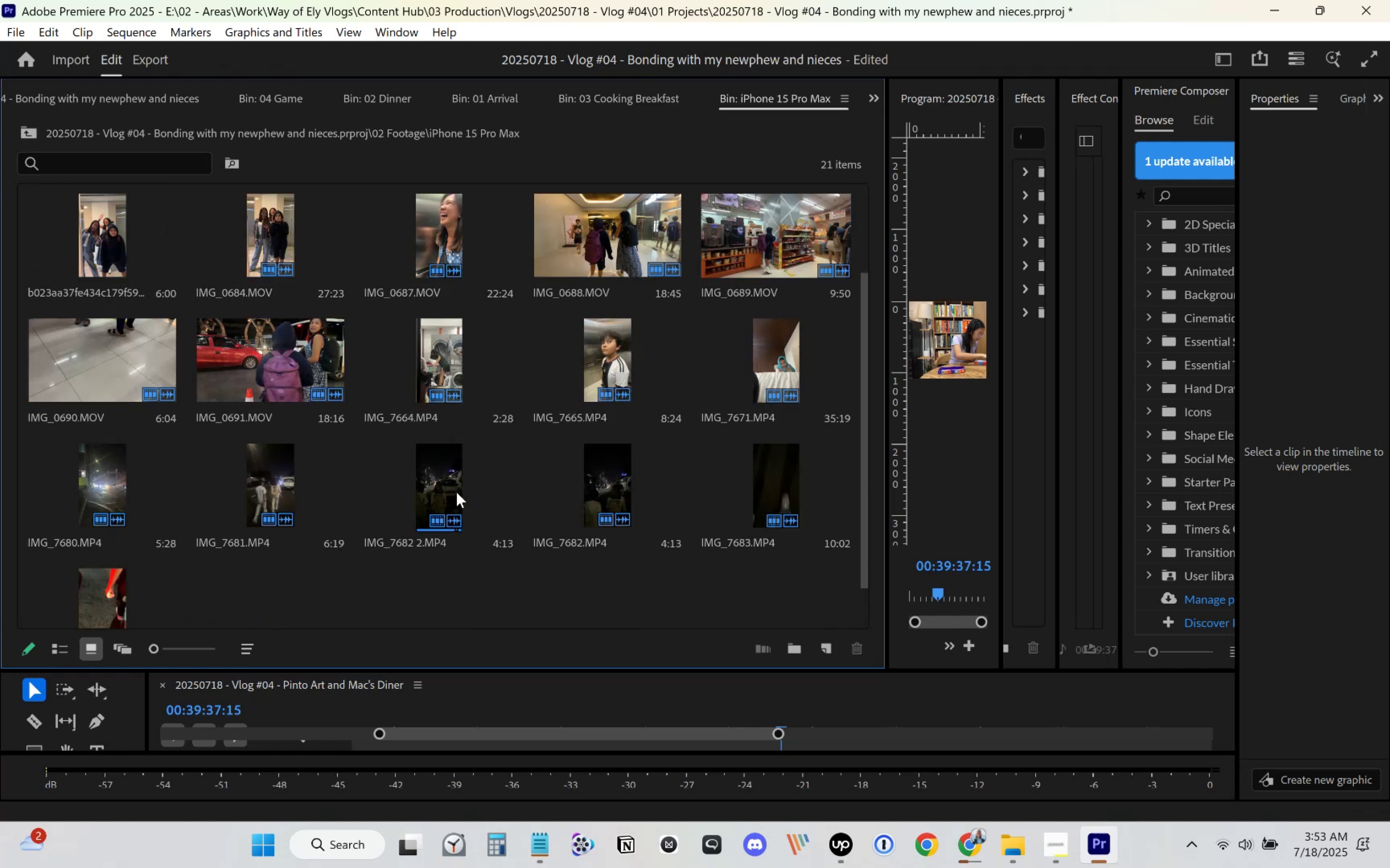 
left_click([608, 494])
 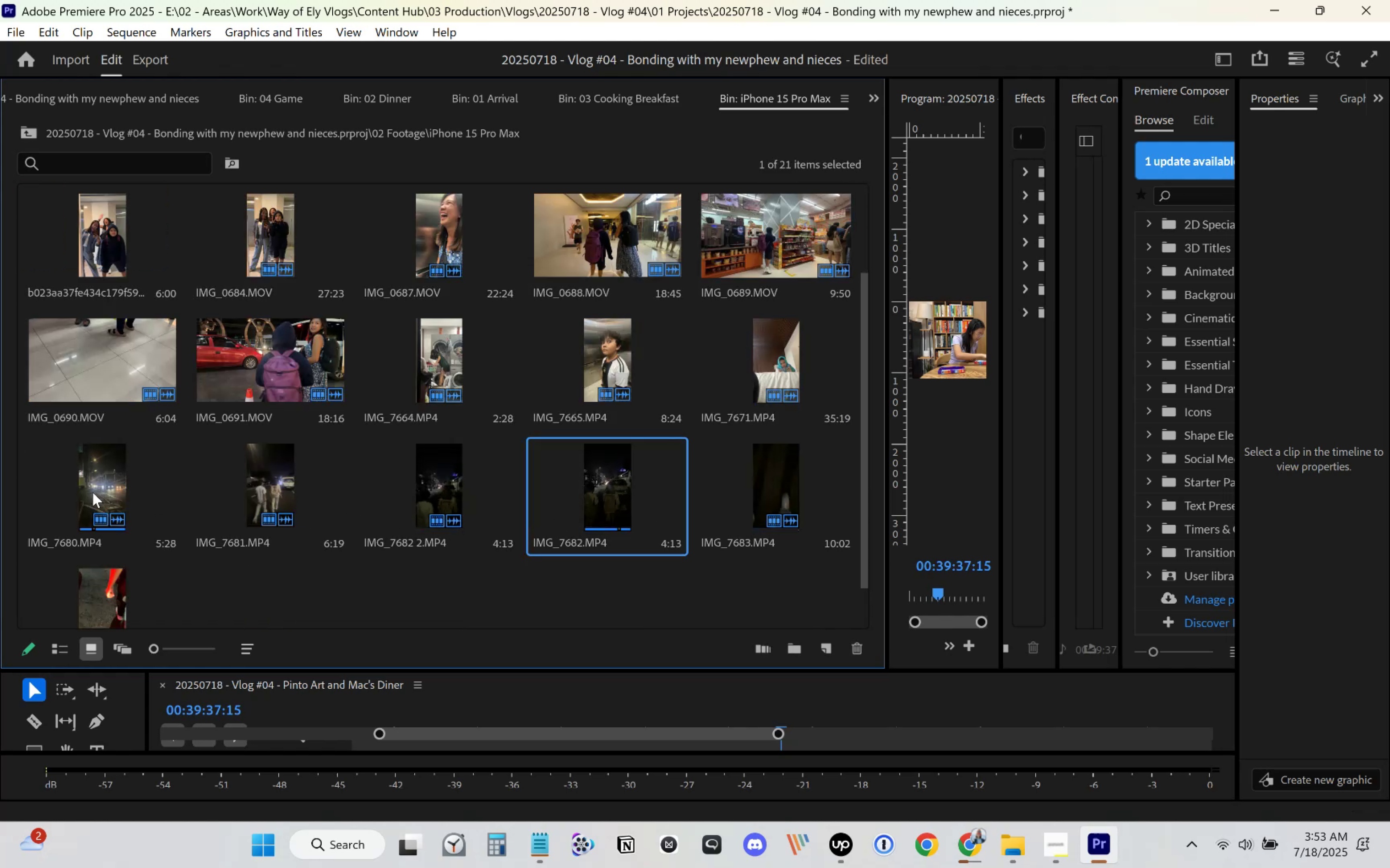 
left_click([92, 491])
 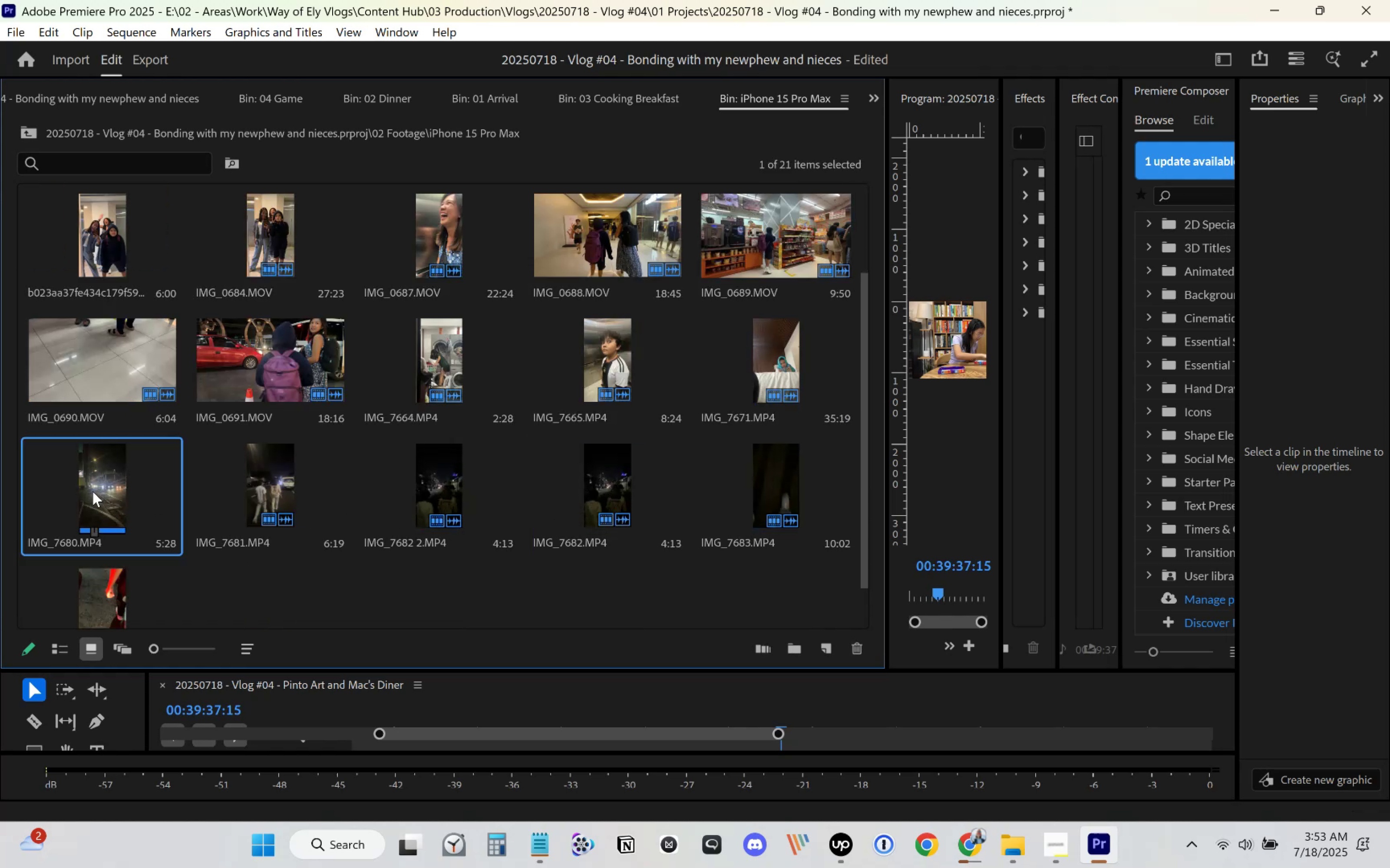 
hold_key(key=ShiftLeft, duration=0.77)
left_click([94, 586])
 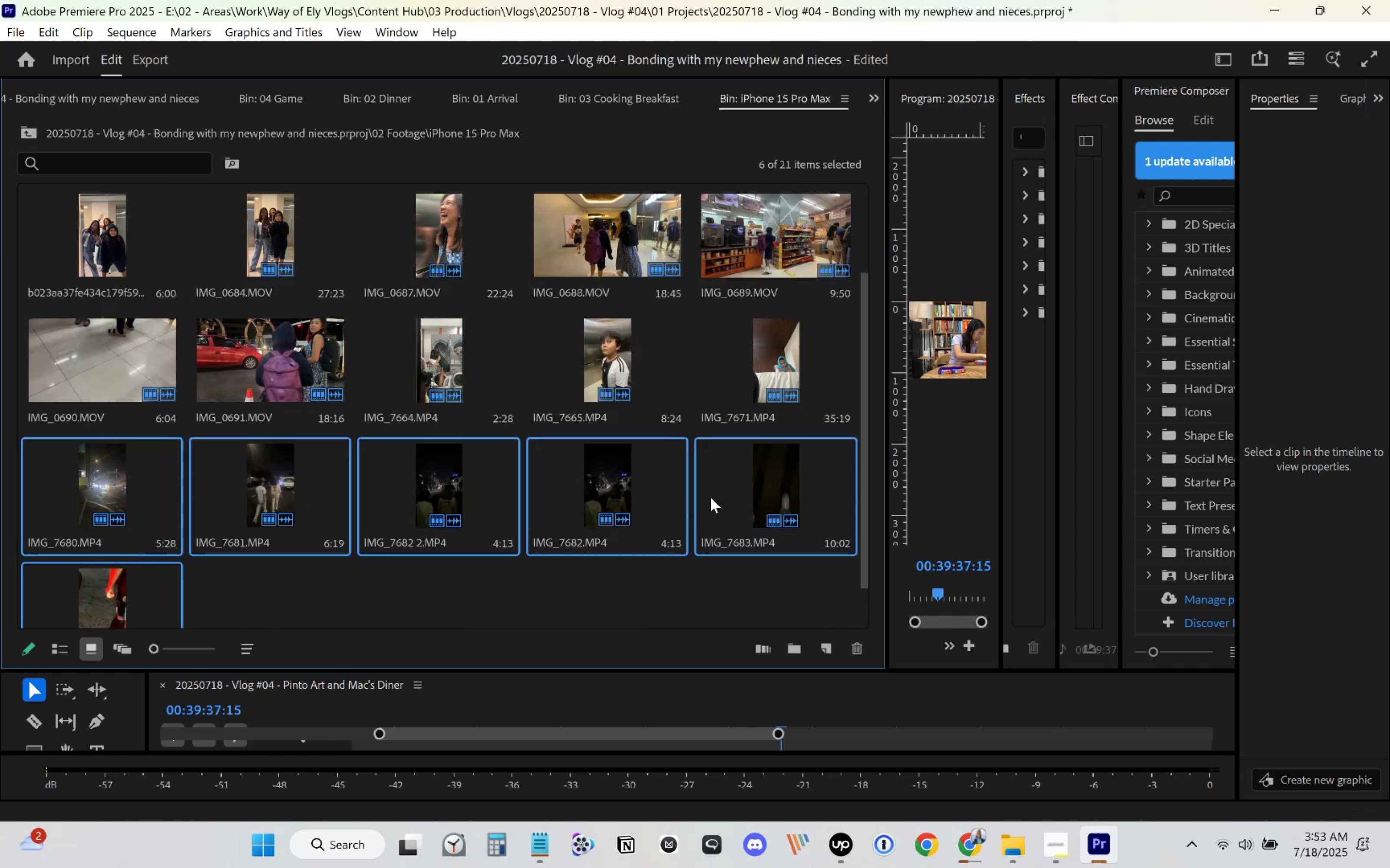 
scroll: coordinate [713, 496], scroll_direction: up, amount: 1.0
 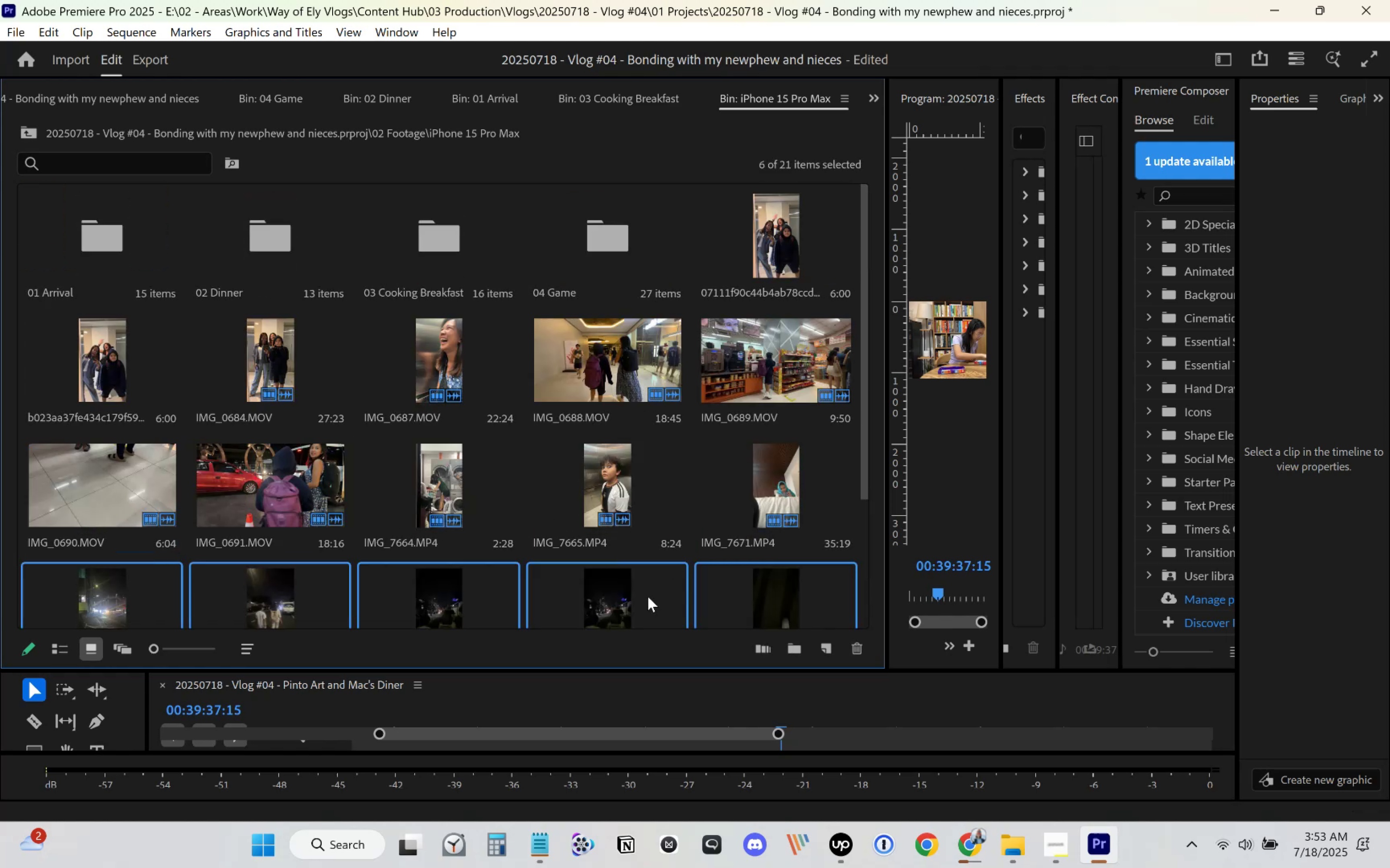 
left_click_drag(start_coordinate=[614, 603], to_coordinate=[274, 243])
 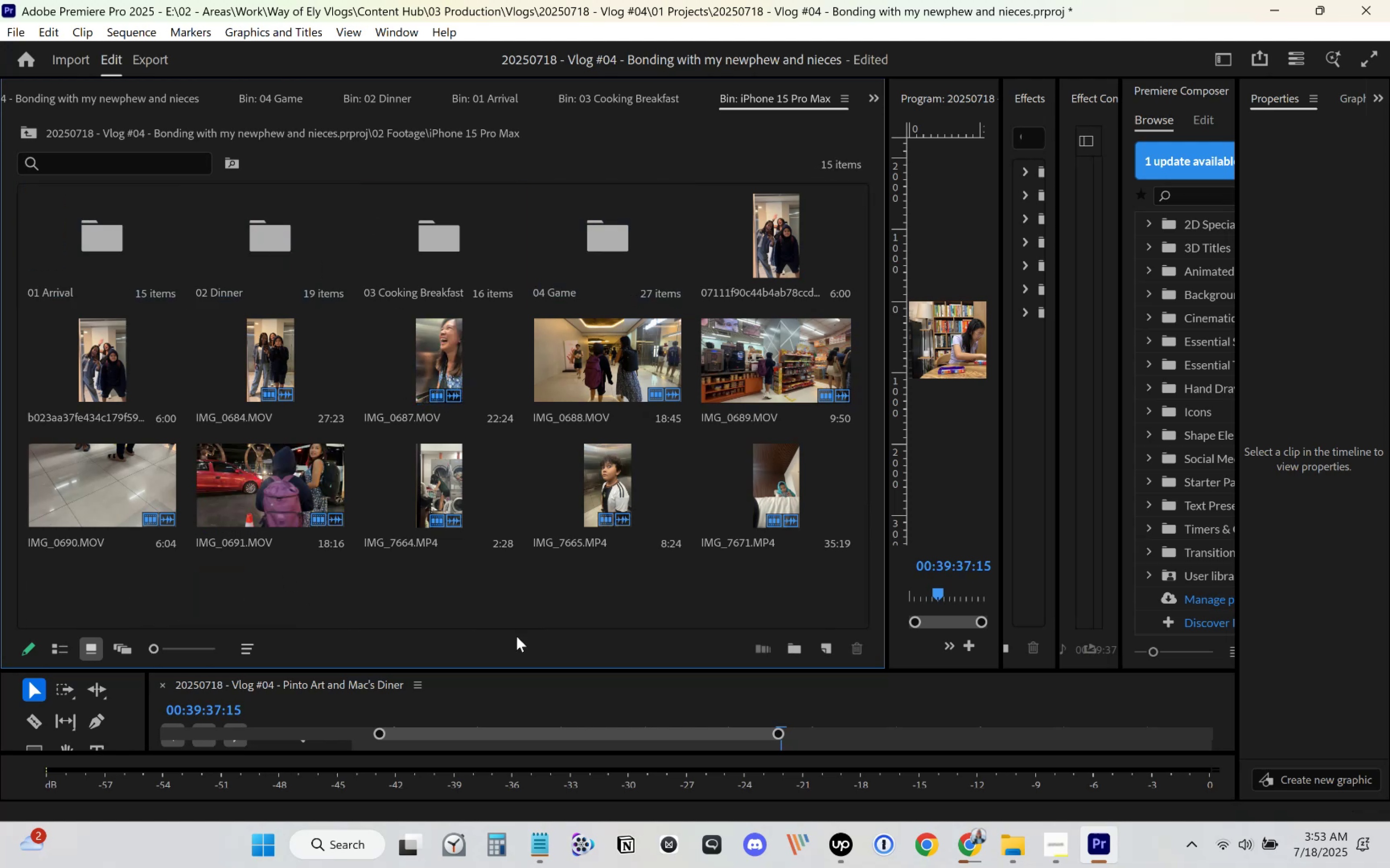 
left_click([801, 655])
 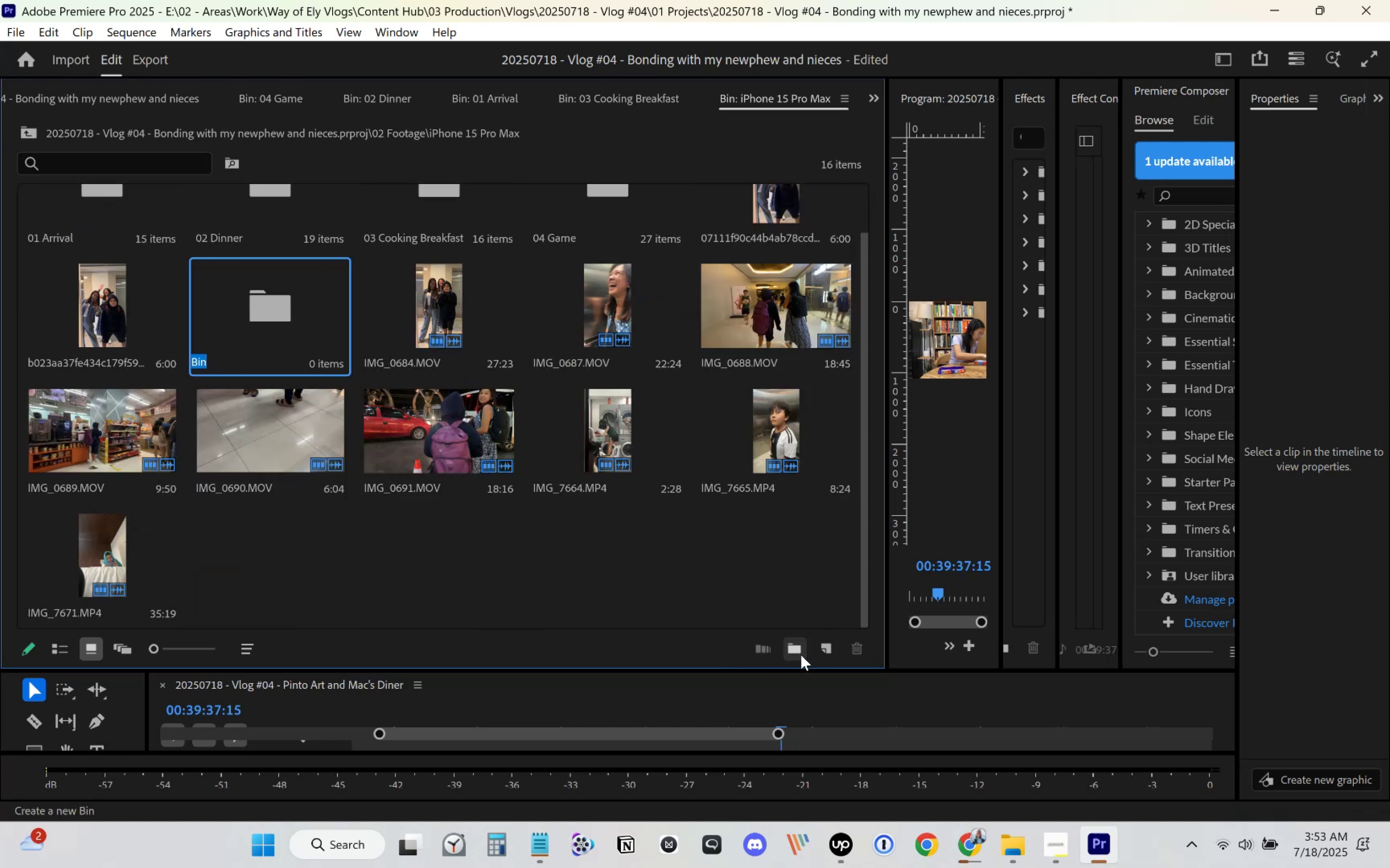 
type(05 Going Home)
 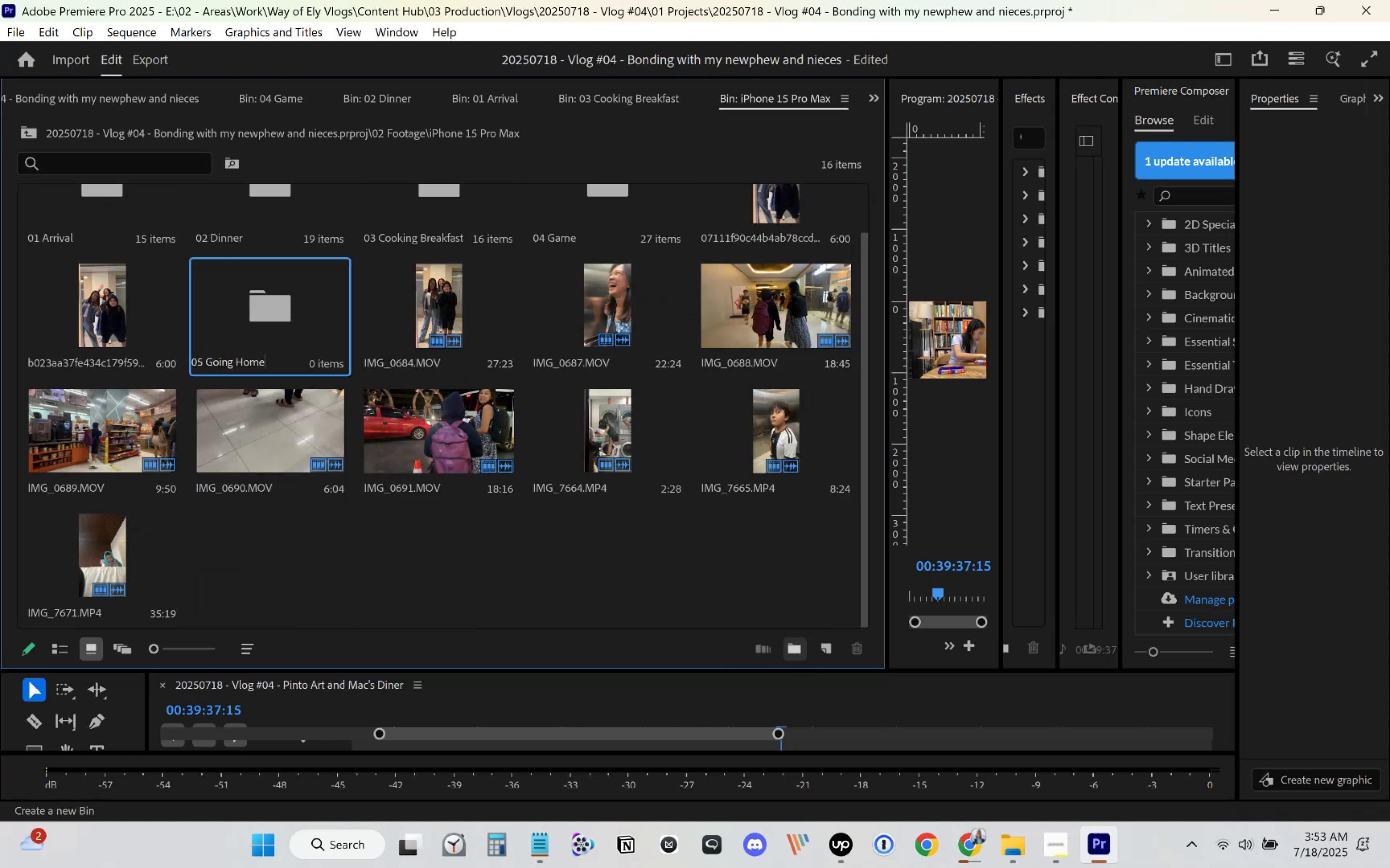 
left_click([644, 592])
 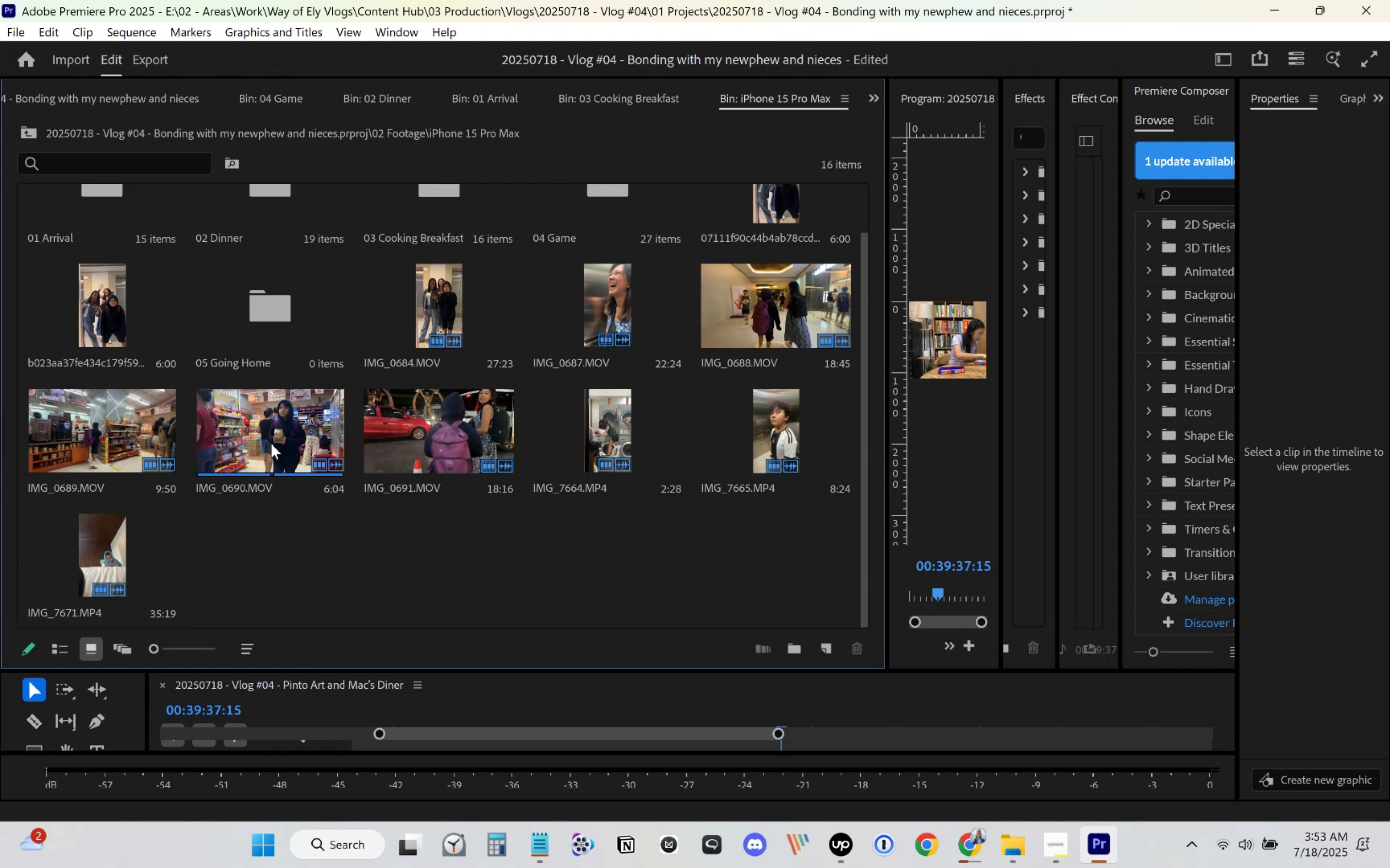 
left_click([265, 444])
 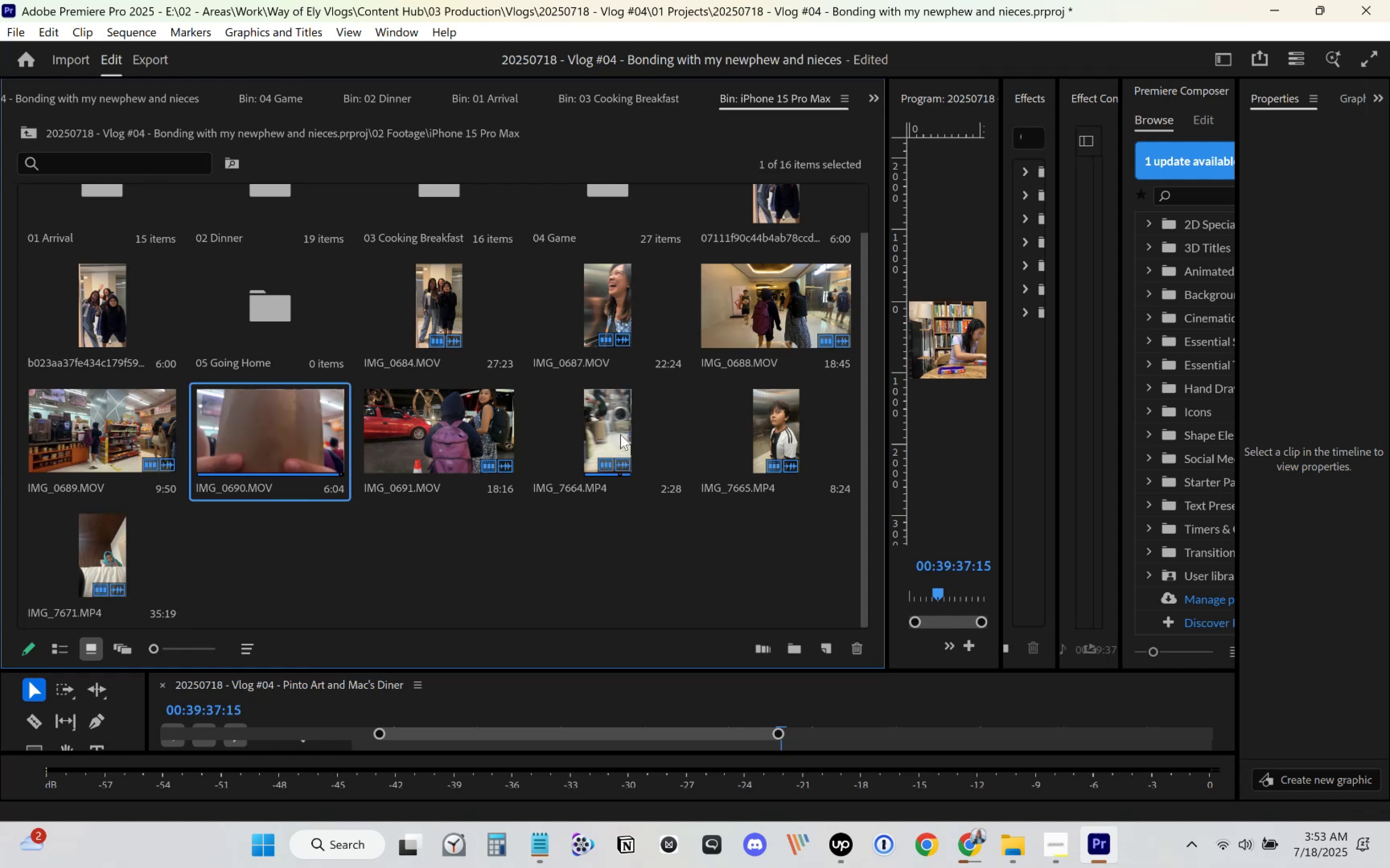 
hold_key(key=ShiftLeft, duration=0.55)
left_click([443, 443])
 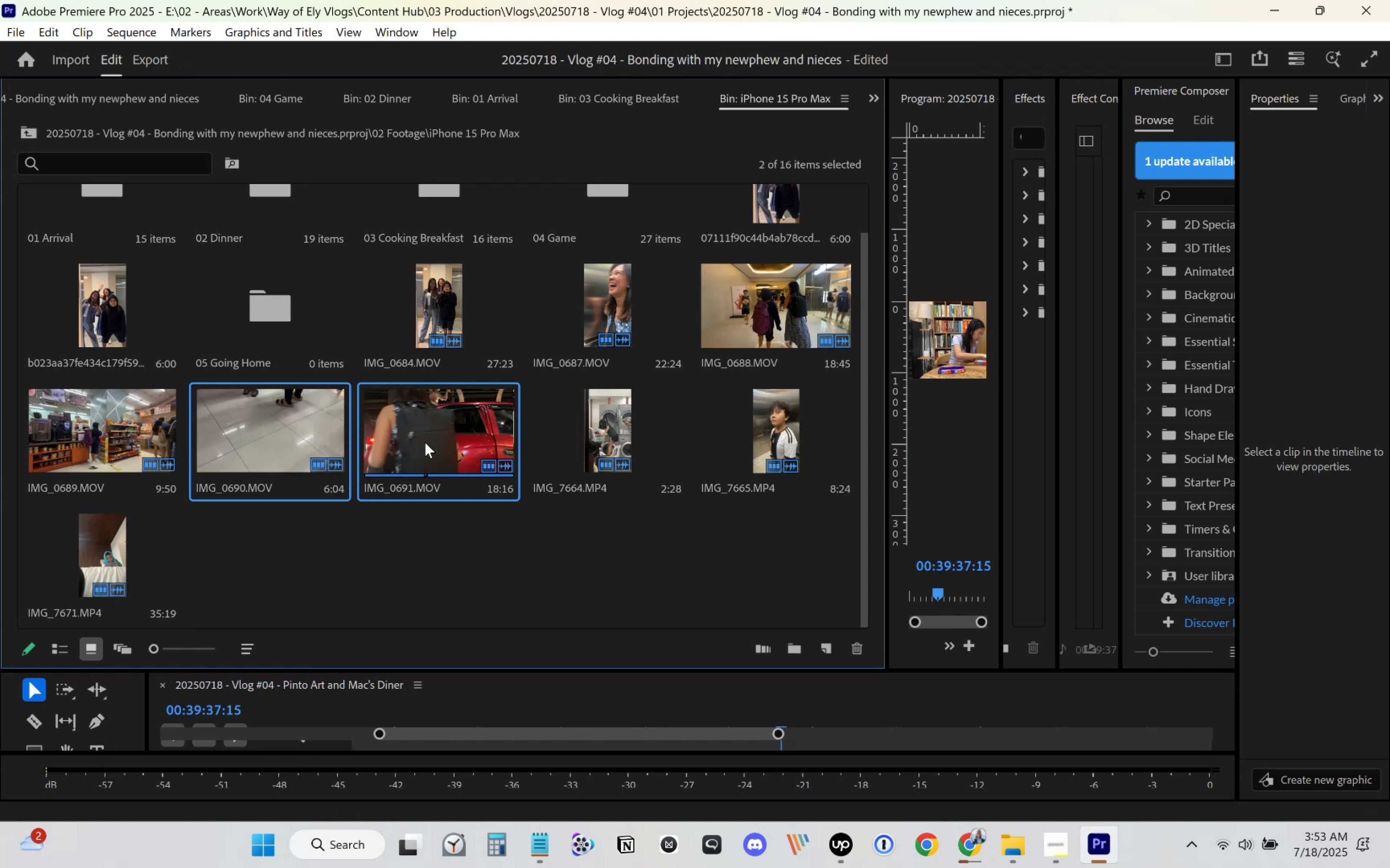 
wait(6.7)
 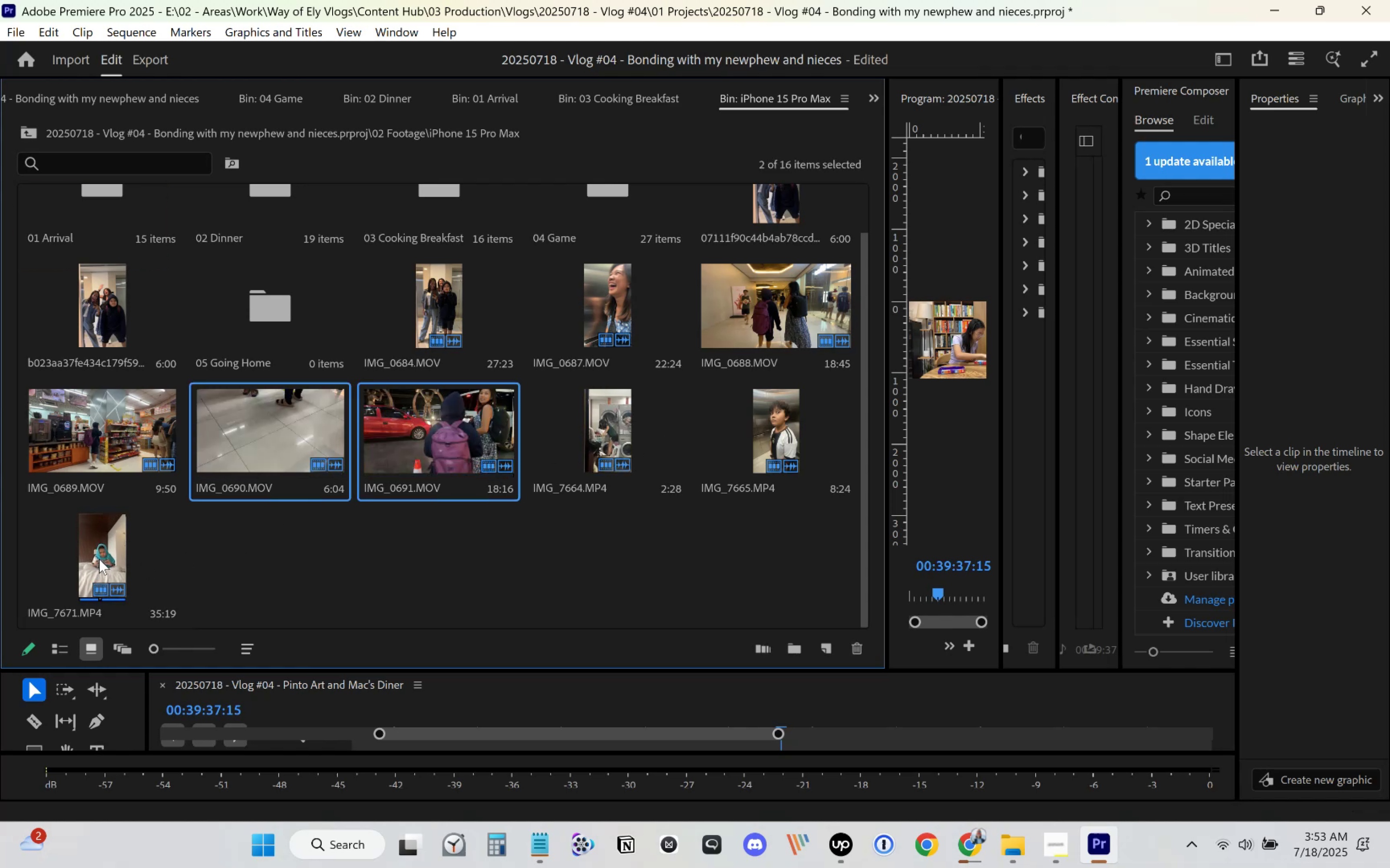 
scroll: coordinate [453, 467], scroll_direction: up, amount: 1.0
 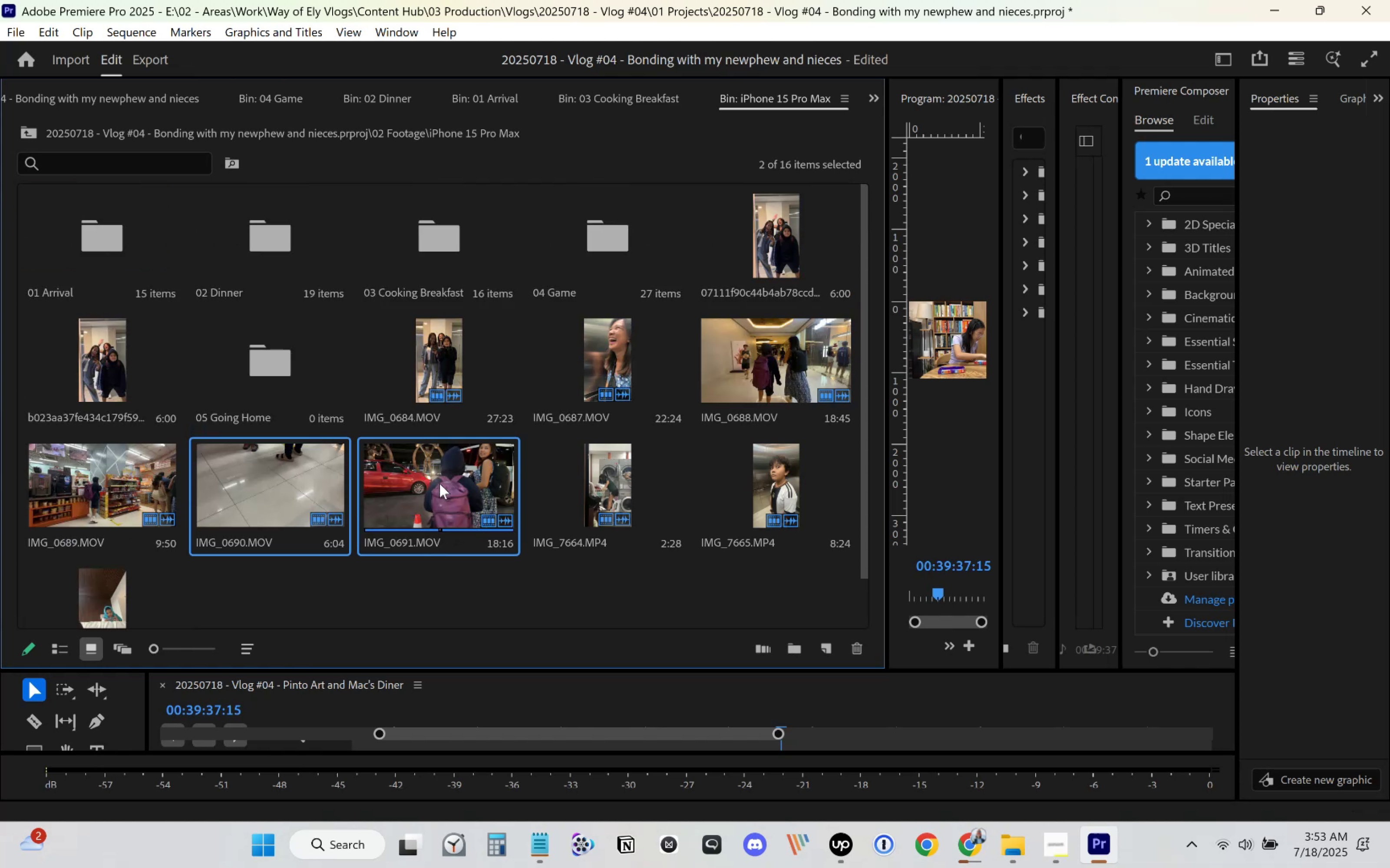 
left_click_drag(start_coordinate=[439, 484], to_coordinate=[268, 363])
 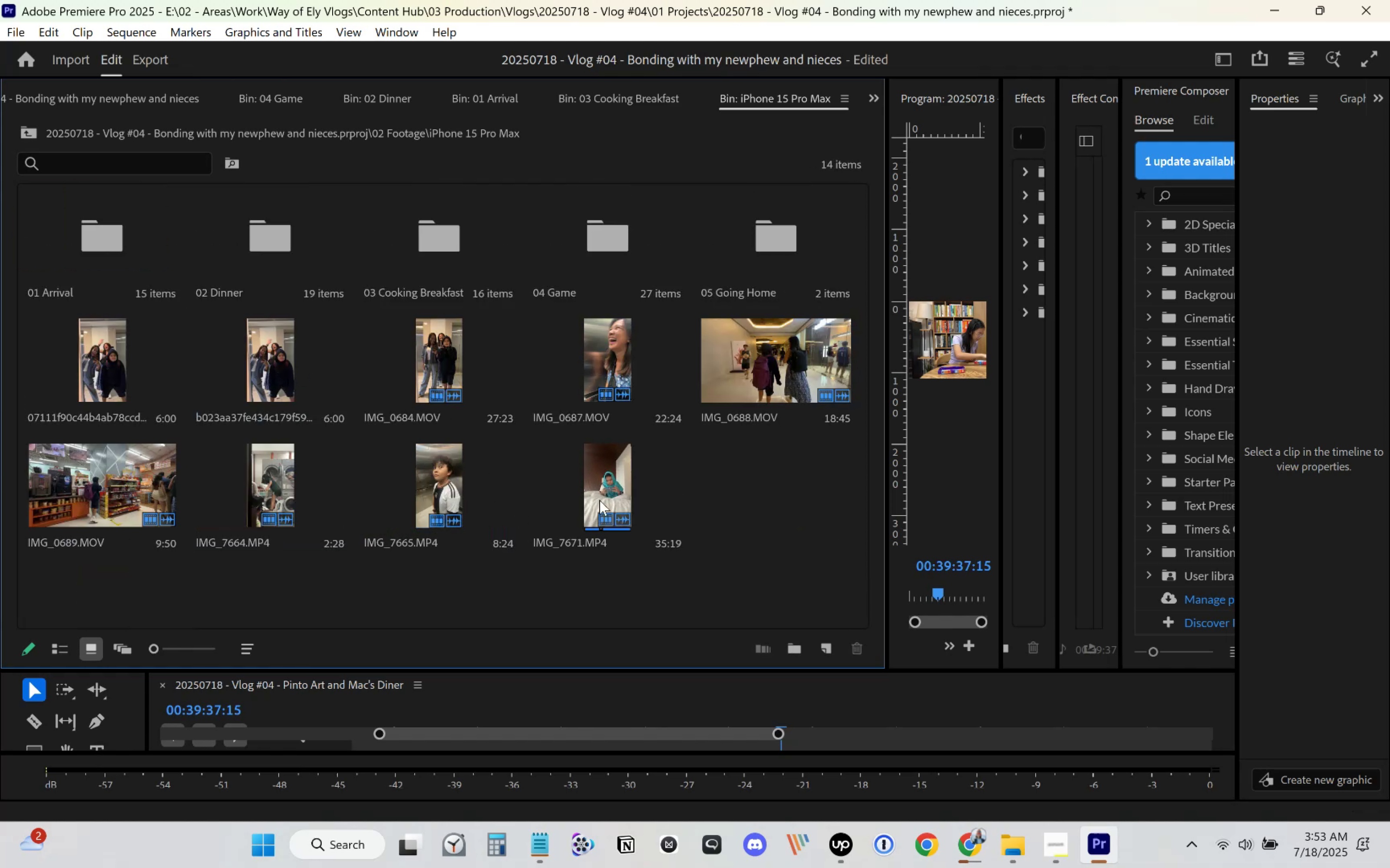 
left_click_drag(start_coordinate=[765, 535], to_coordinate=[269, 468])
 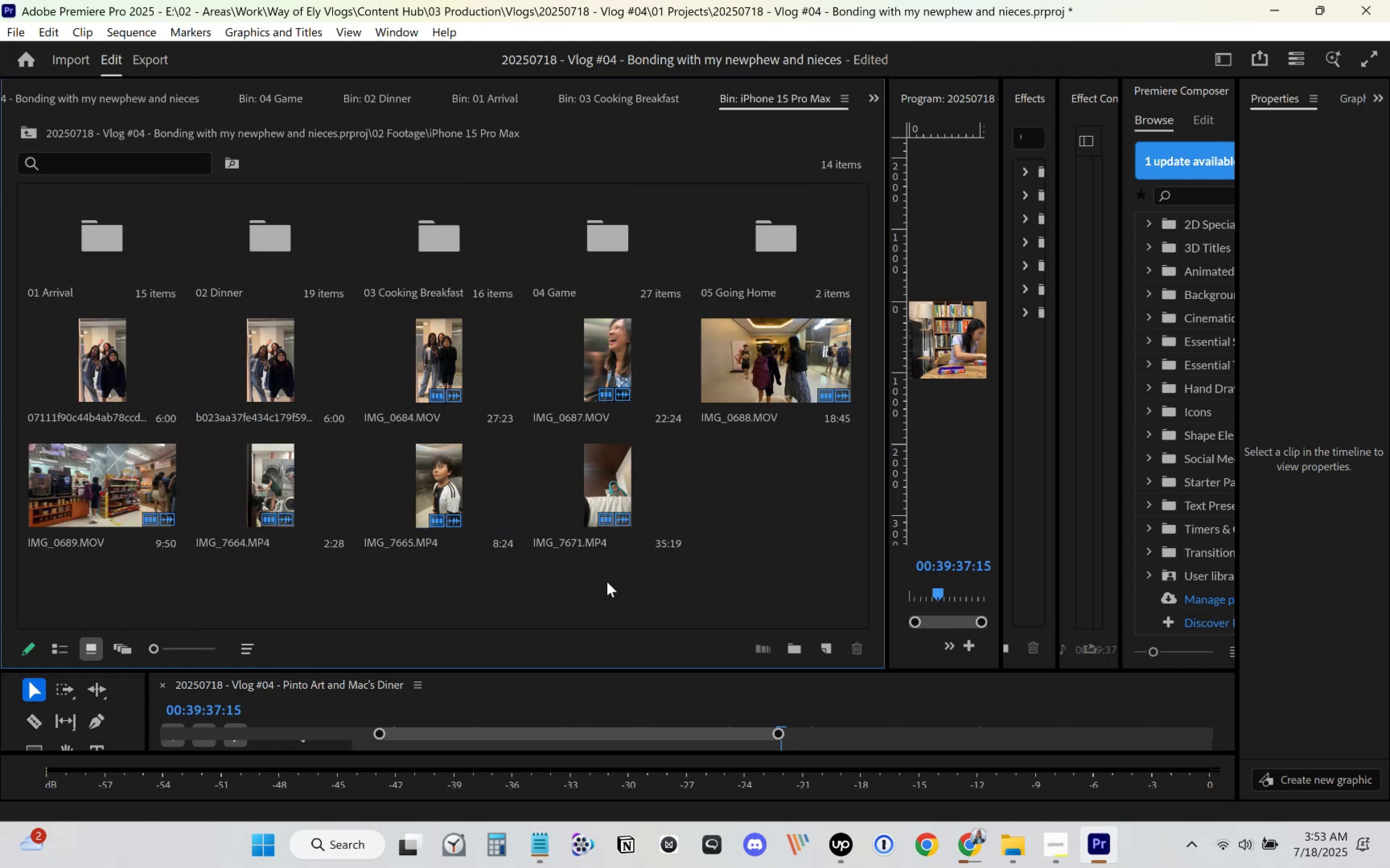 
left_click_drag(start_coordinate=[718, 608], to_coordinate=[281, 499])
 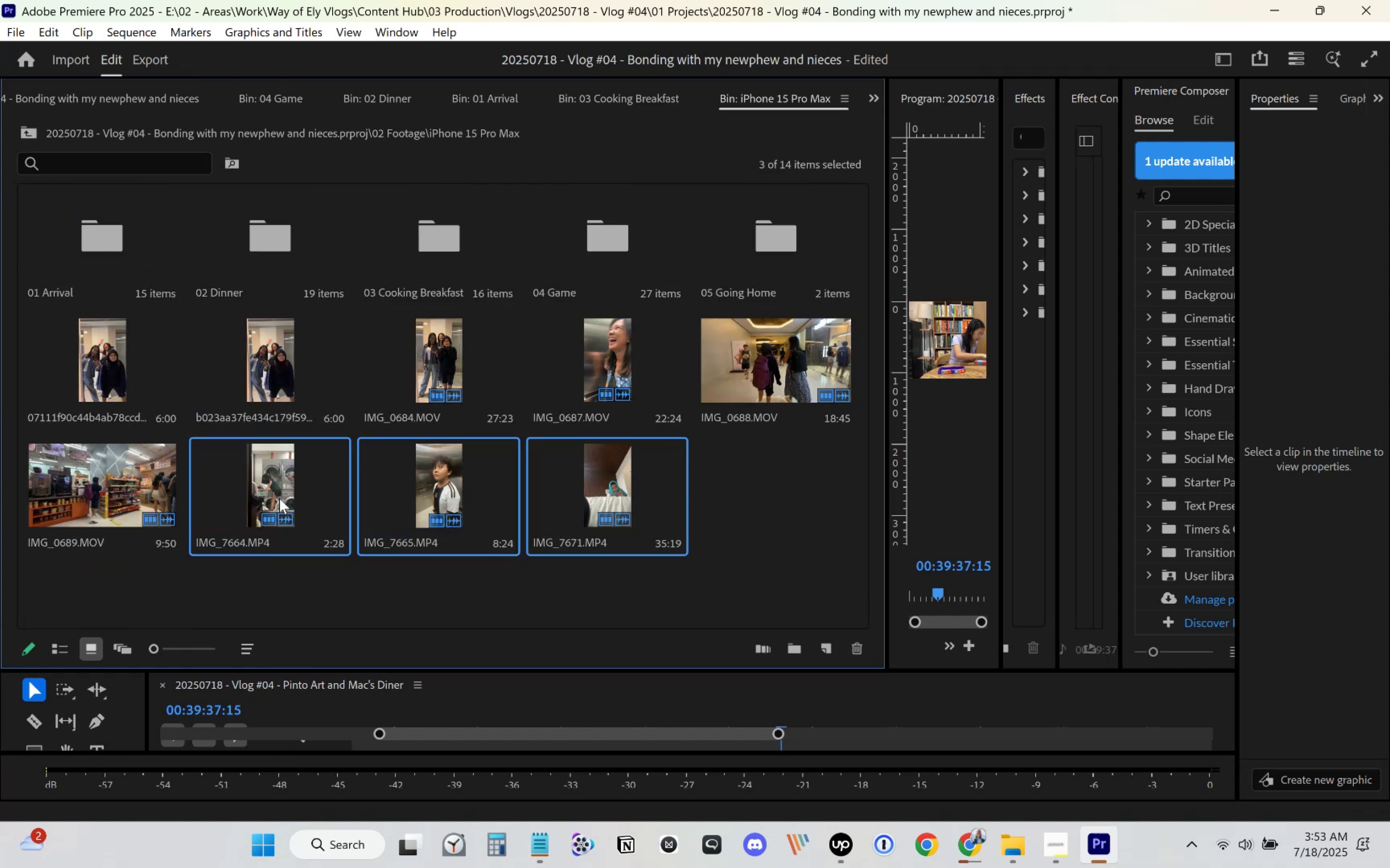 
left_click_drag(start_coordinate=[277, 493], to_coordinate=[101, 241])
 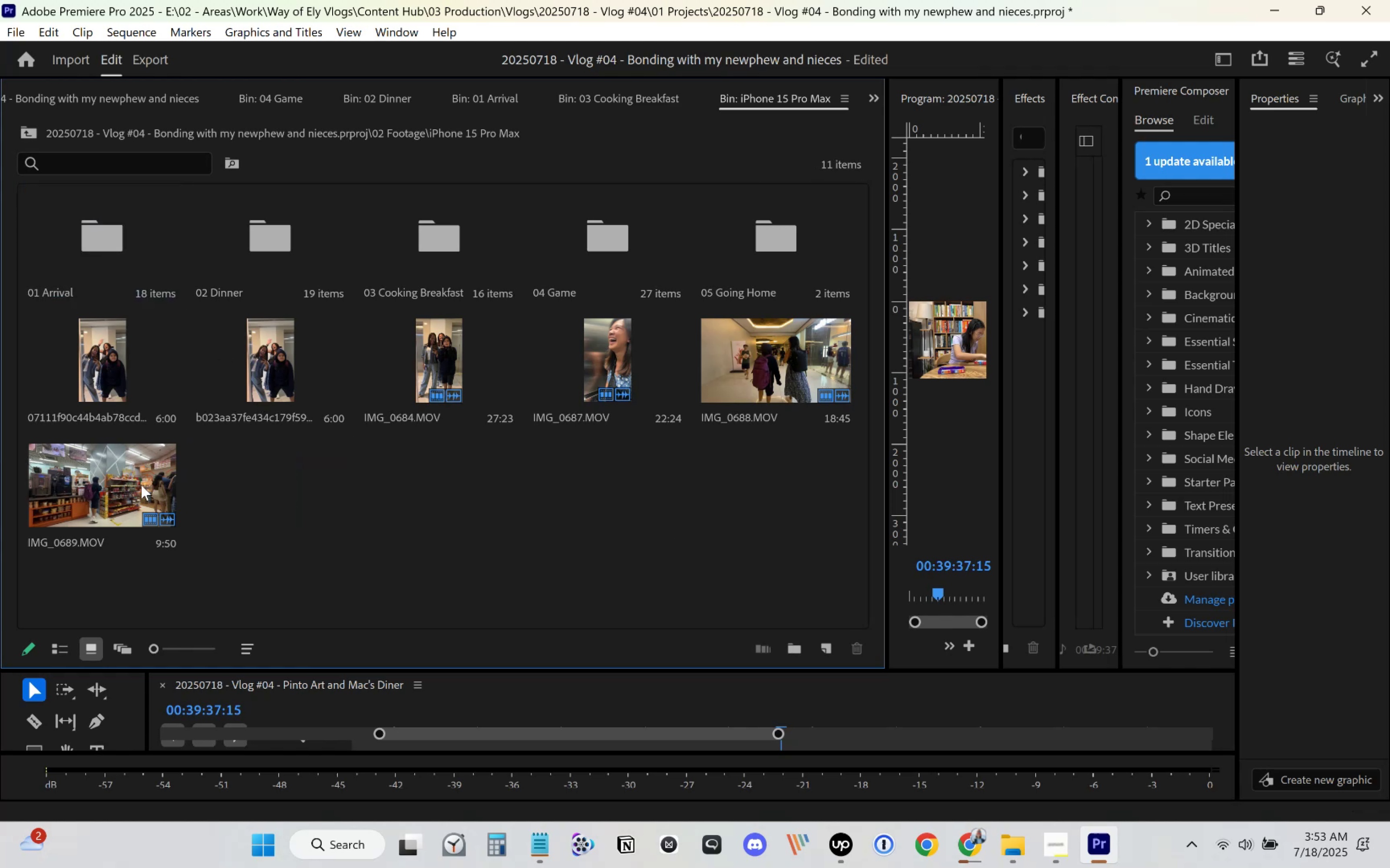 
left_click_drag(start_coordinate=[126, 503], to_coordinate=[759, 256])
 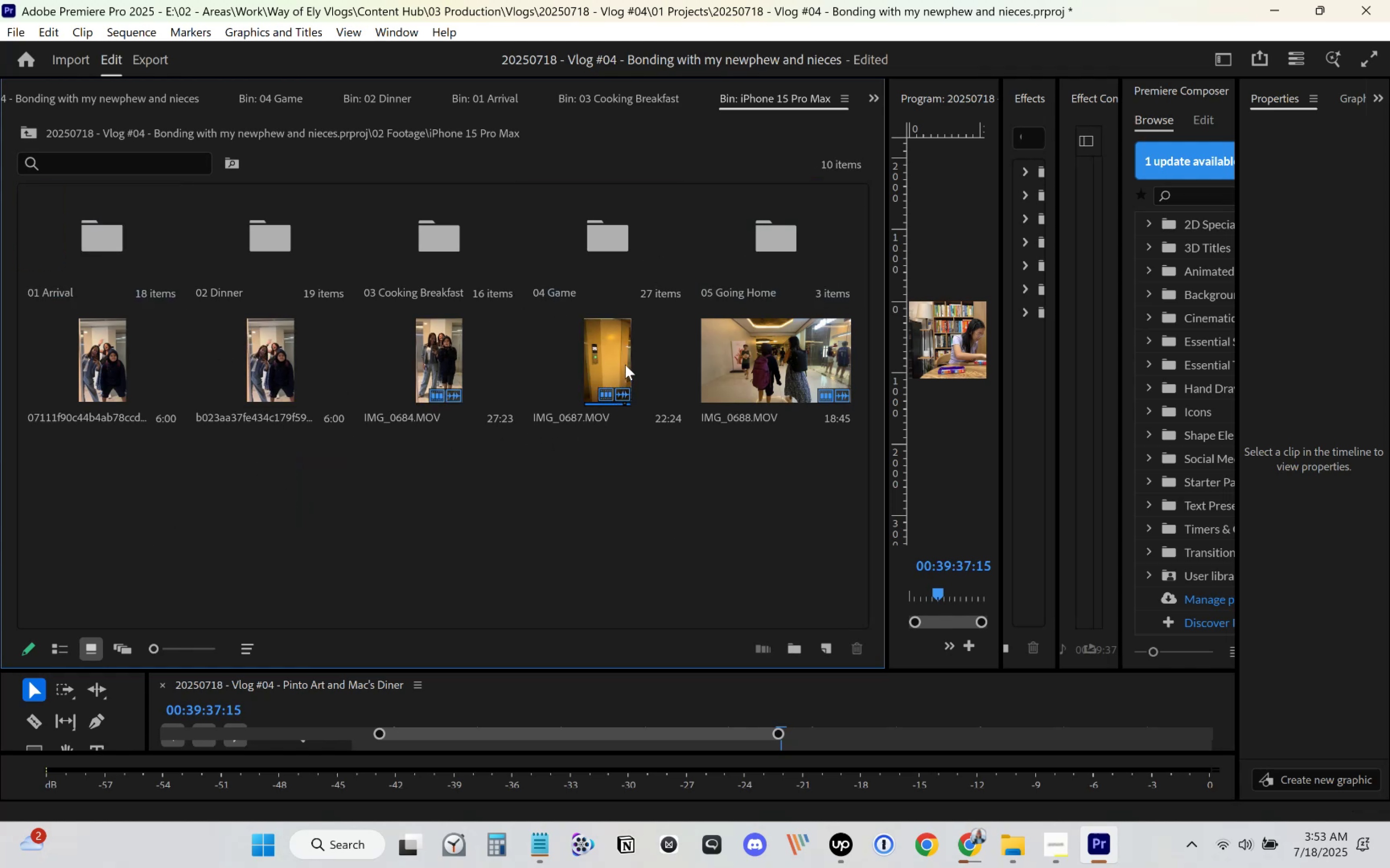 
left_click_drag(start_coordinate=[794, 459], to_coordinate=[81, 345])
 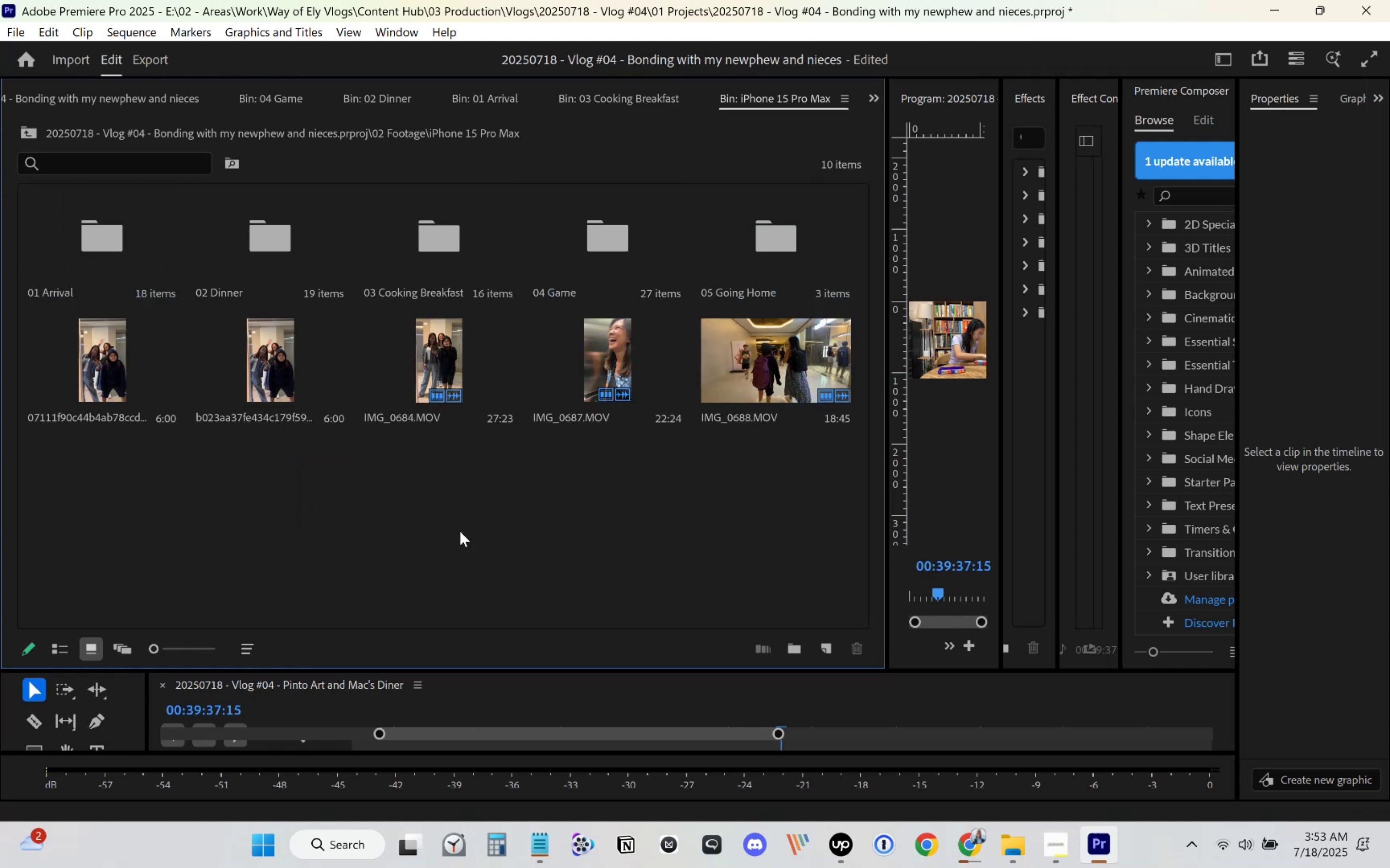 
left_click_drag(start_coordinate=[804, 503], to_coordinate=[122, 364])
 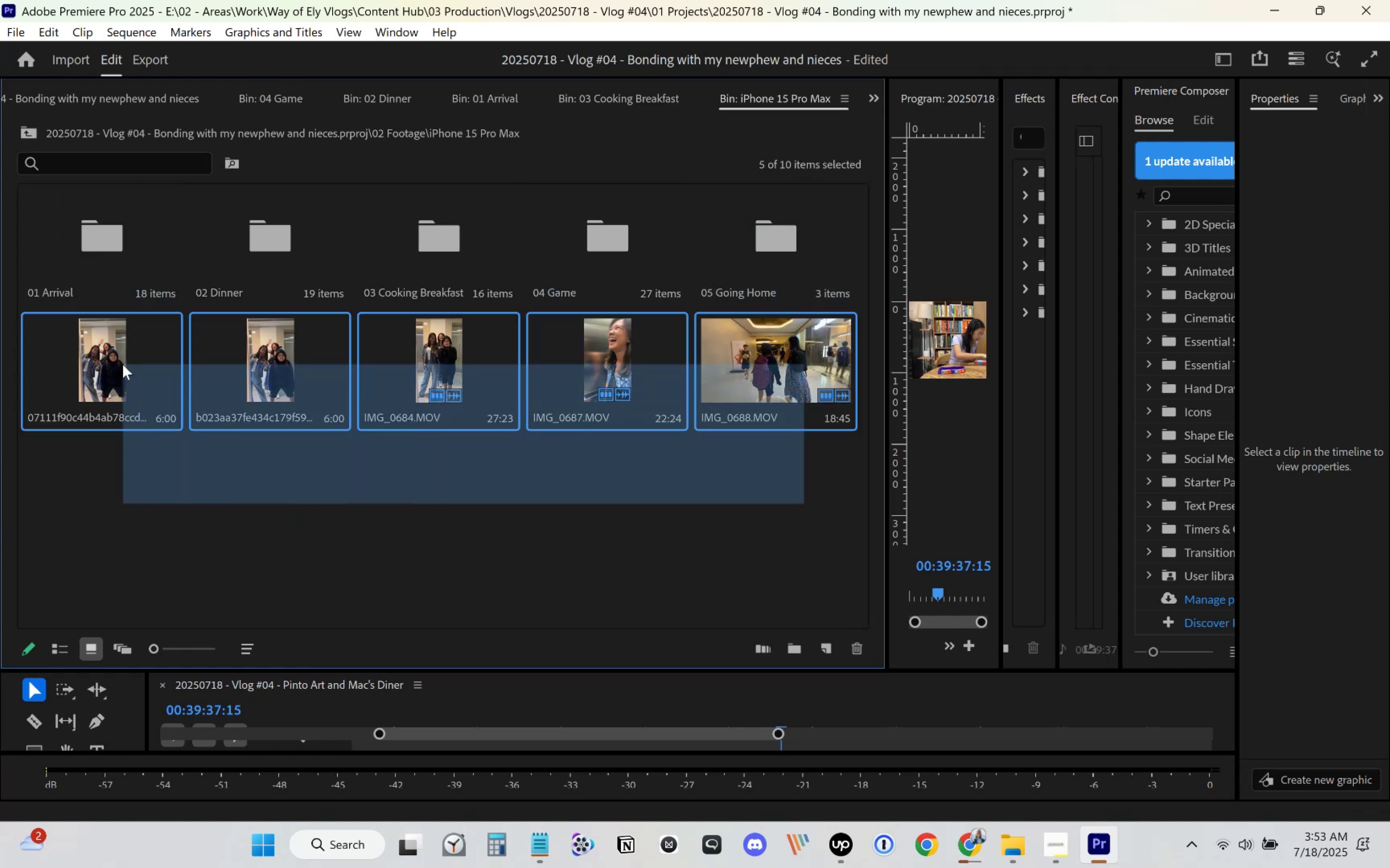 
left_click_drag(start_coordinate=[106, 361], to_coordinate=[792, 246])
 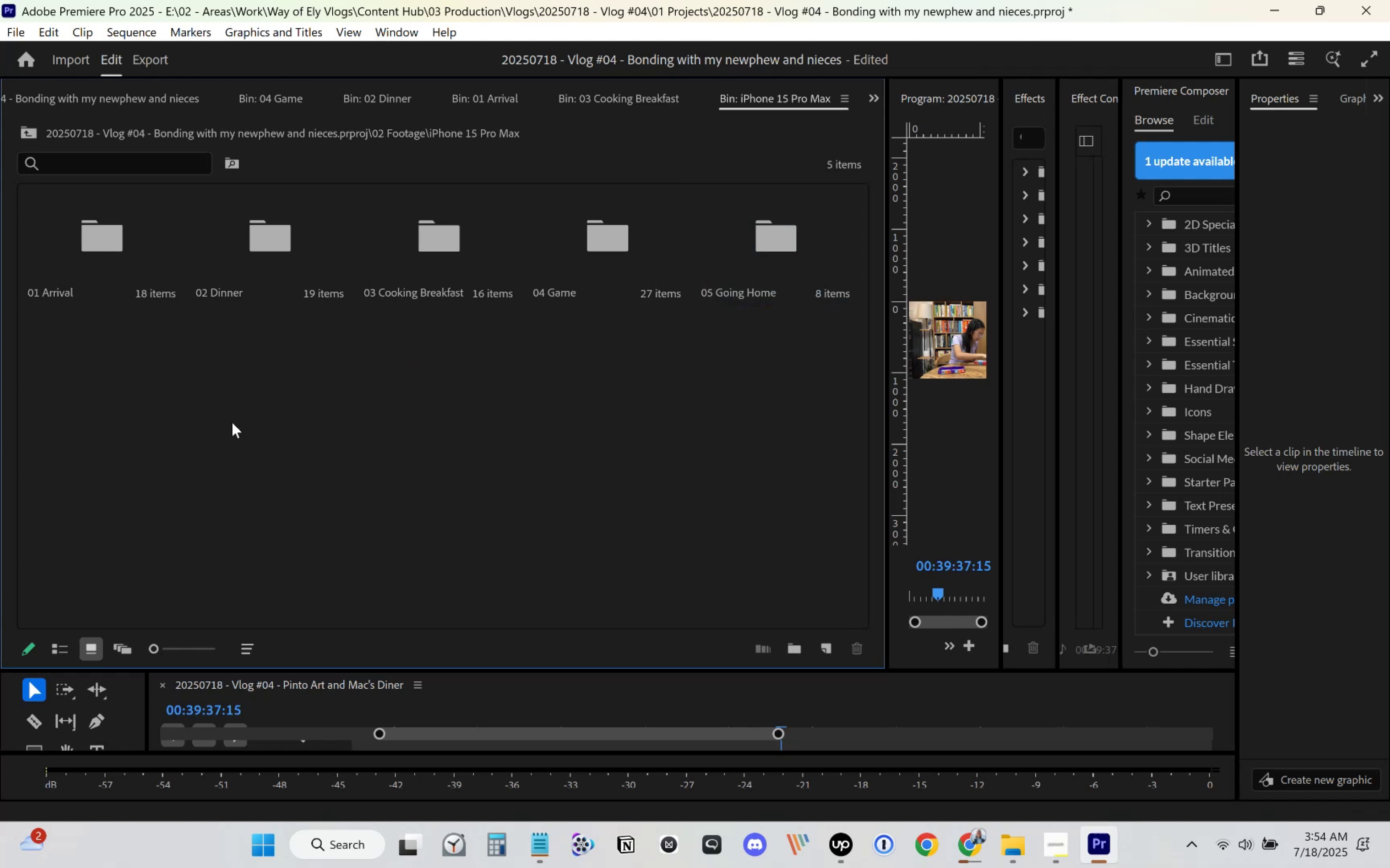 
left_click_drag(start_coordinate=[428, 670], to_coordinate=[376, 429])
 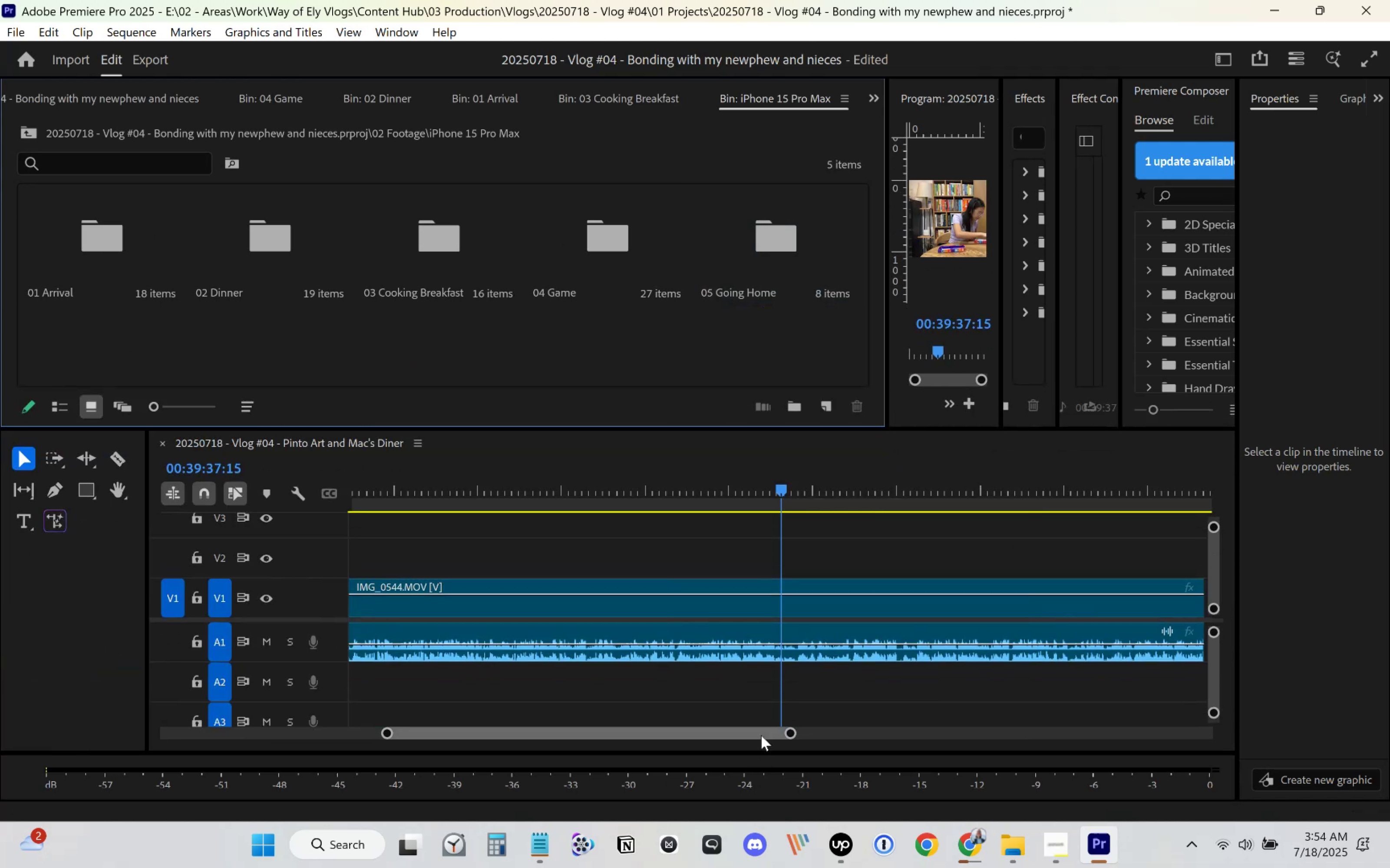 
left_click_drag(start_coordinate=[792, 729], to_coordinate=[1185, 710])
 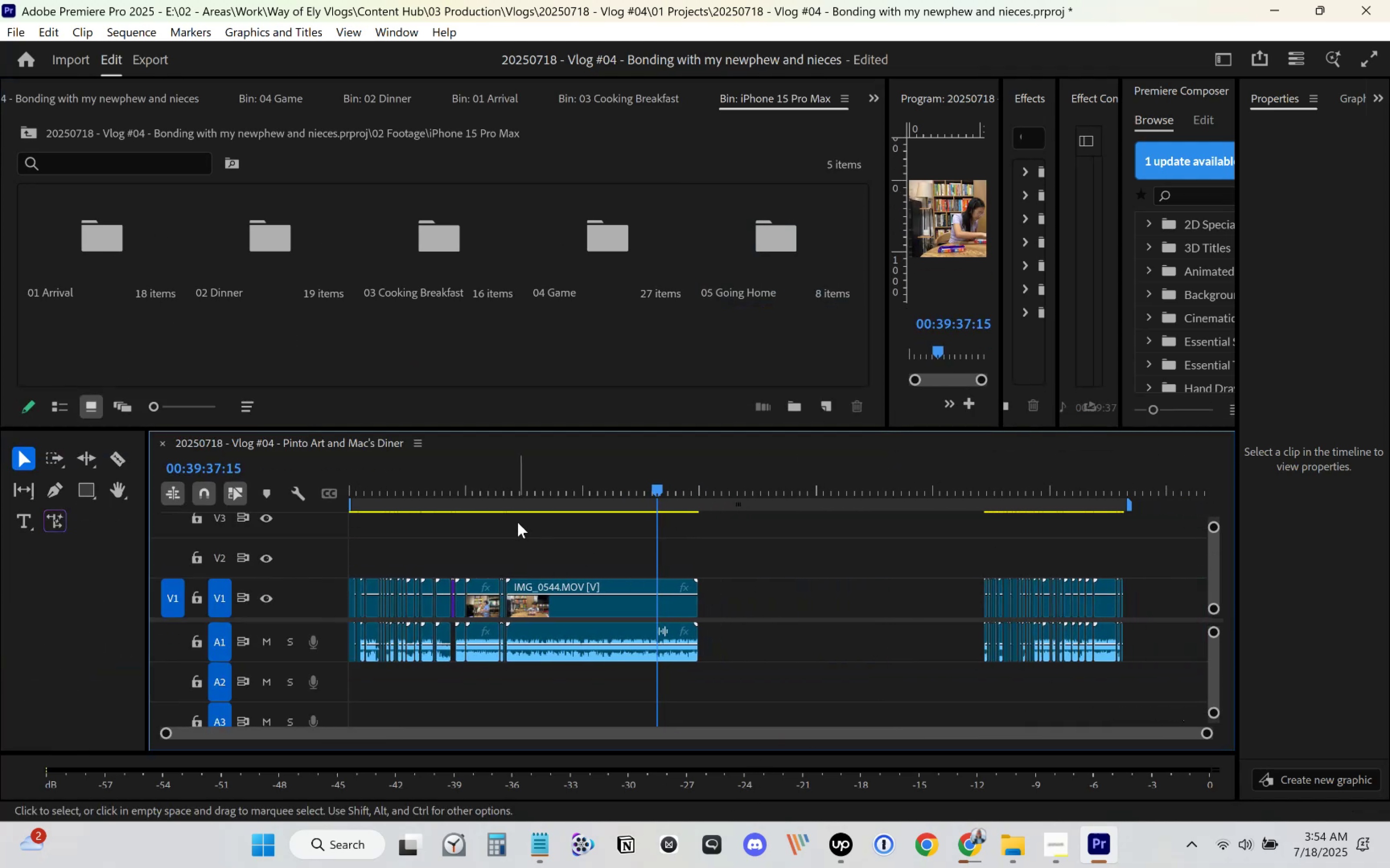 
left_click_drag(start_coordinate=[510, 505], to_coordinate=[448, 519])
 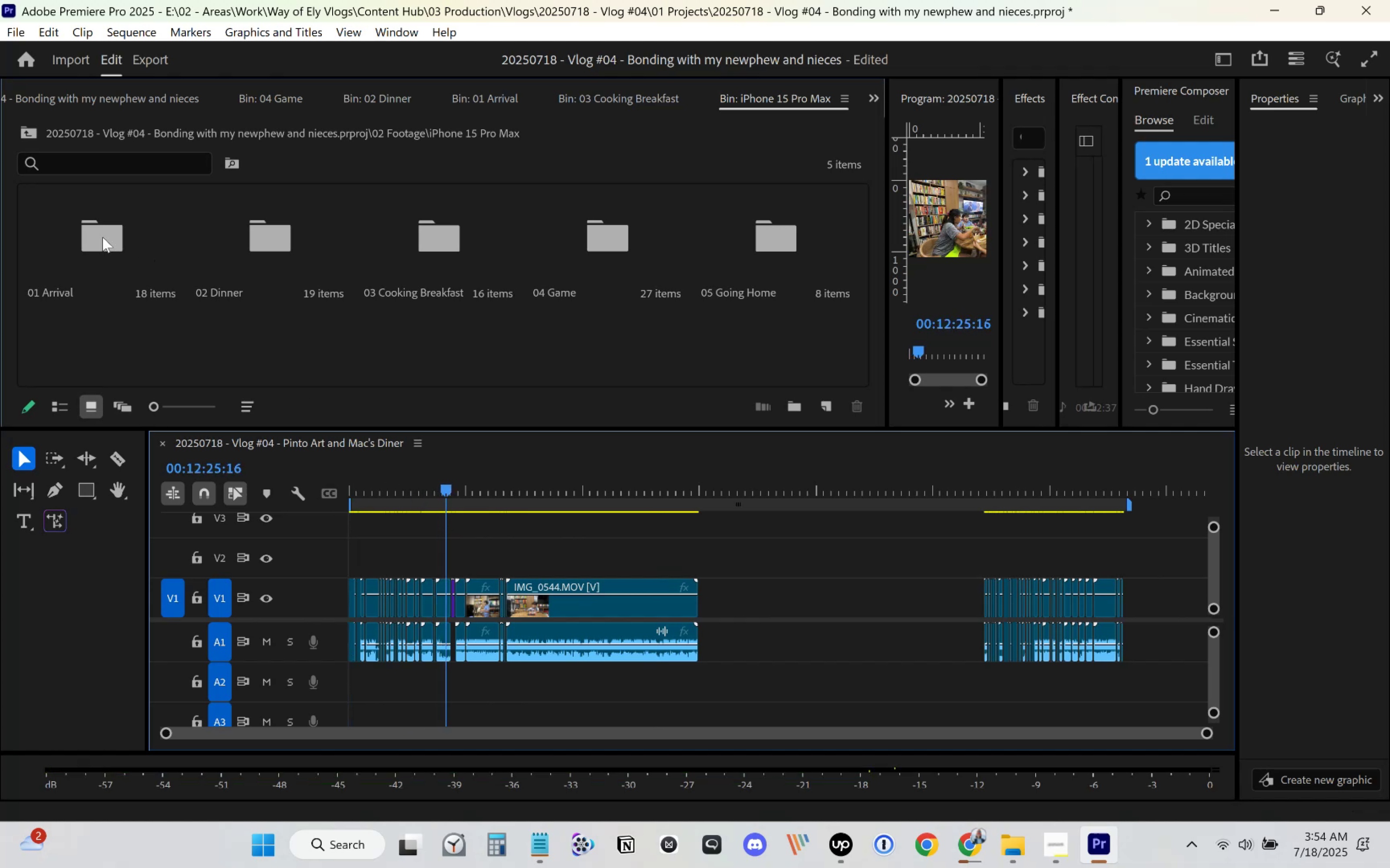 
double_click([102, 237])
 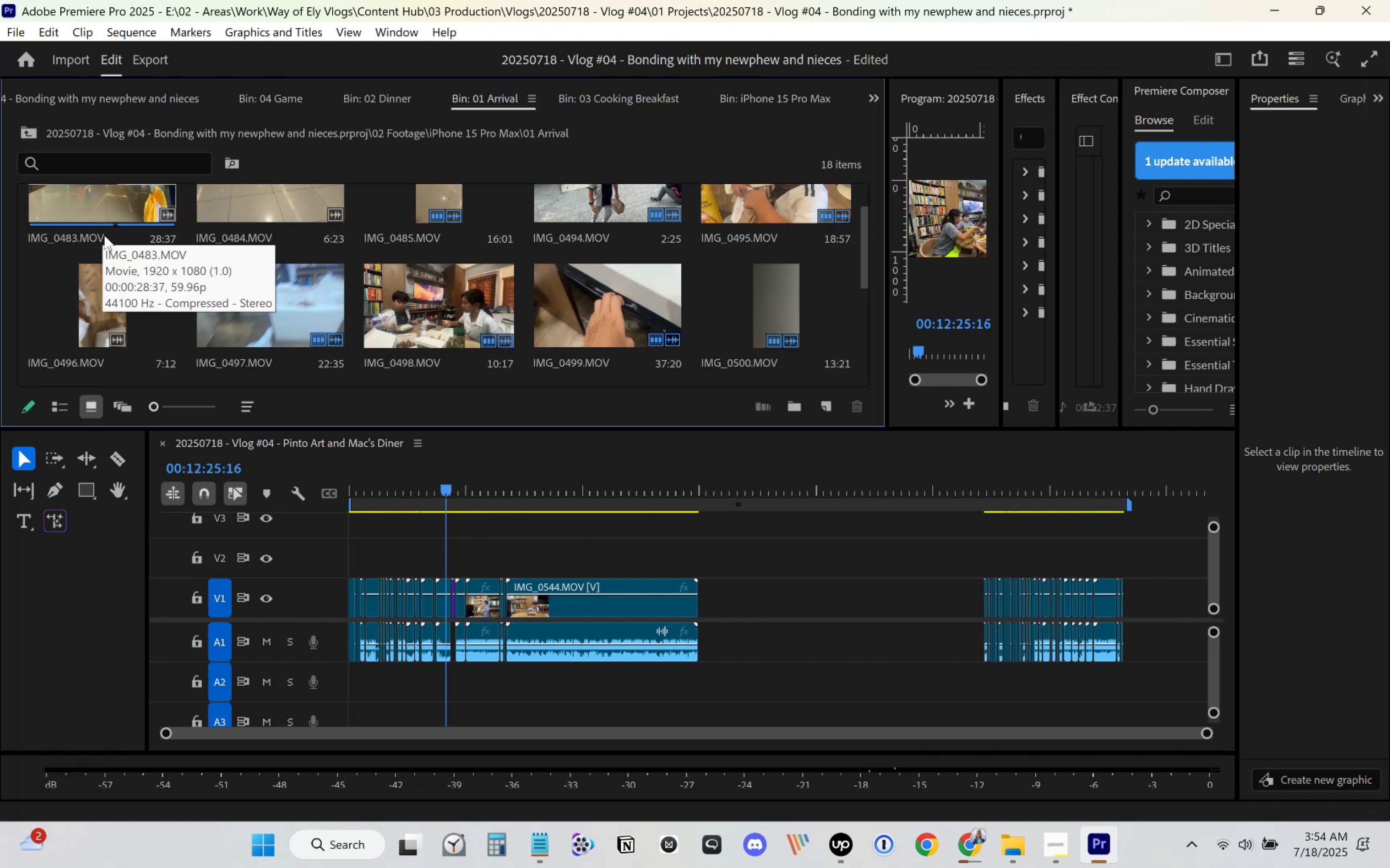 
scroll: coordinate [152, 246], scroll_direction: up, amount: 4.0
 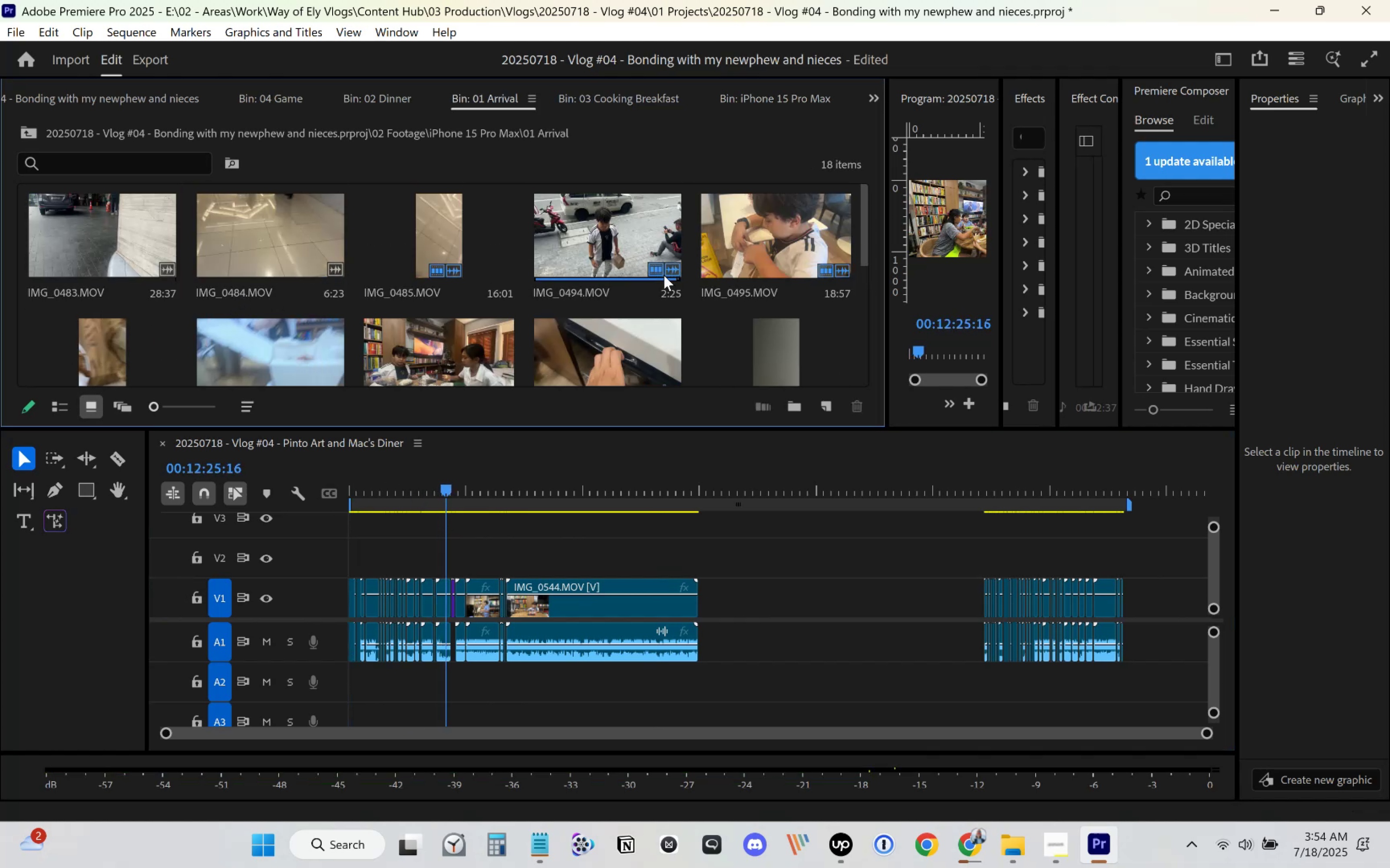 
left_click_drag(start_coordinate=[696, 427], to_coordinate=[709, 602])
 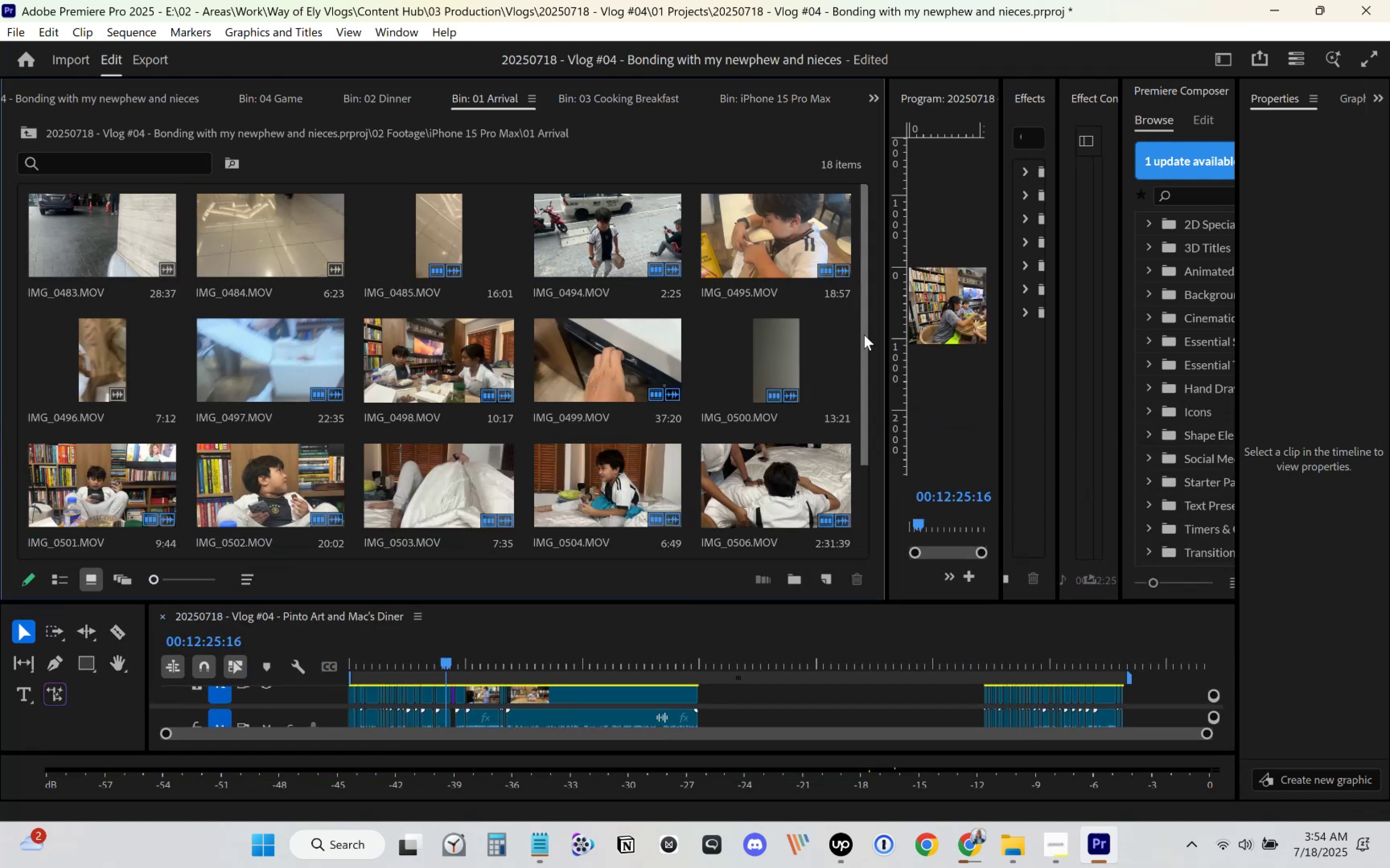 
left_click_drag(start_coordinate=[867, 342], to_coordinate=[868, 467])
 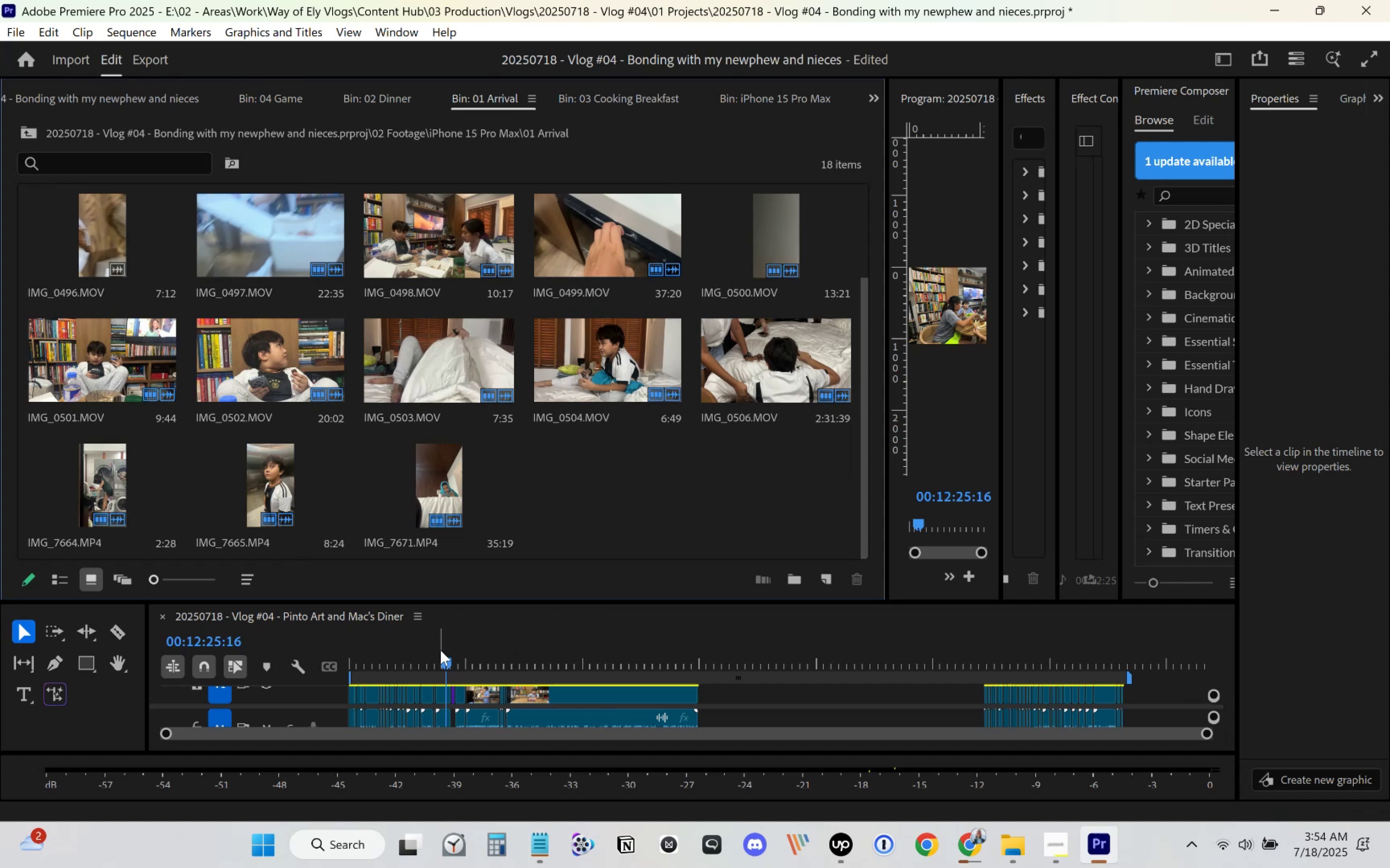 
left_click_drag(start_coordinate=[451, 602], to_coordinate=[467, 526])
 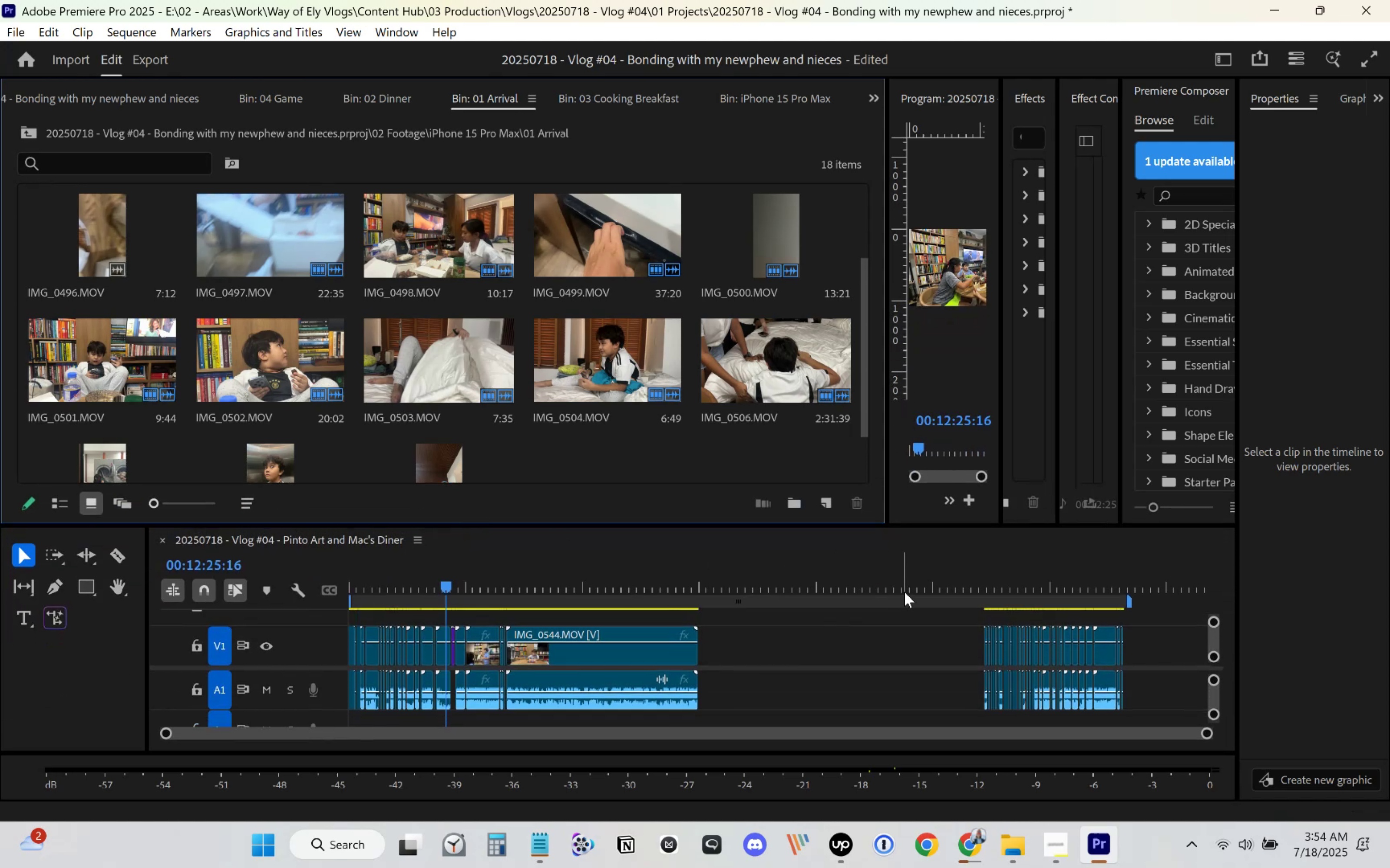 
left_click_drag(start_coordinate=[968, 577], to_coordinate=[1030, 589])
 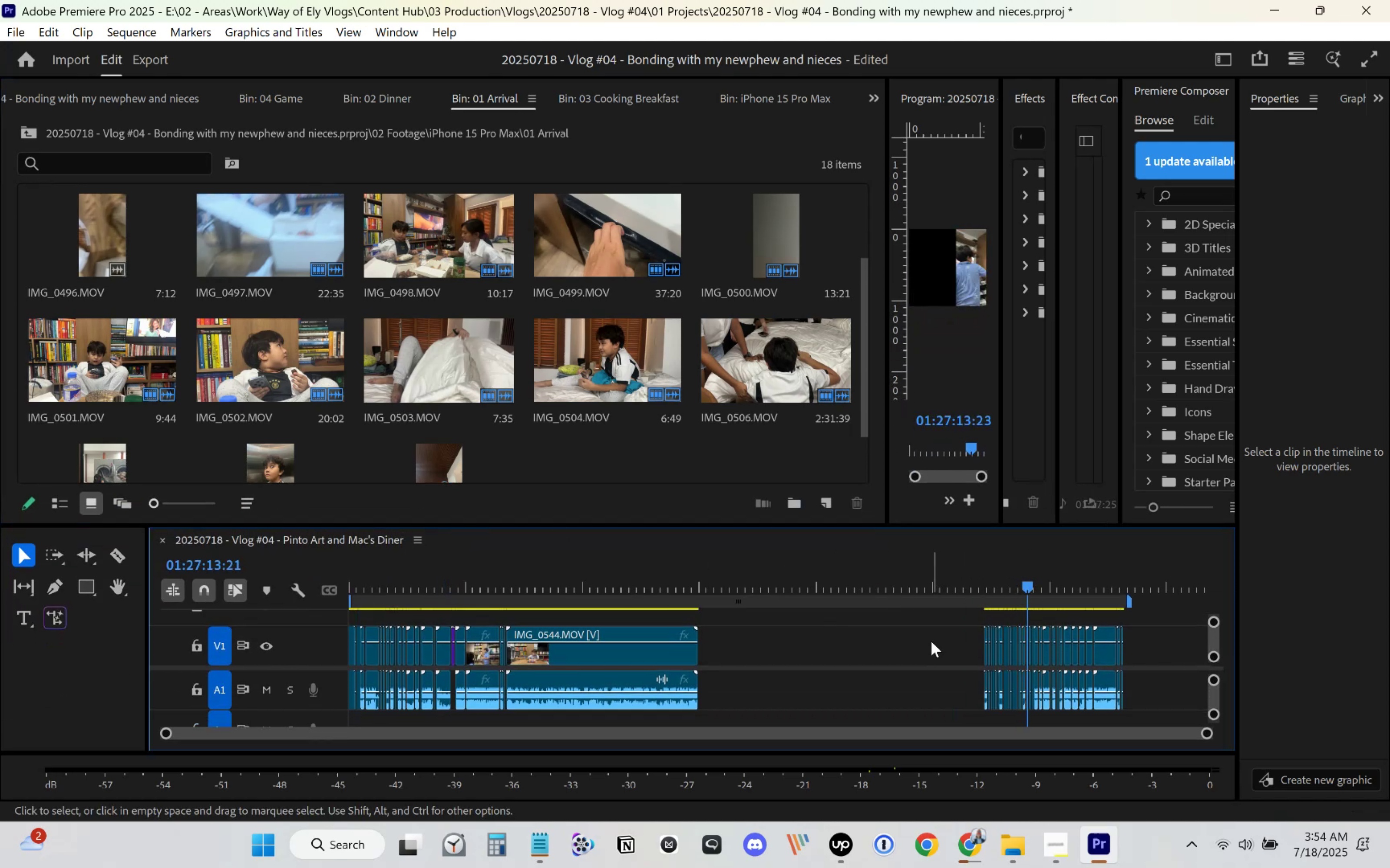 
left_click_drag(start_coordinate=[905, 624], to_coordinate=[1161, 705])
 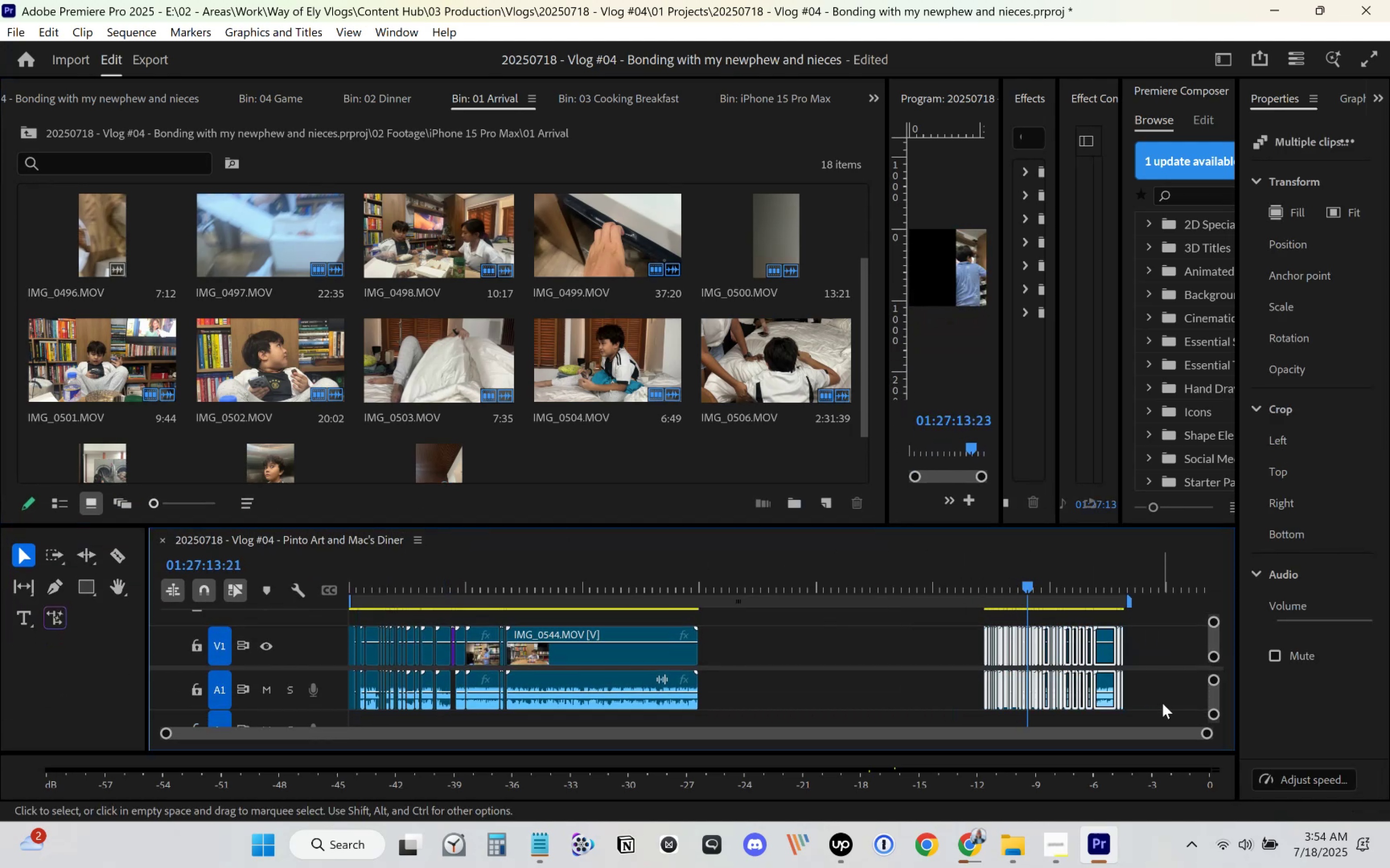 
key(Delete)
 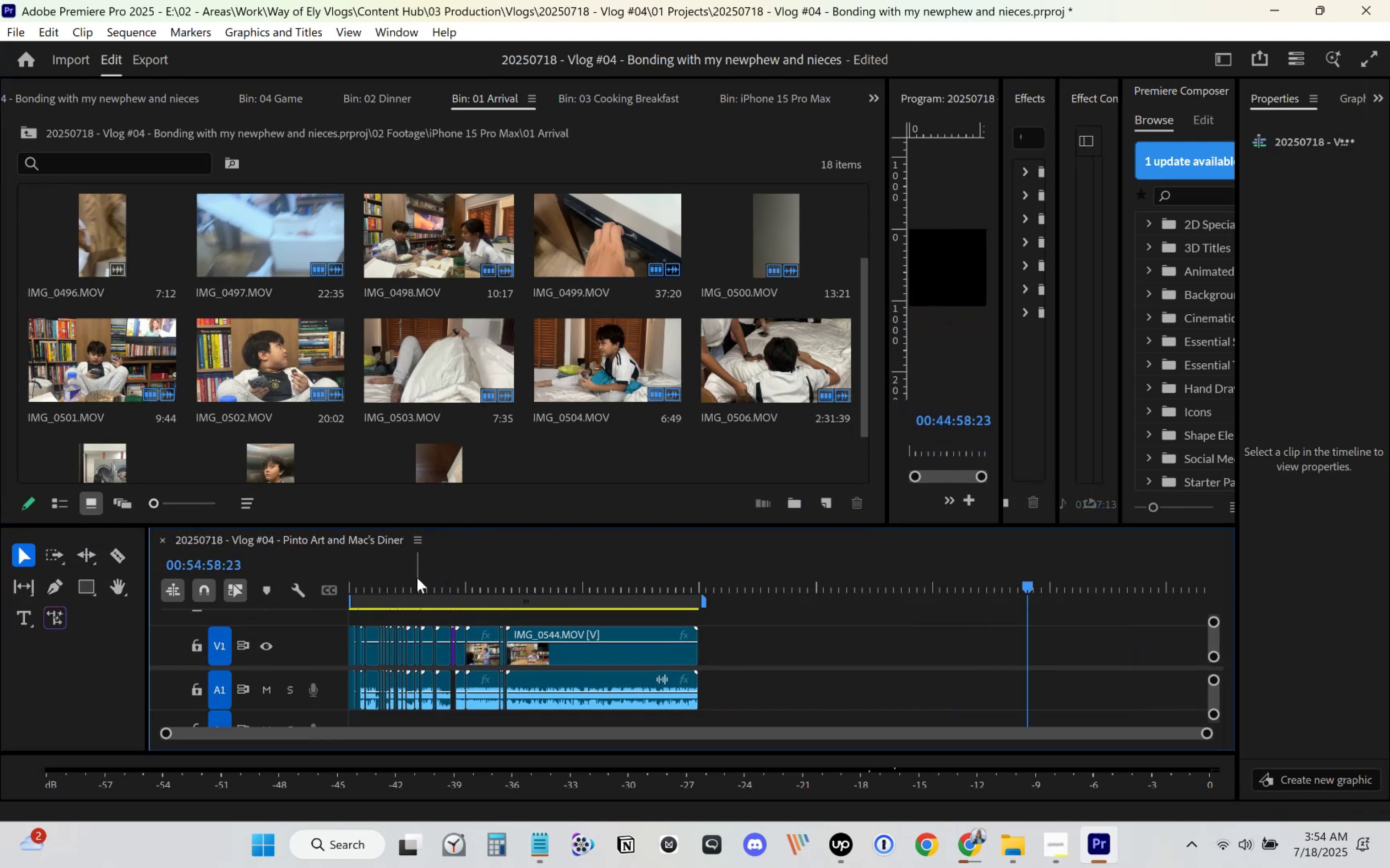 
left_click_drag(start_coordinate=[403, 580], to_coordinate=[286, 606])
 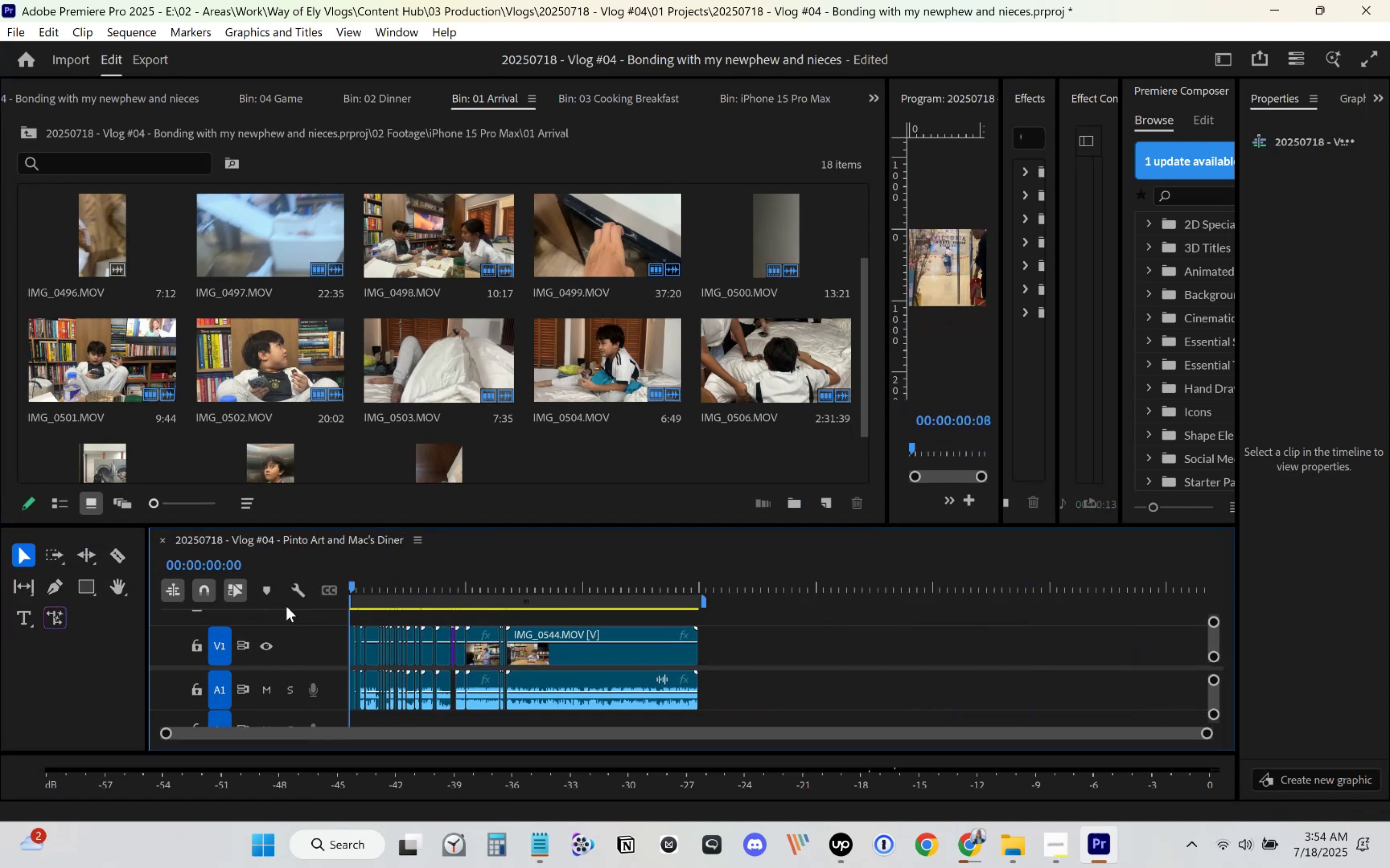 
key(Space)
 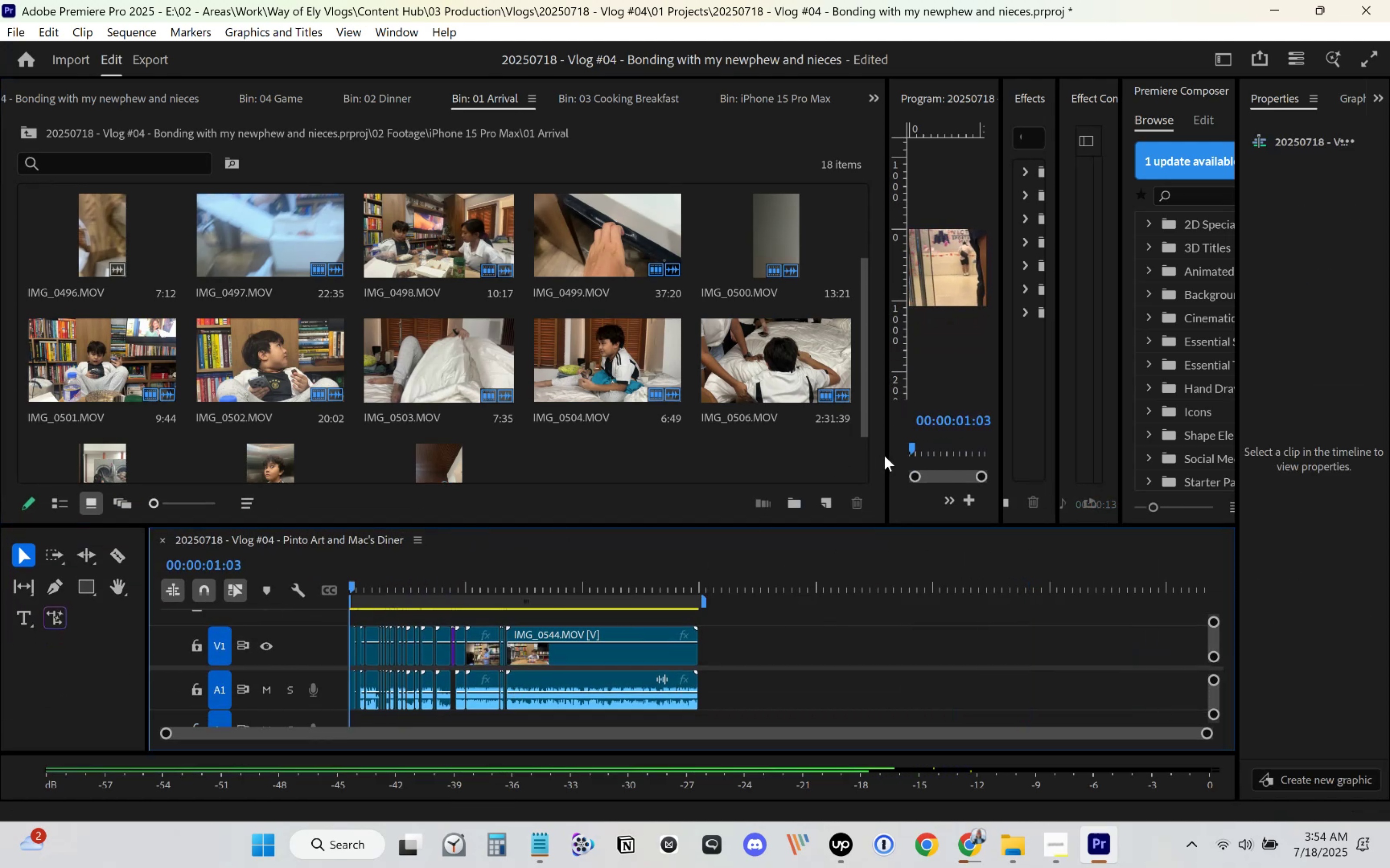 
left_click_drag(start_coordinate=[887, 457], to_coordinate=[633, 431])
 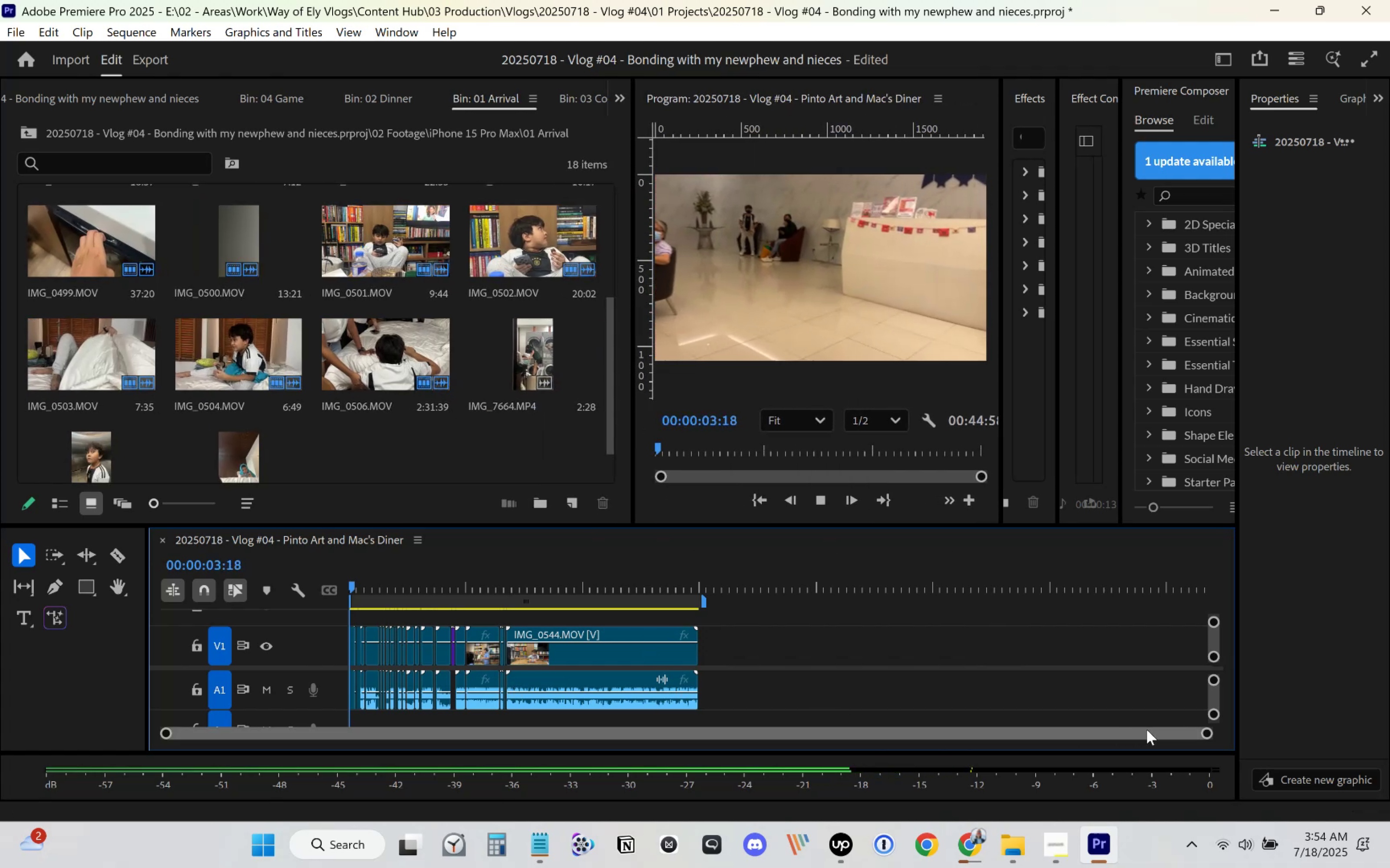 
left_click_drag(start_coordinate=[1202, 731], to_coordinate=[1159, 712])
 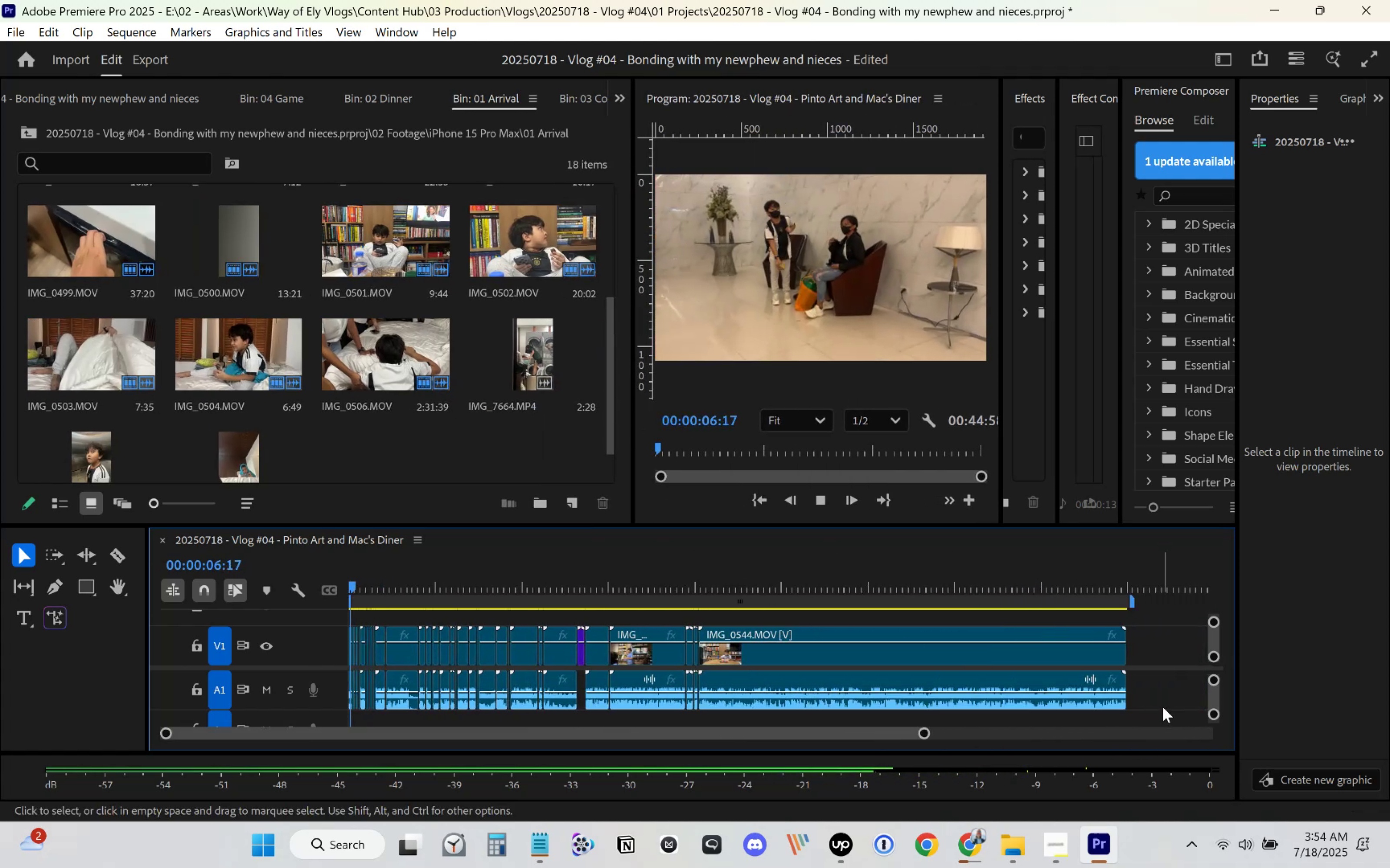 
left_click_drag(start_coordinate=[1173, 694], to_coordinate=[540, 598])
 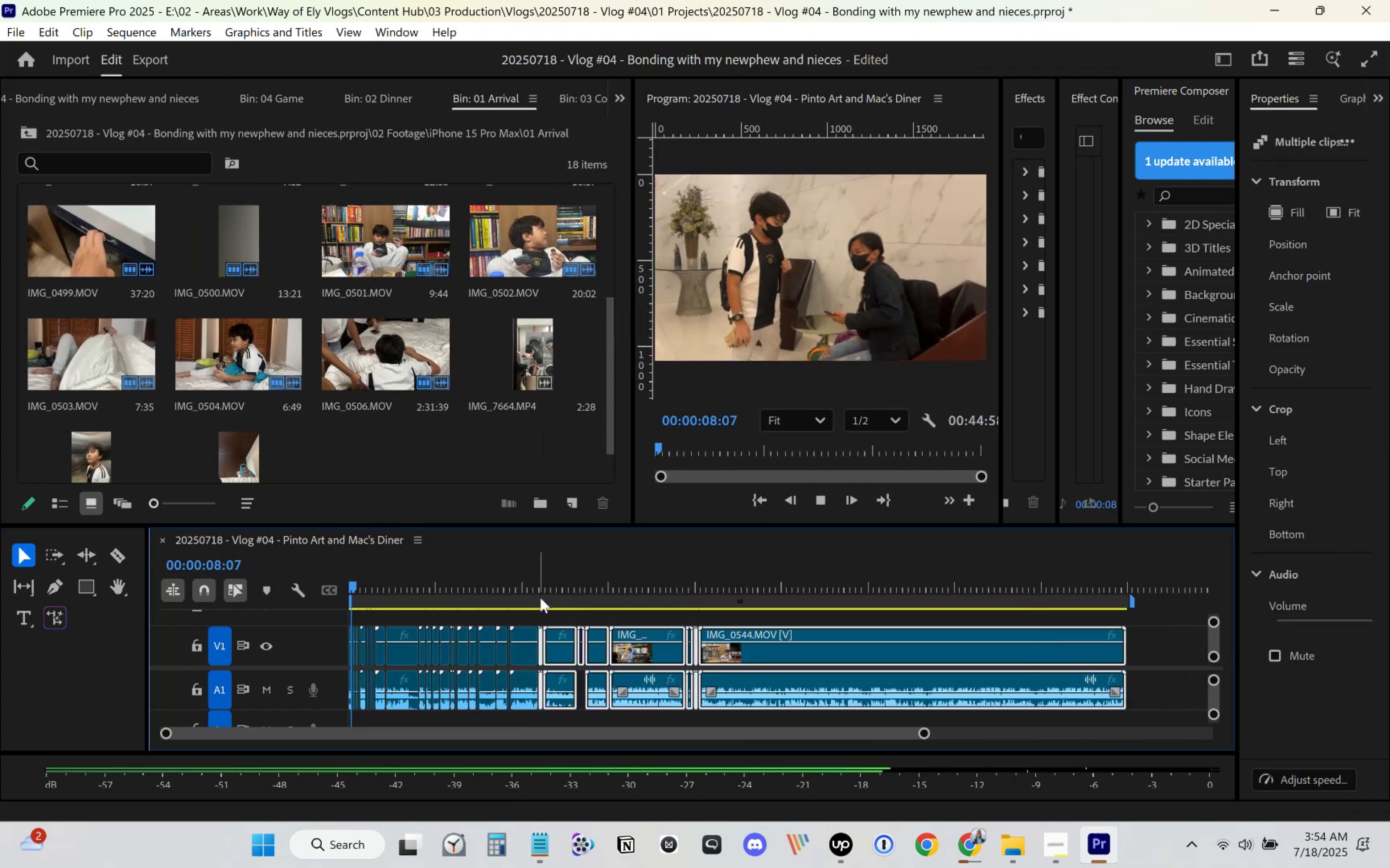 
key(Insert)
 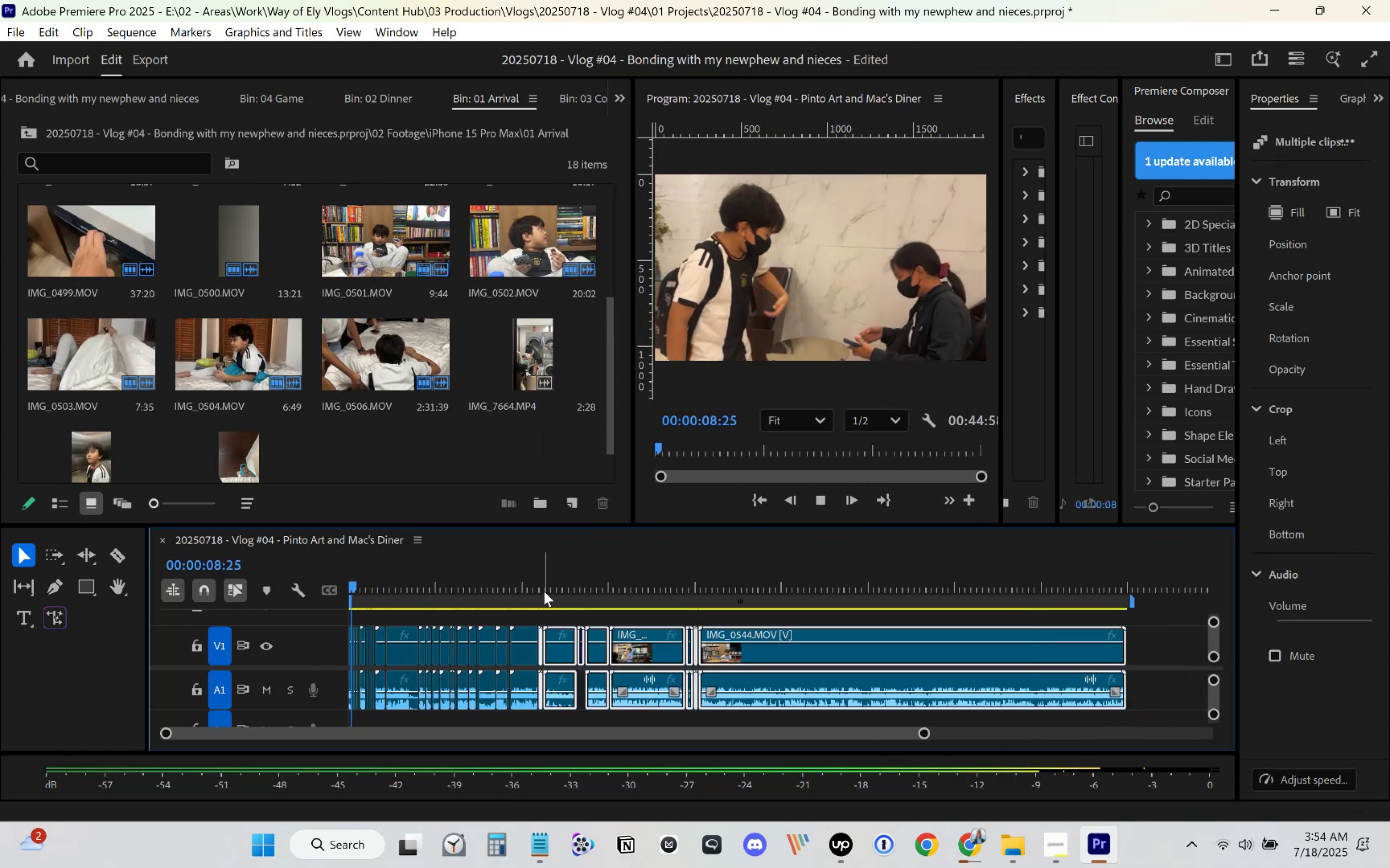 
key(Backspace)
 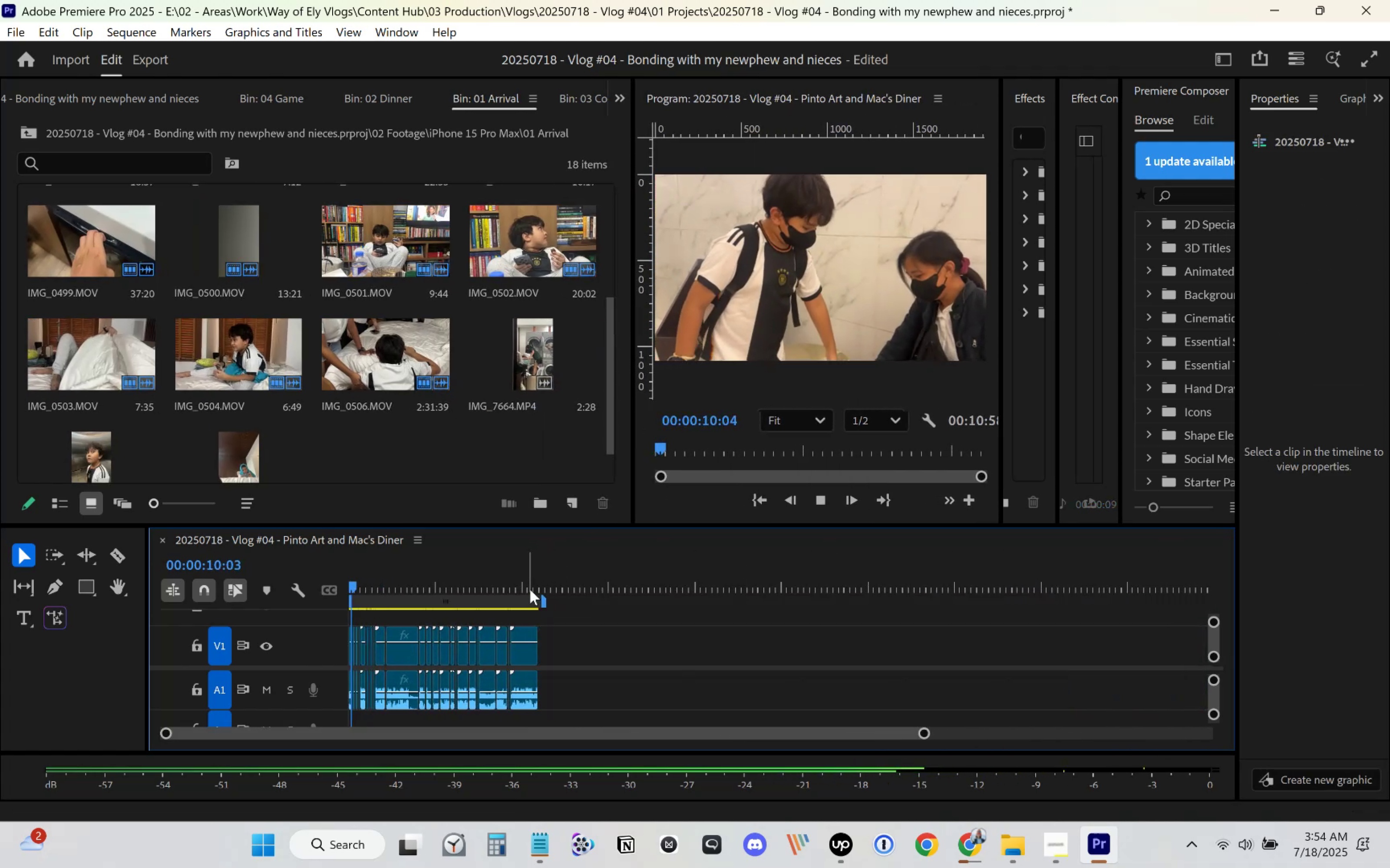 
key(Space)
 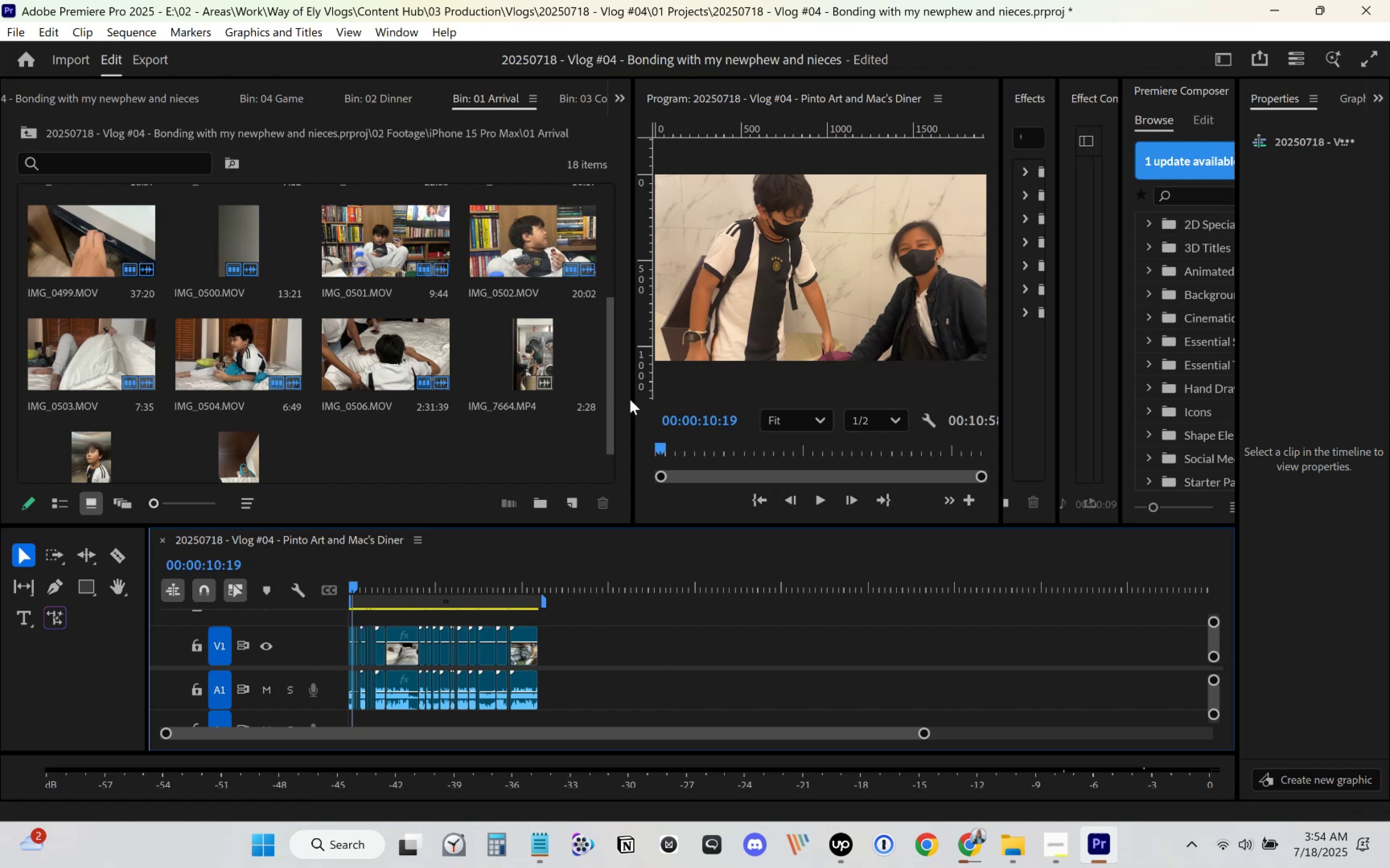 
left_click_drag(start_coordinate=[605, 398], to_coordinate=[608, 390])
 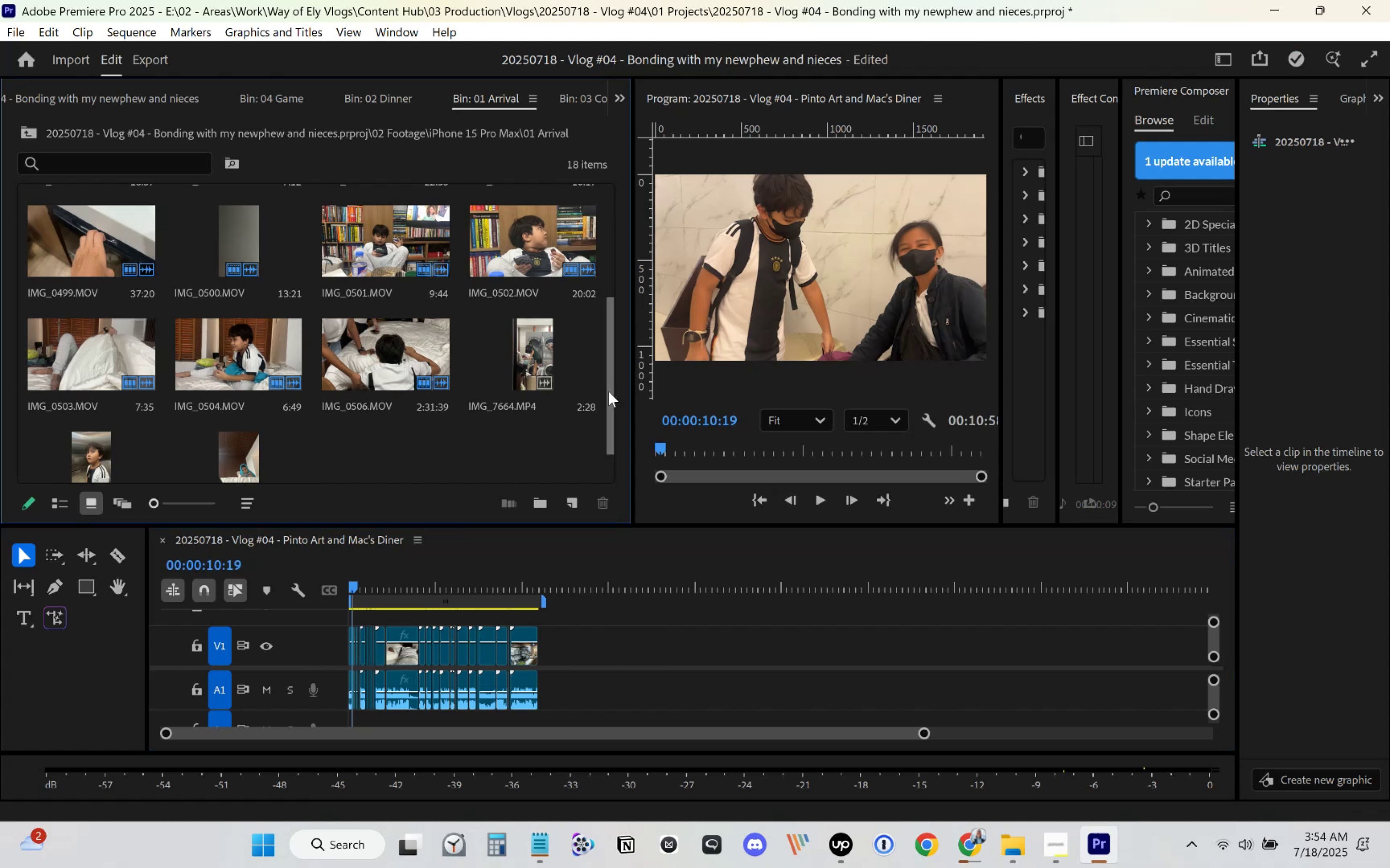 
left_click_drag(start_coordinate=[611, 398], to_coordinate=[587, 264])
 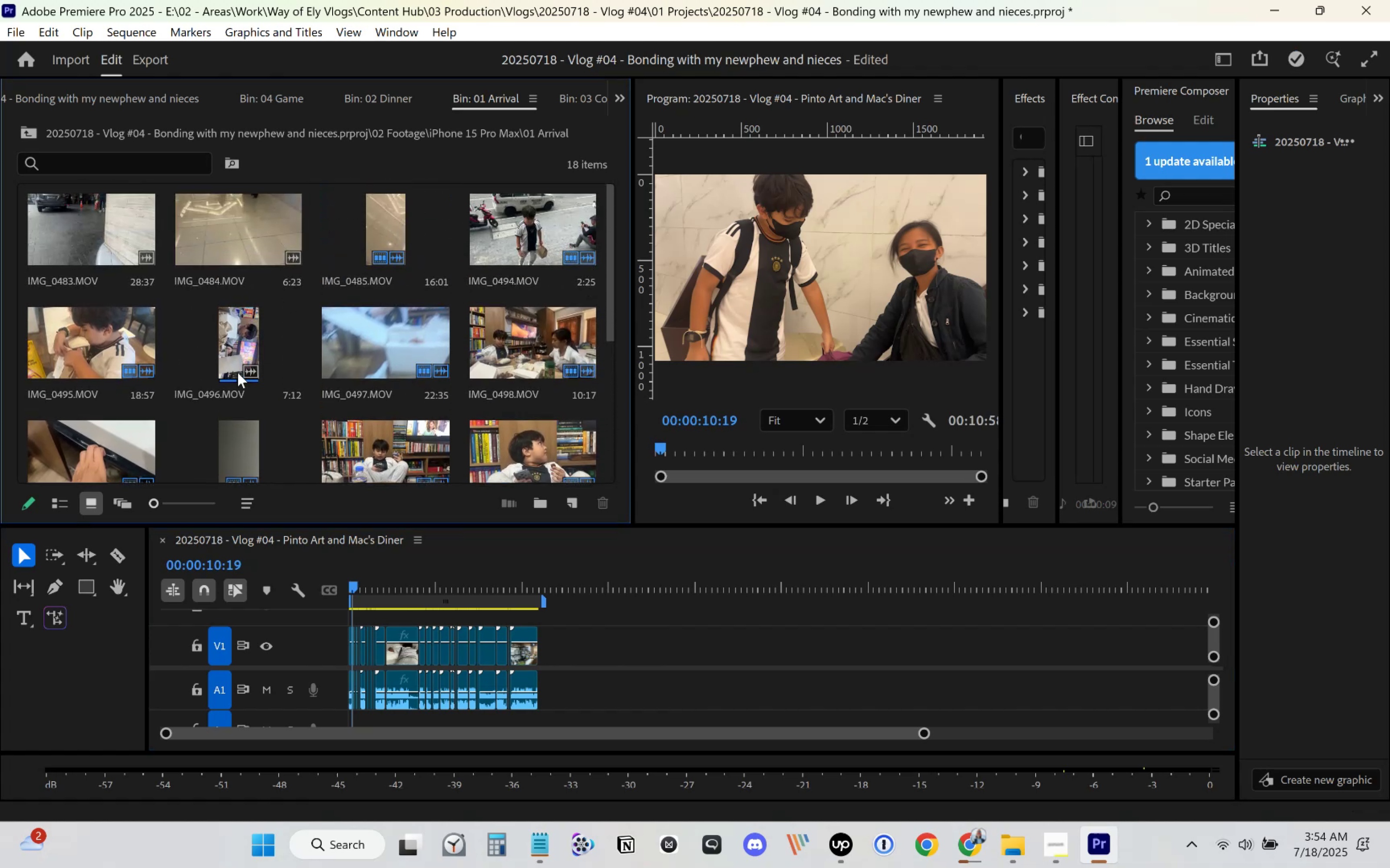 
mouse_move([231, 375])
 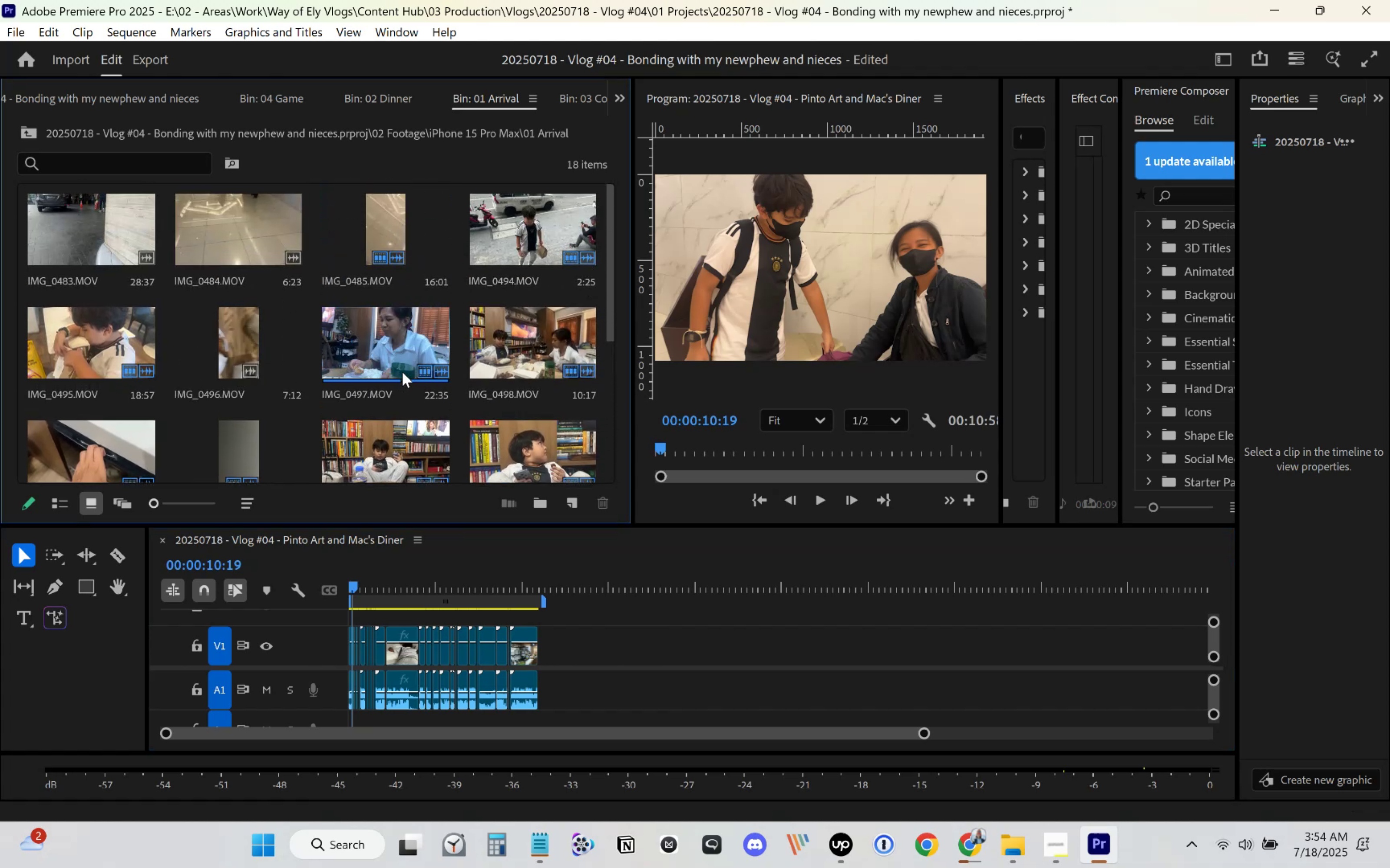 
scroll: coordinate [418, 395], scroll_direction: down, amount: 1.0
 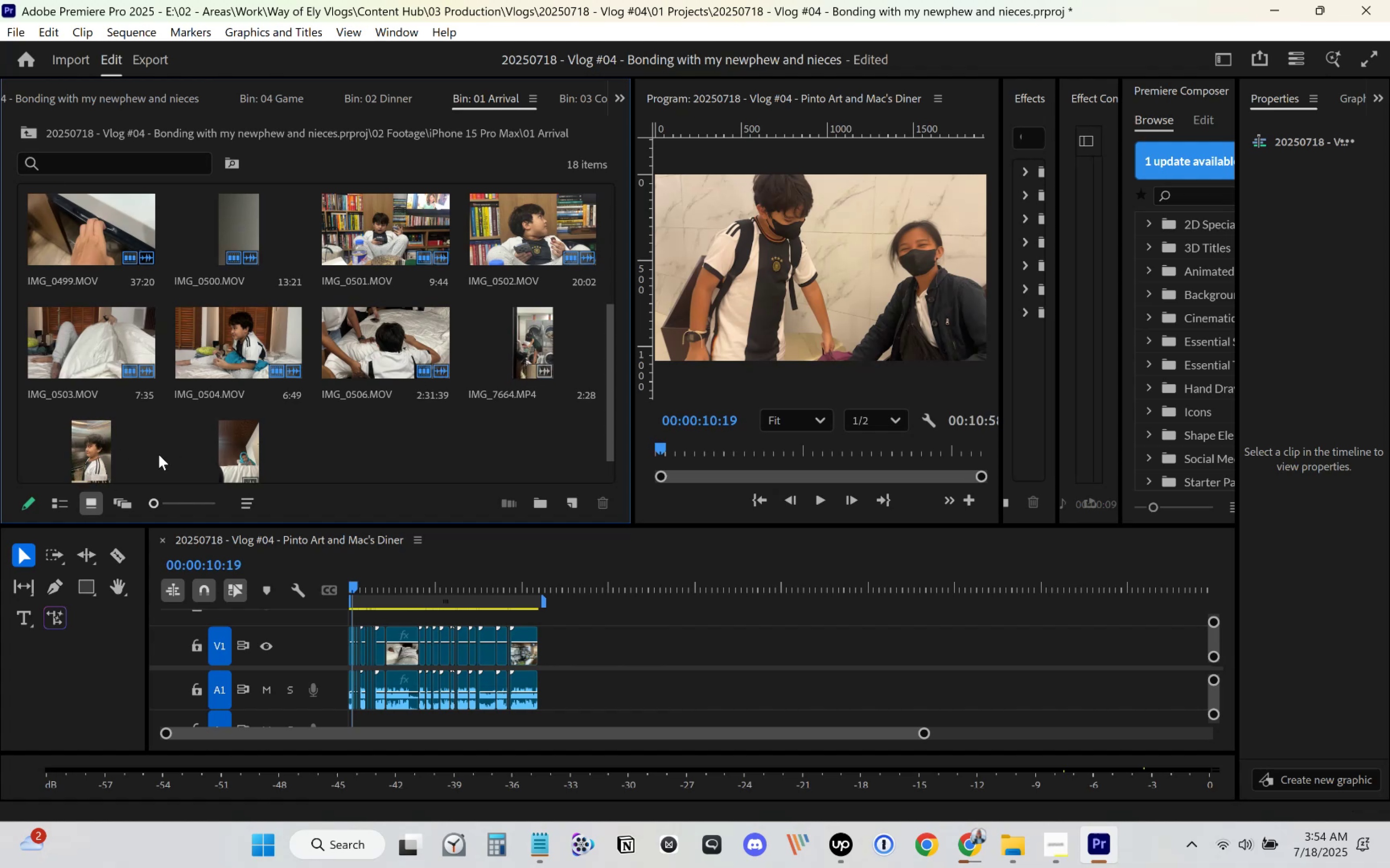 
wait(6.23)
 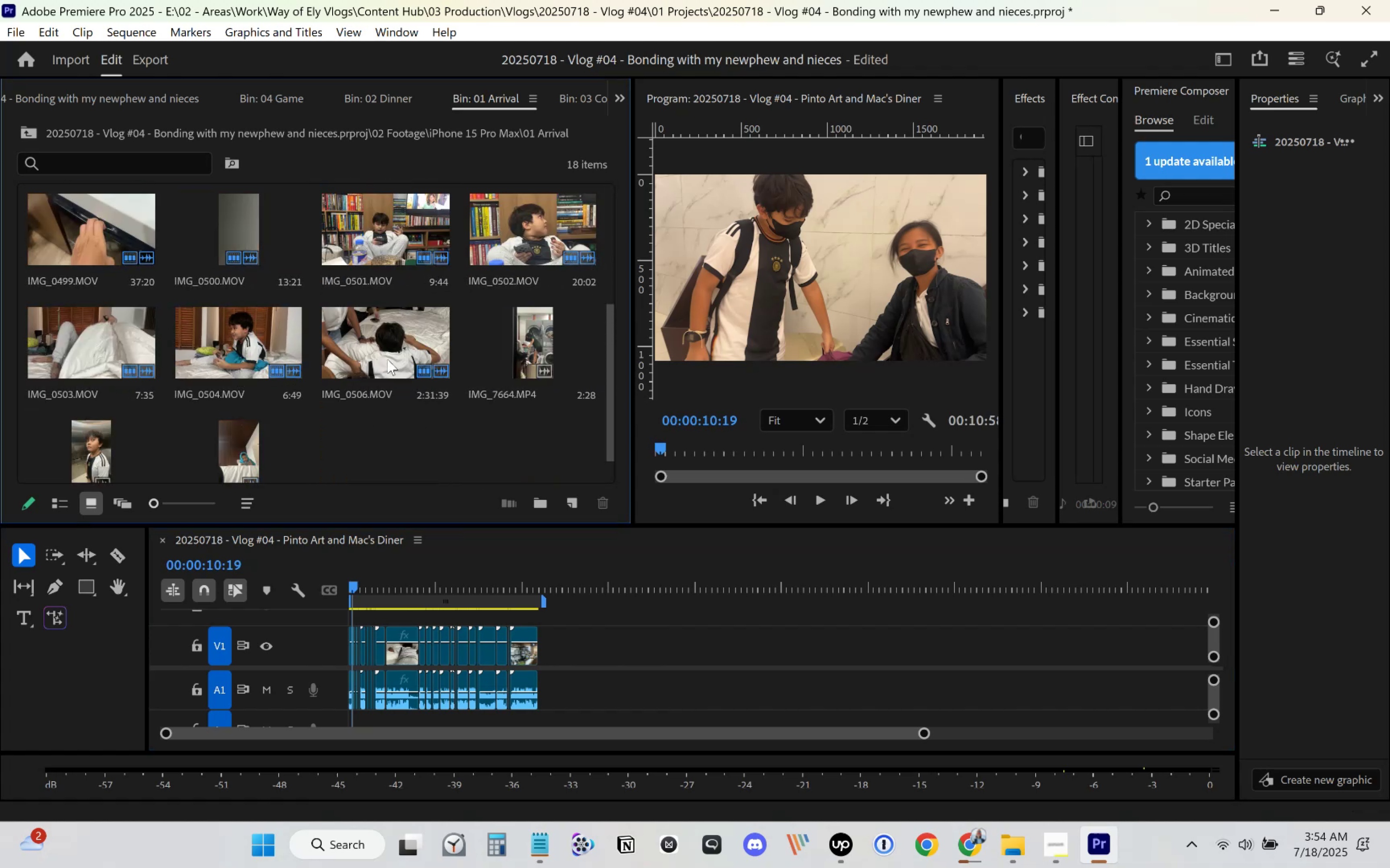 
left_click([541, 335])
 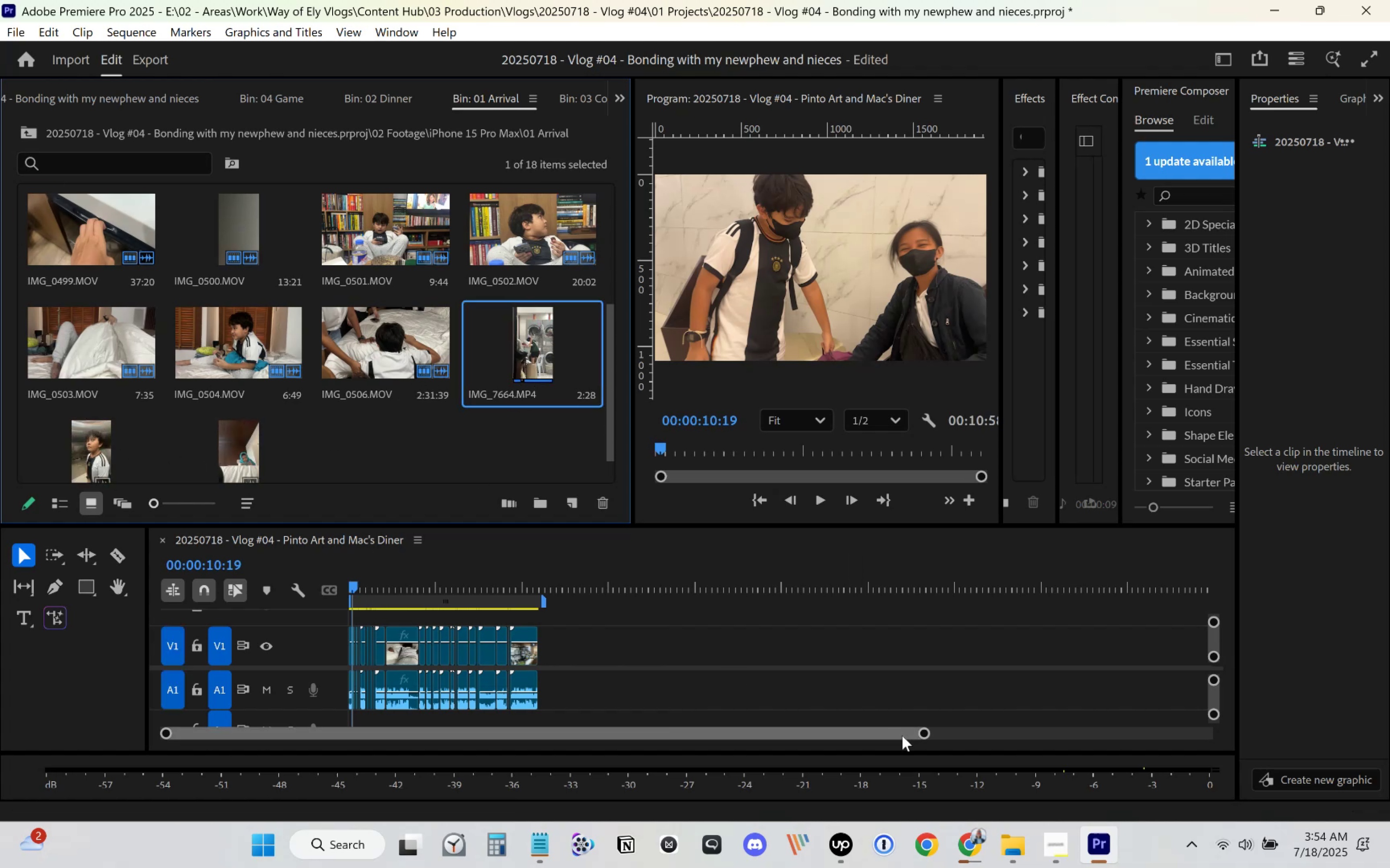 
left_click_drag(start_coordinate=[923, 738], to_coordinate=[850, 727])
 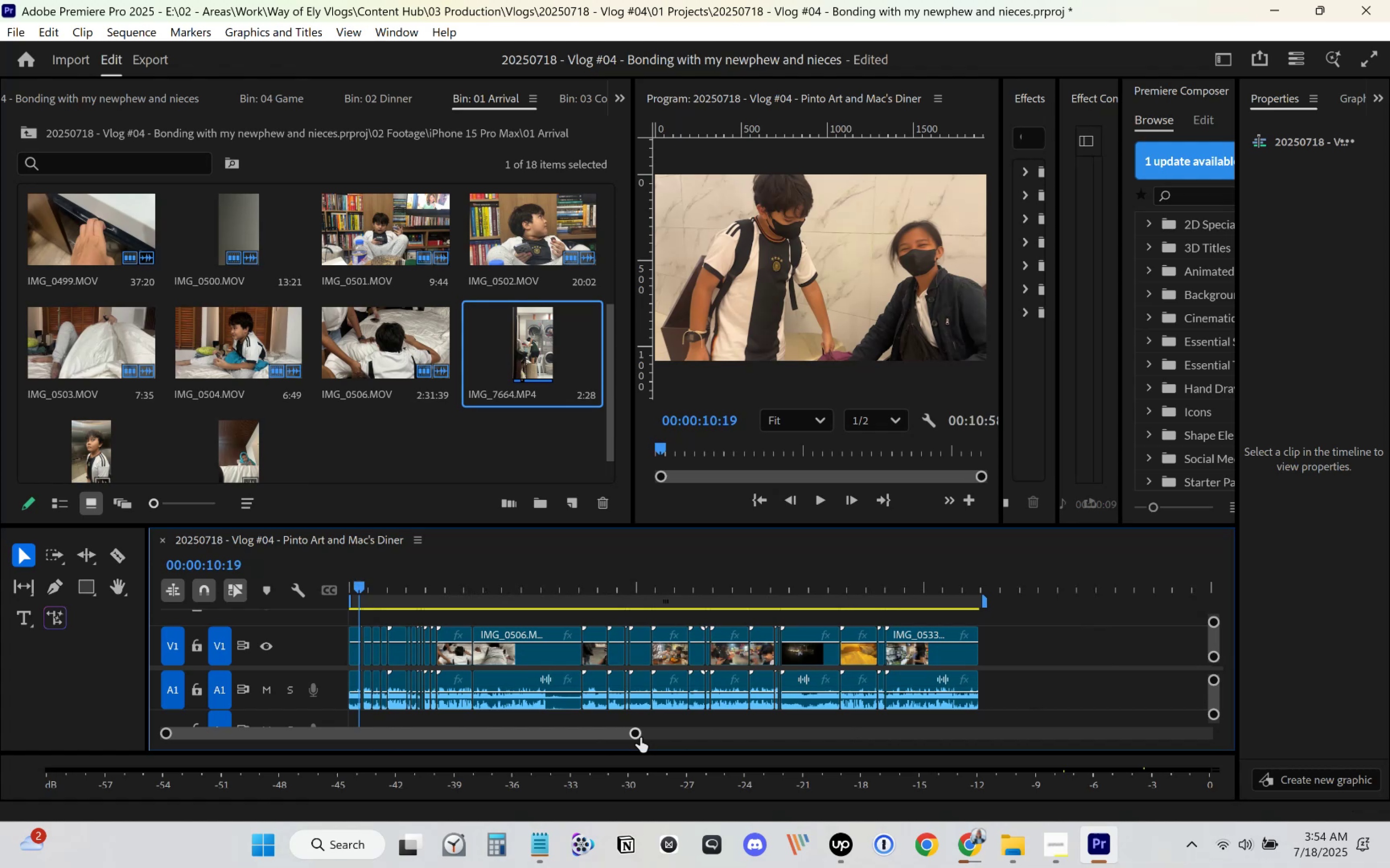 
left_click_drag(start_coordinate=[363, 586], to_coordinate=[366, 586])
 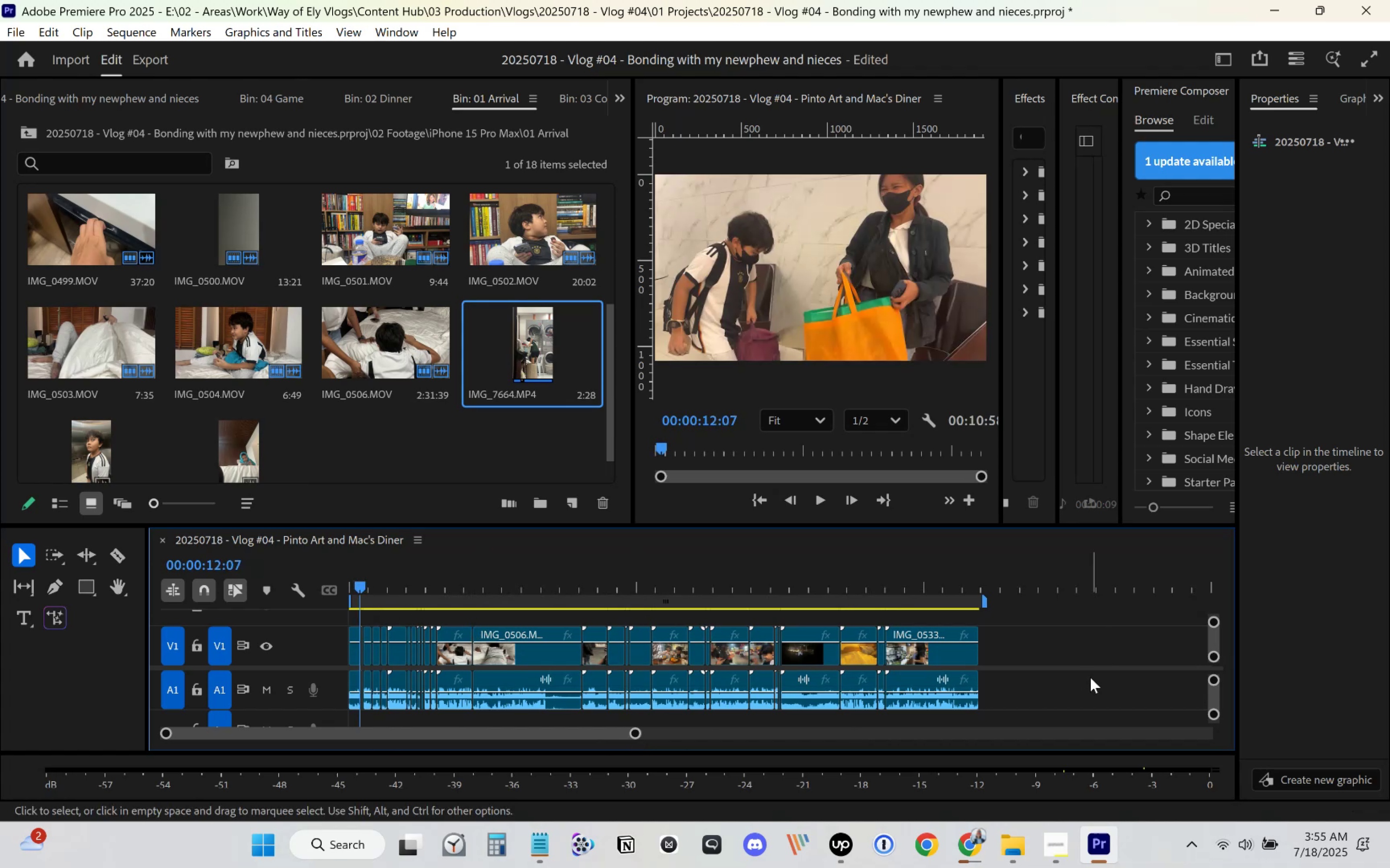 
left_click_drag(start_coordinate=[1084, 685], to_coordinate=[415, 633])
 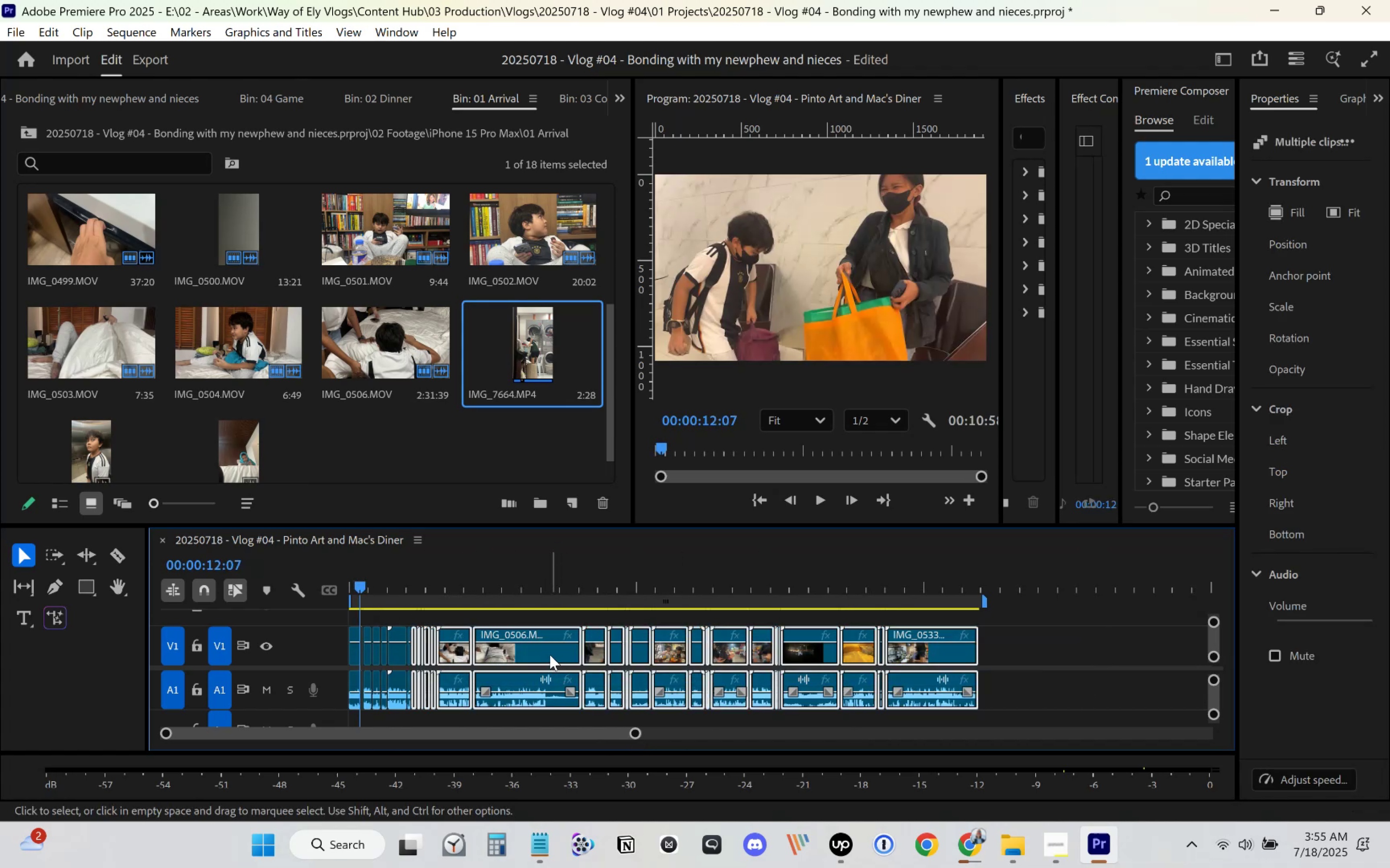 
left_click_drag(start_coordinate=[1088, 687], to_coordinate=[564, 628])
 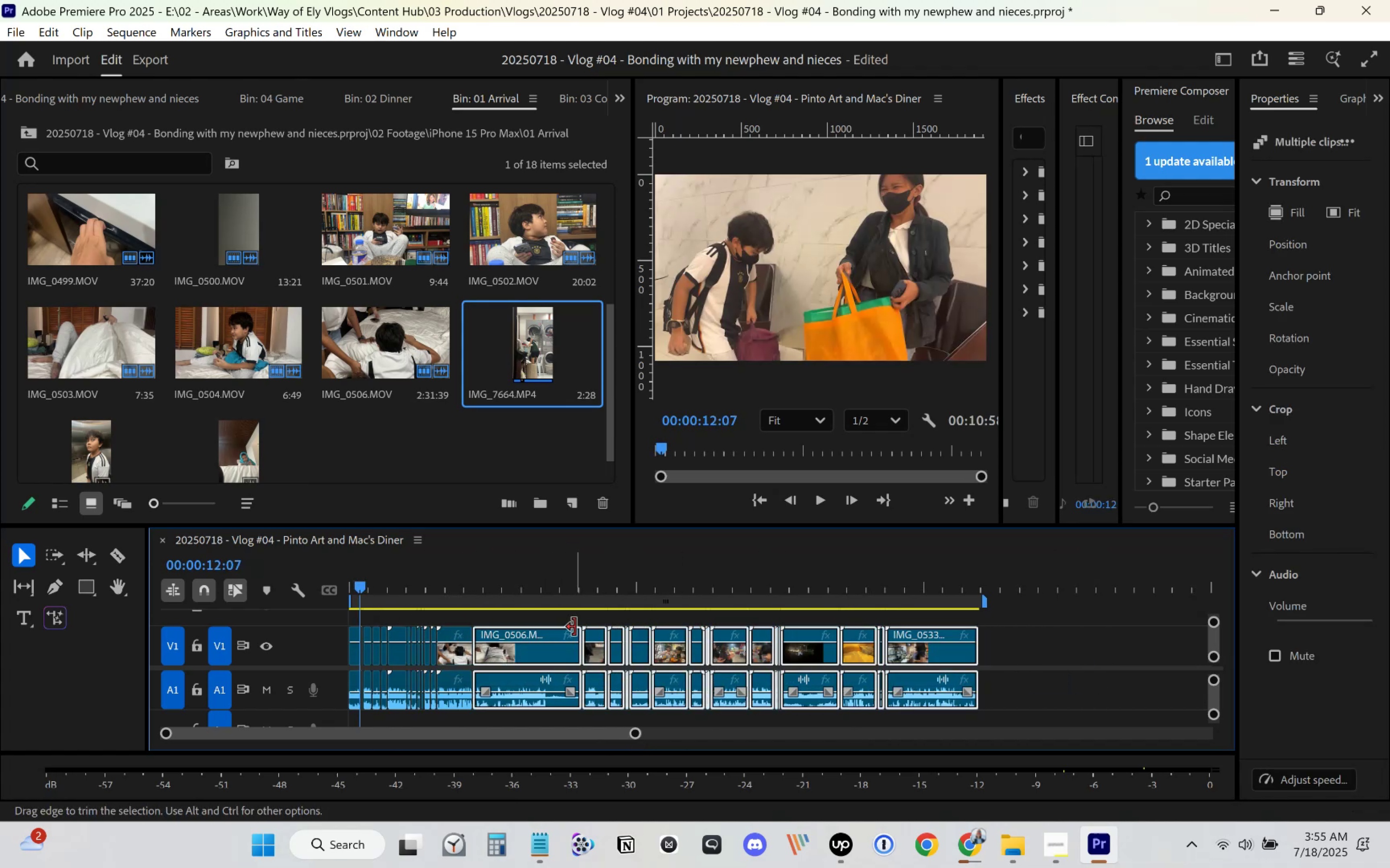 
key(Delete)
 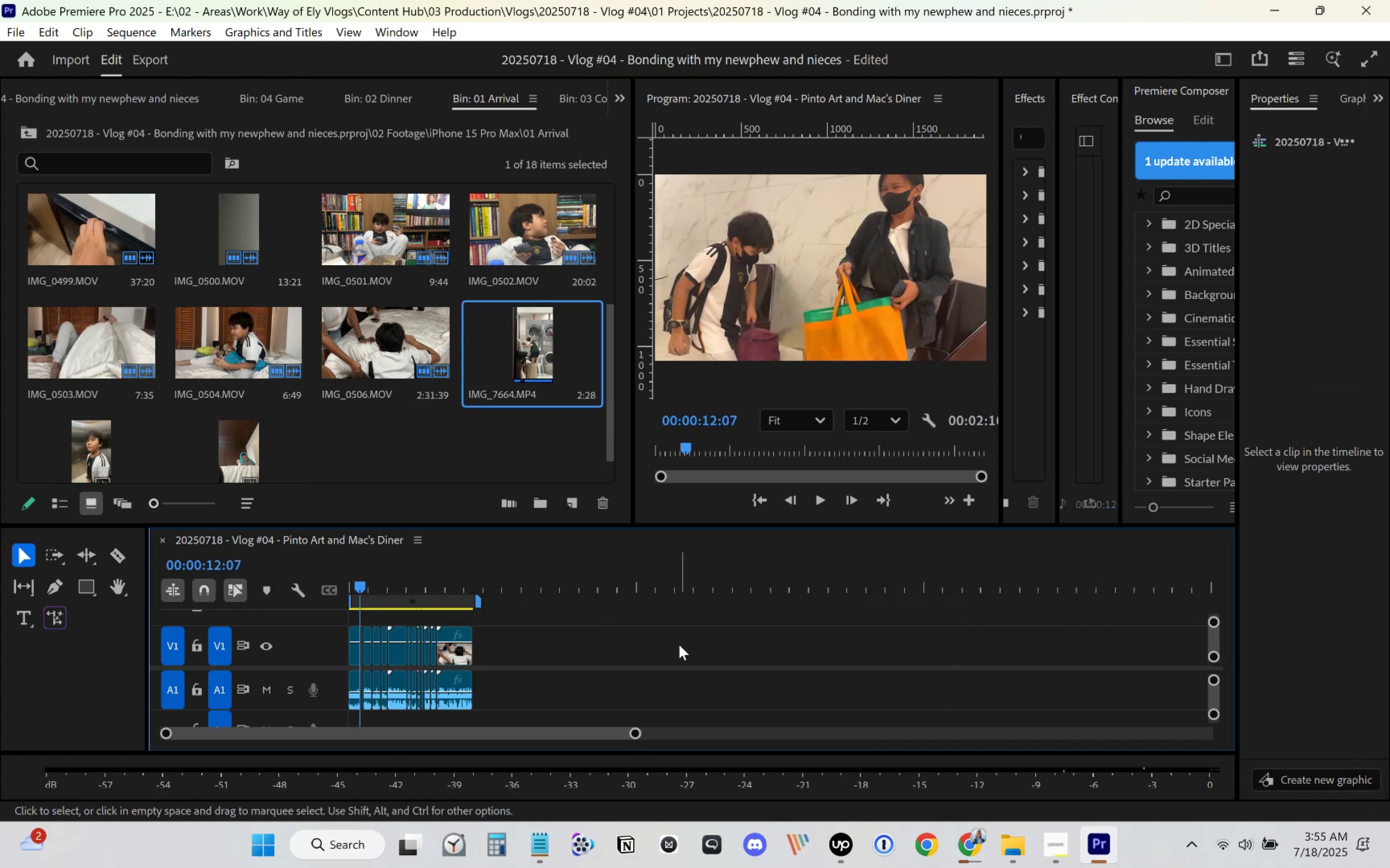 
key(Space)
 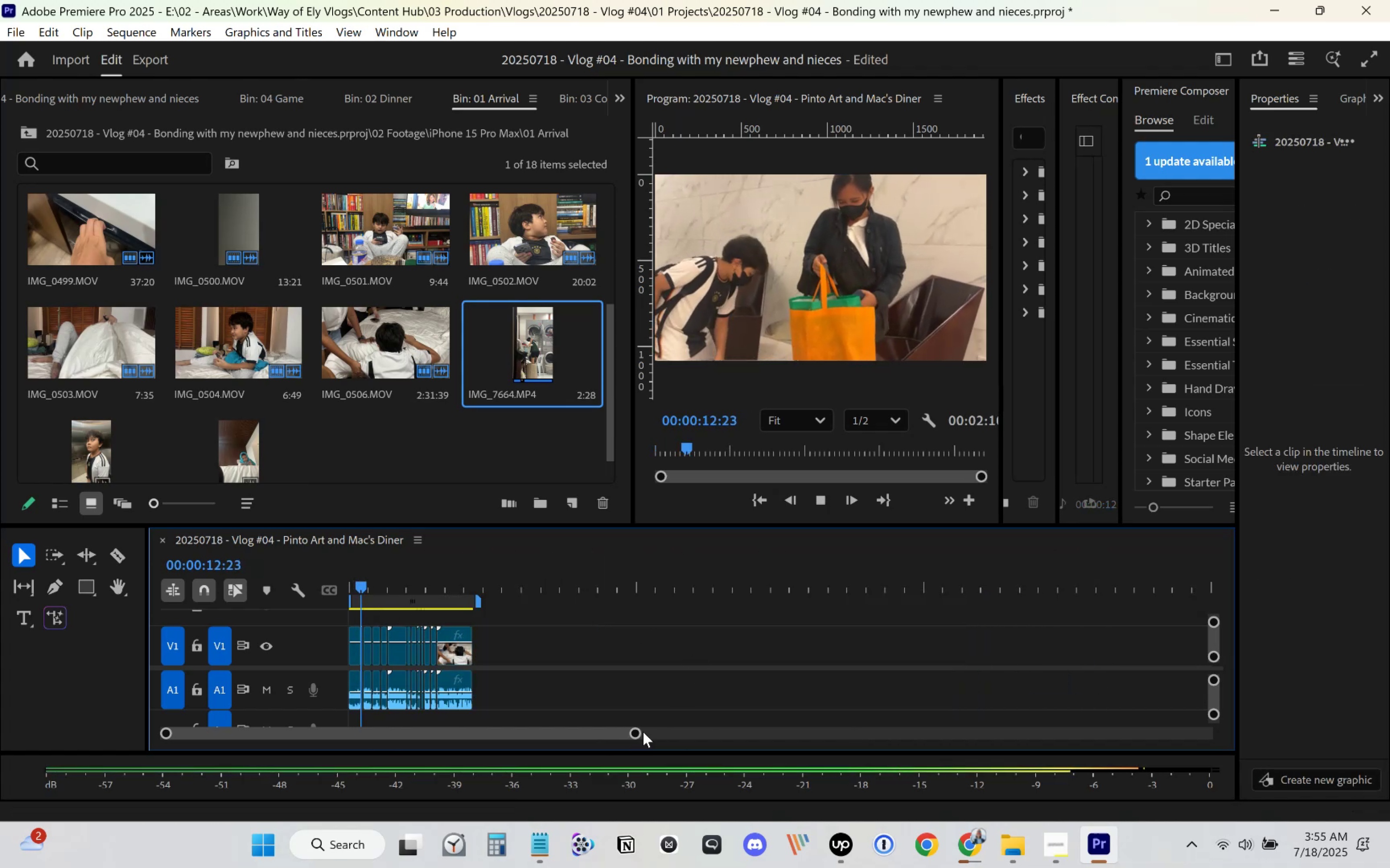 
left_click_drag(start_coordinate=[632, 729], to_coordinate=[560, 735])
 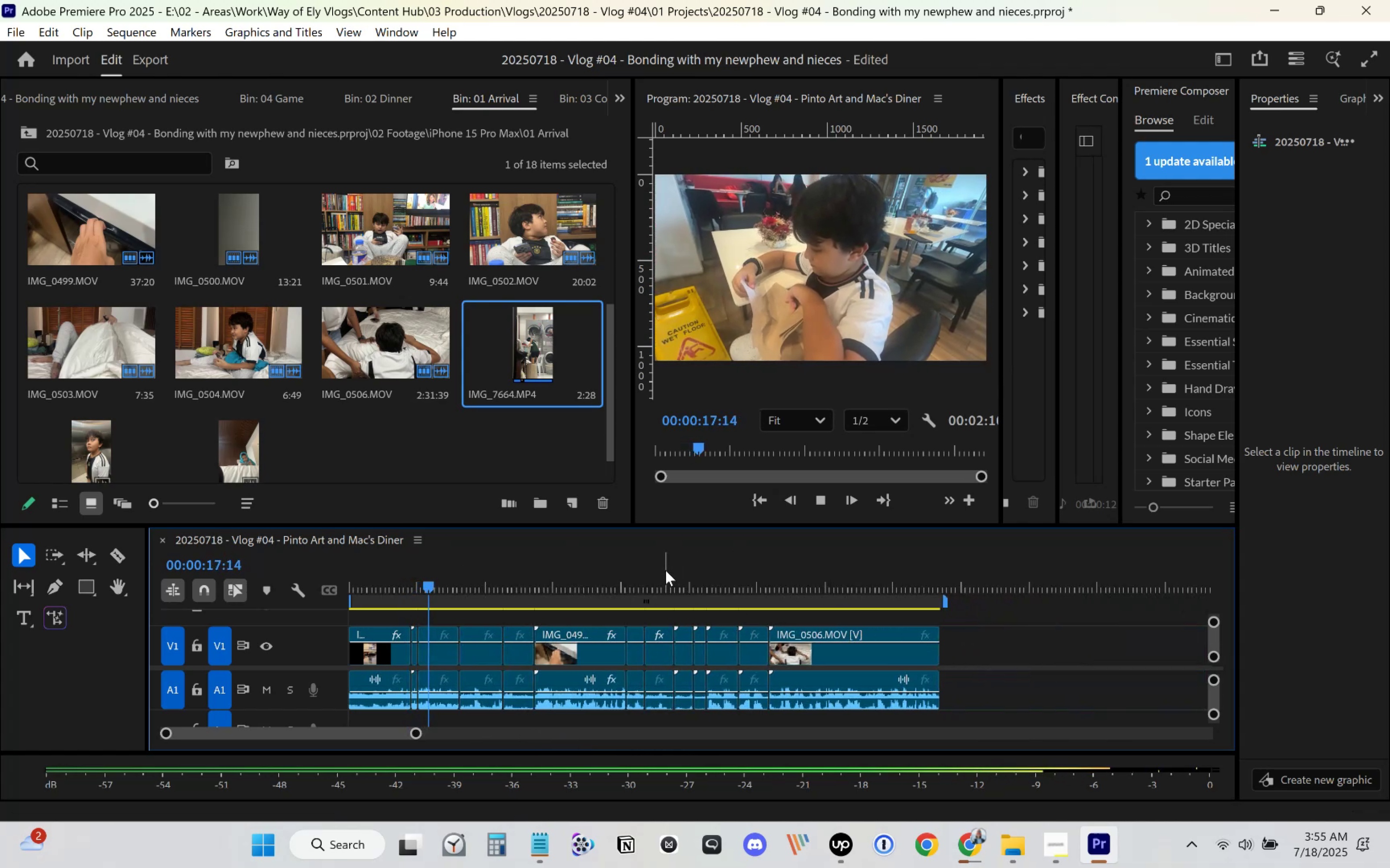 
key(Space)
 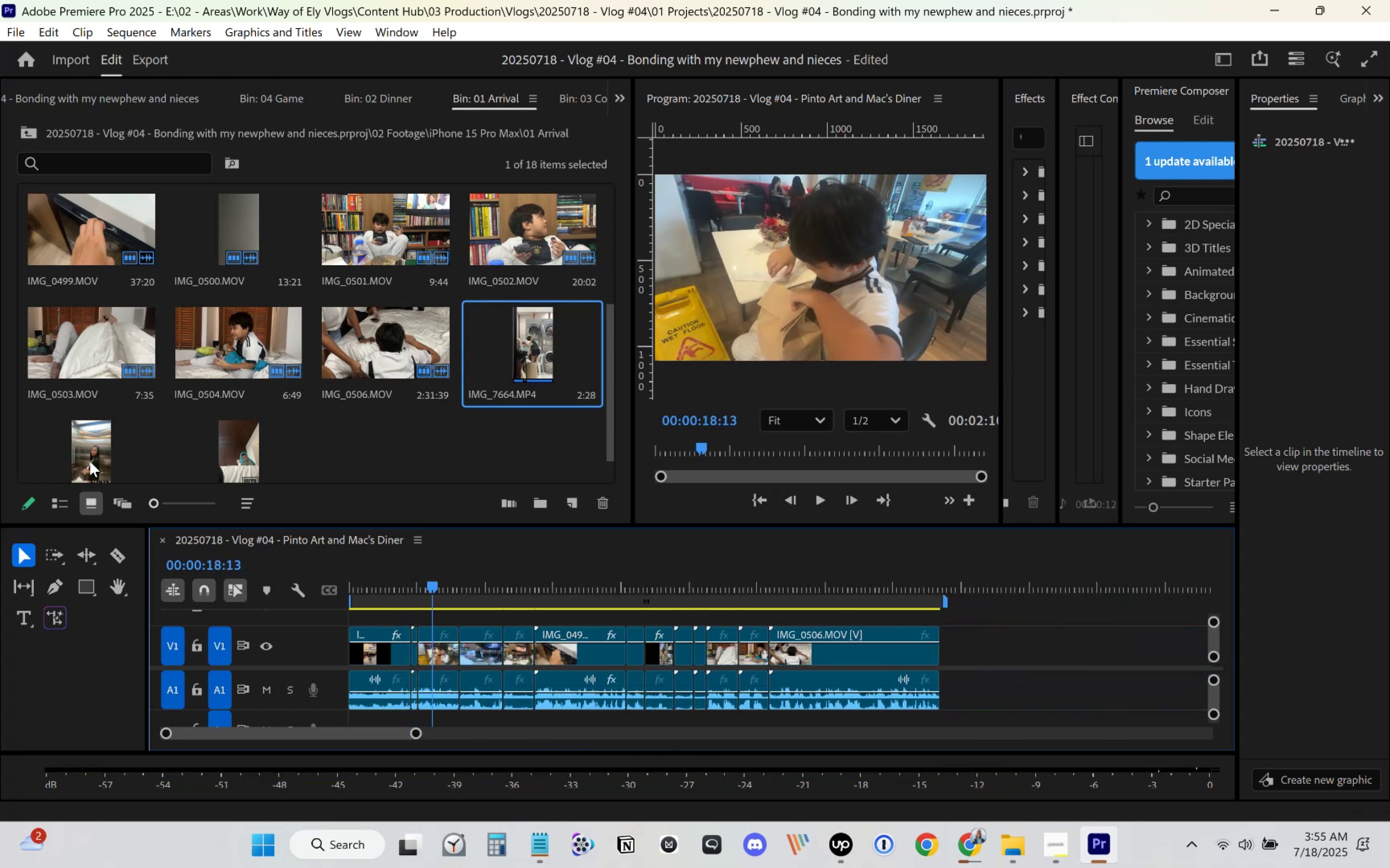 
wait(9.09)
 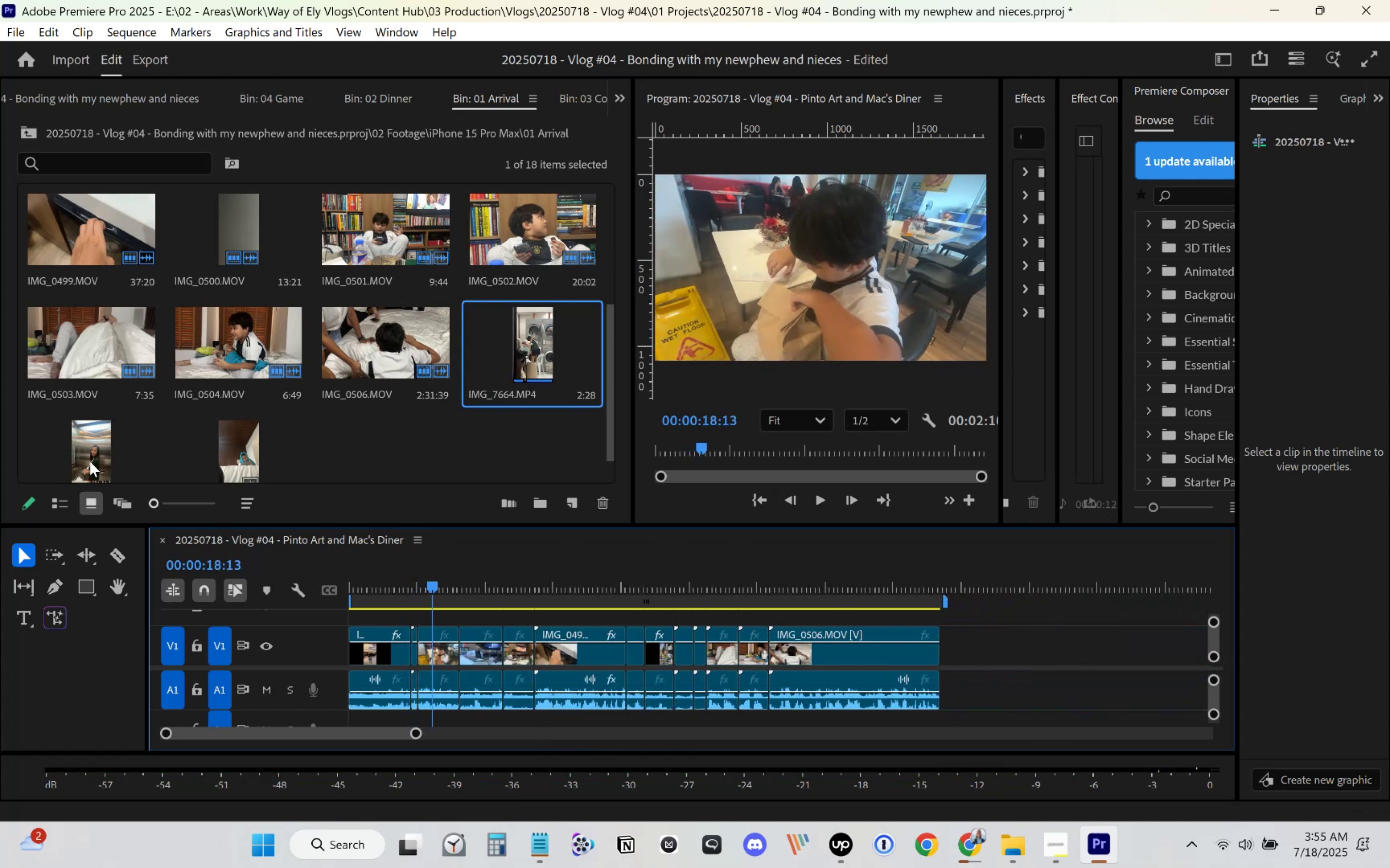 
left_click_drag(start_coordinate=[436, 588], to_coordinate=[450, 592])
 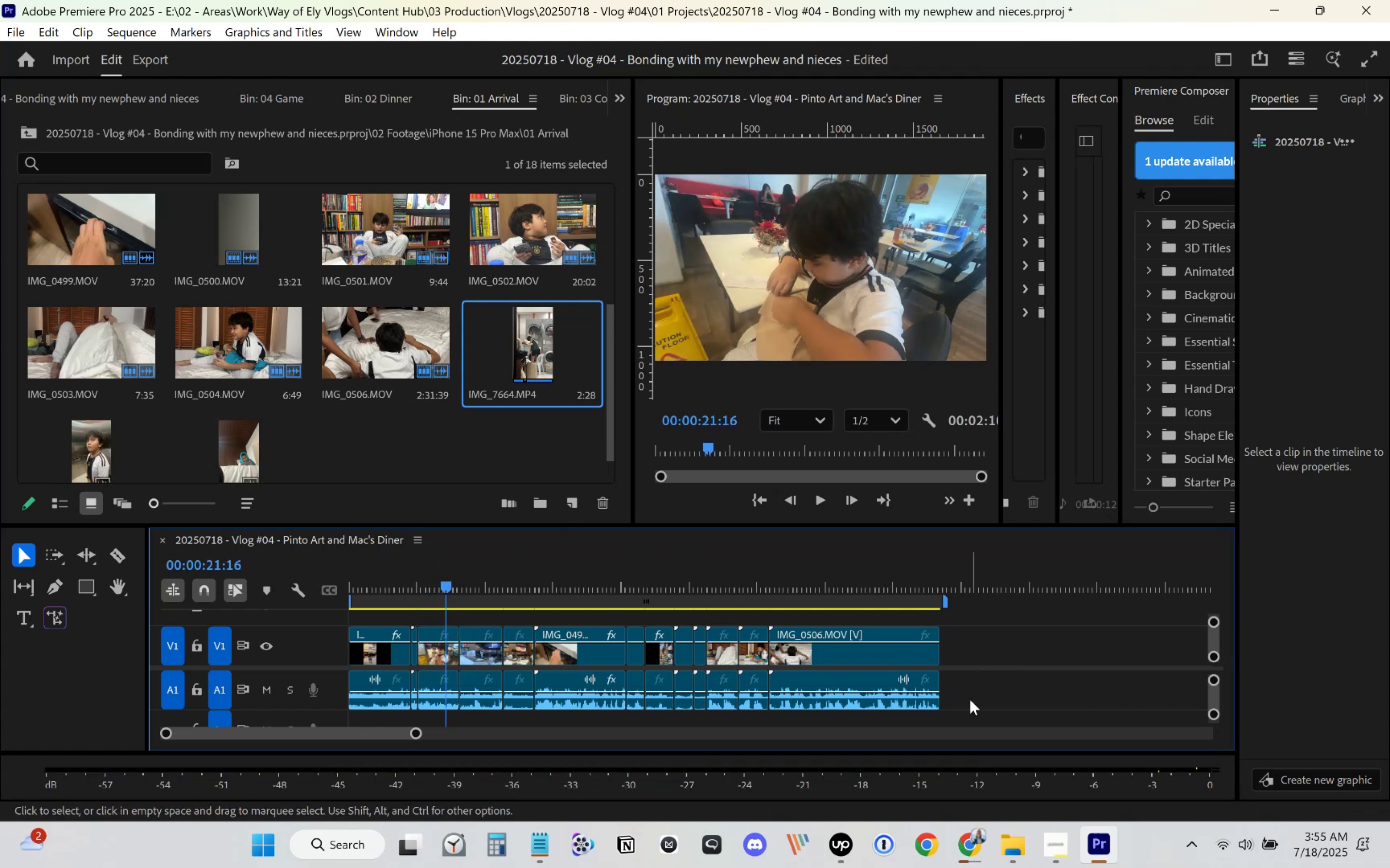 
left_click_drag(start_coordinate=[1050, 700], to_coordinate=[493, 633])
 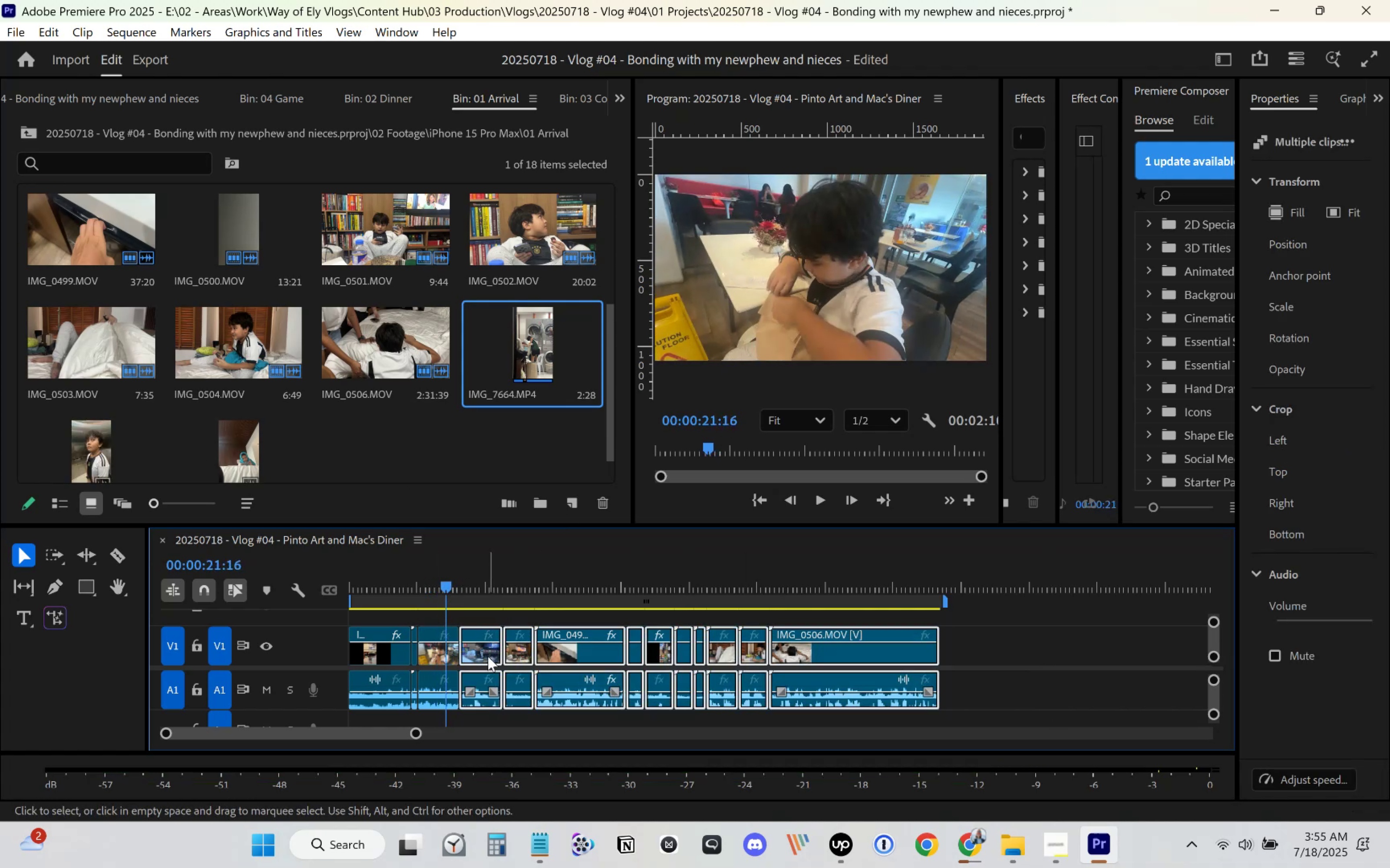 
left_click_drag(start_coordinate=[487, 656], to_coordinate=[963, 664])
 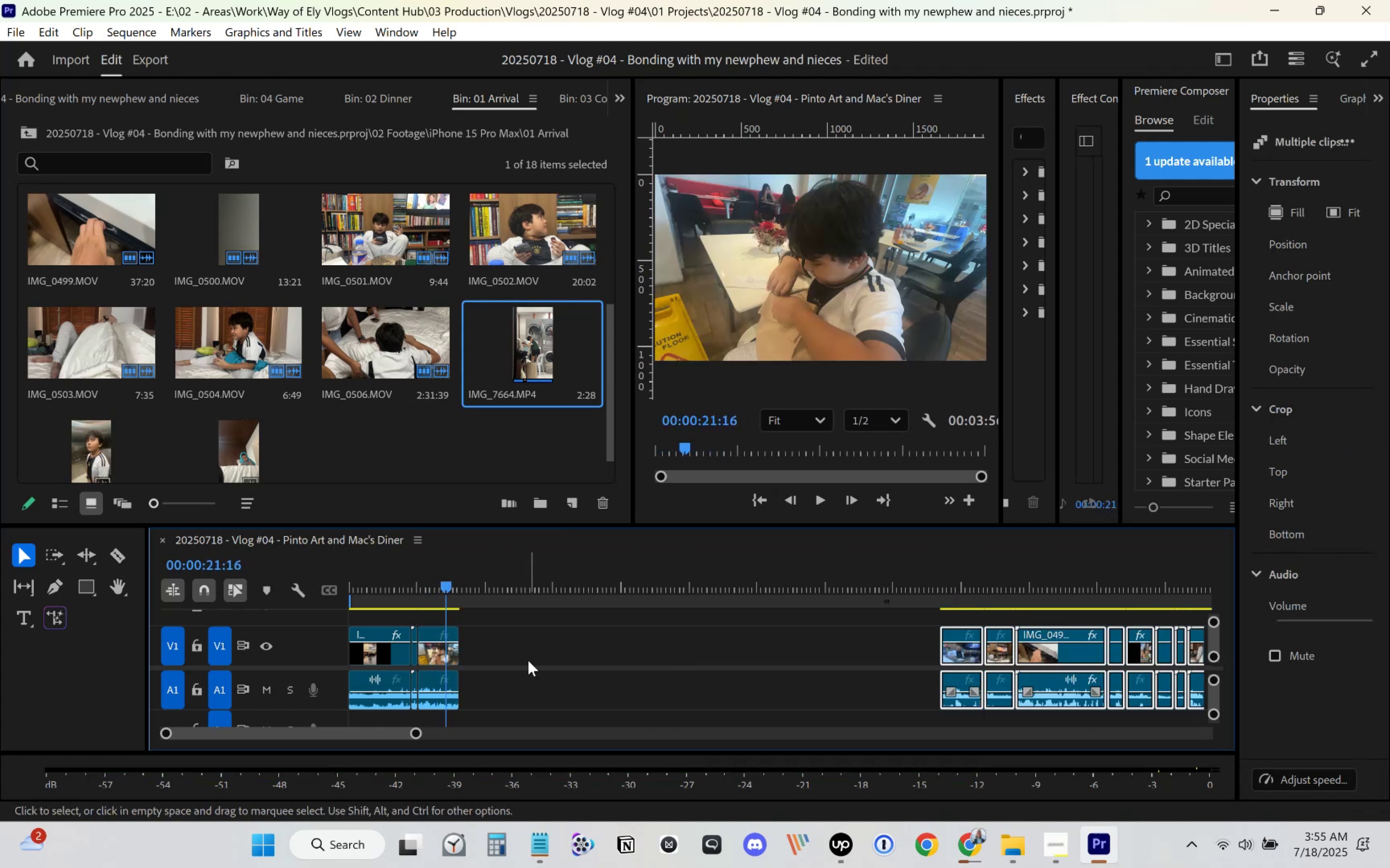 
left_click_drag(start_coordinate=[553, 700], to_coordinate=[418, 635])
 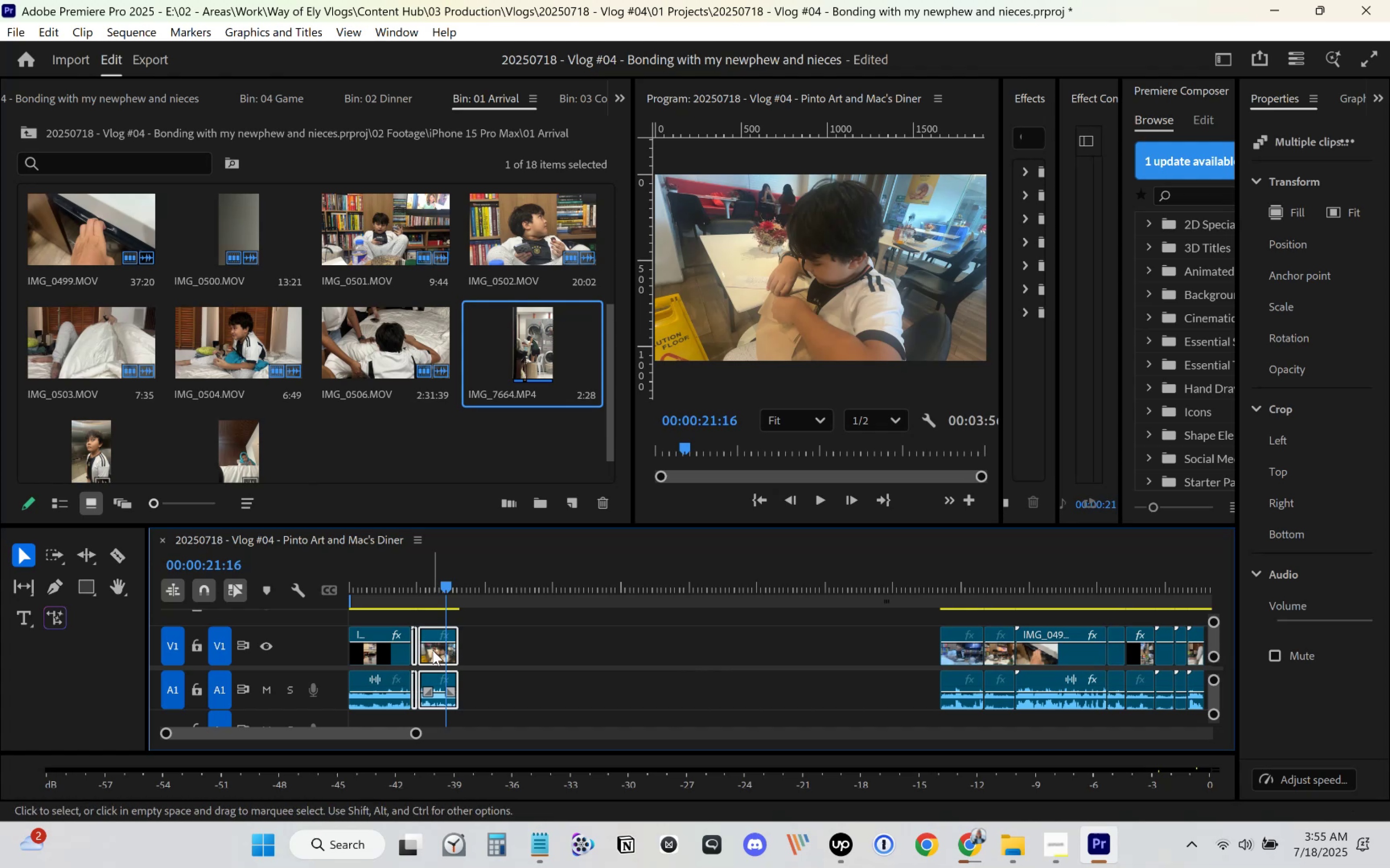 
left_click_drag(start_coordinate=[436, 654], to_coordinate=[683, 661])
 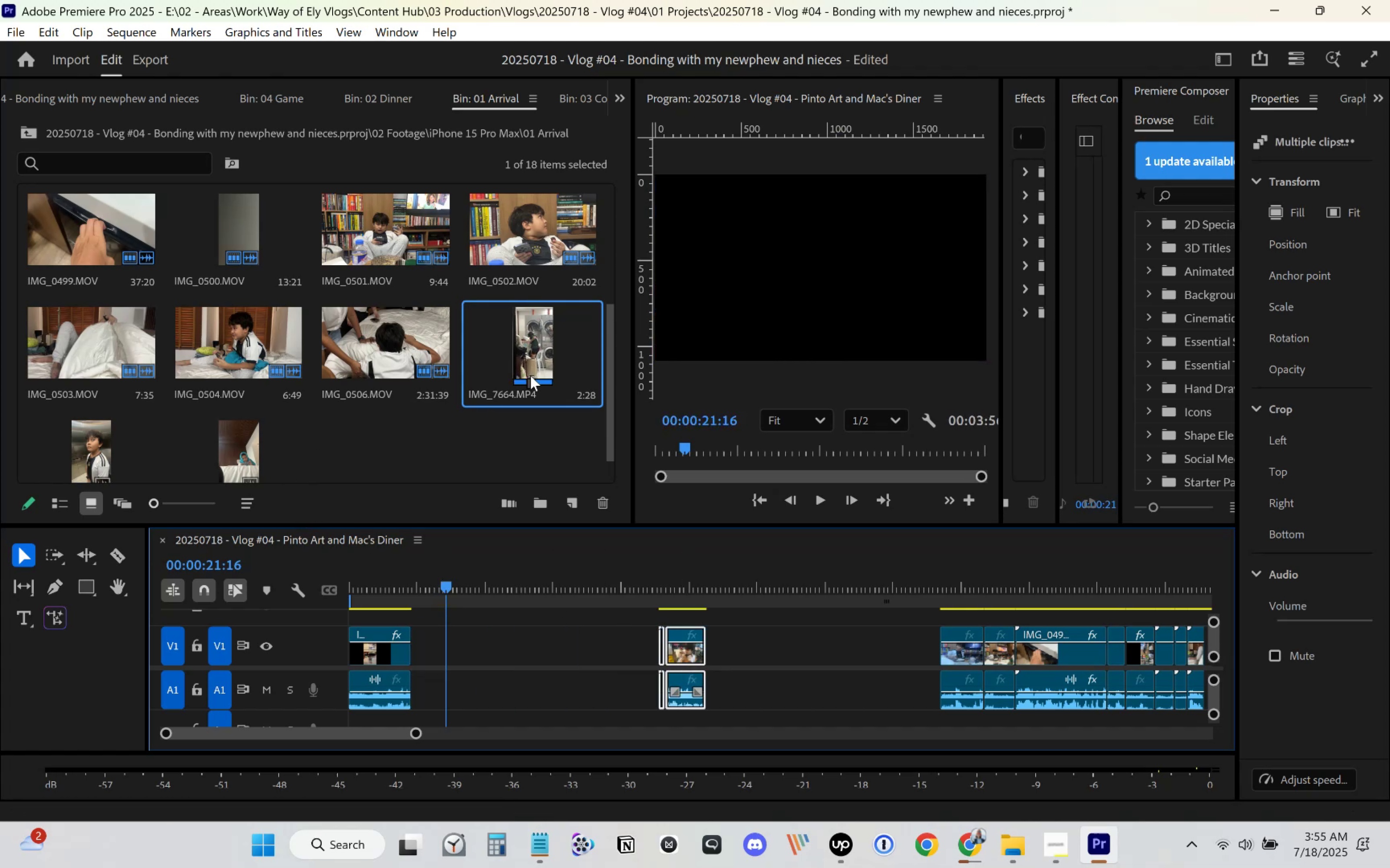 
hold_key(key=ShiftLeft, duration=0.43)
 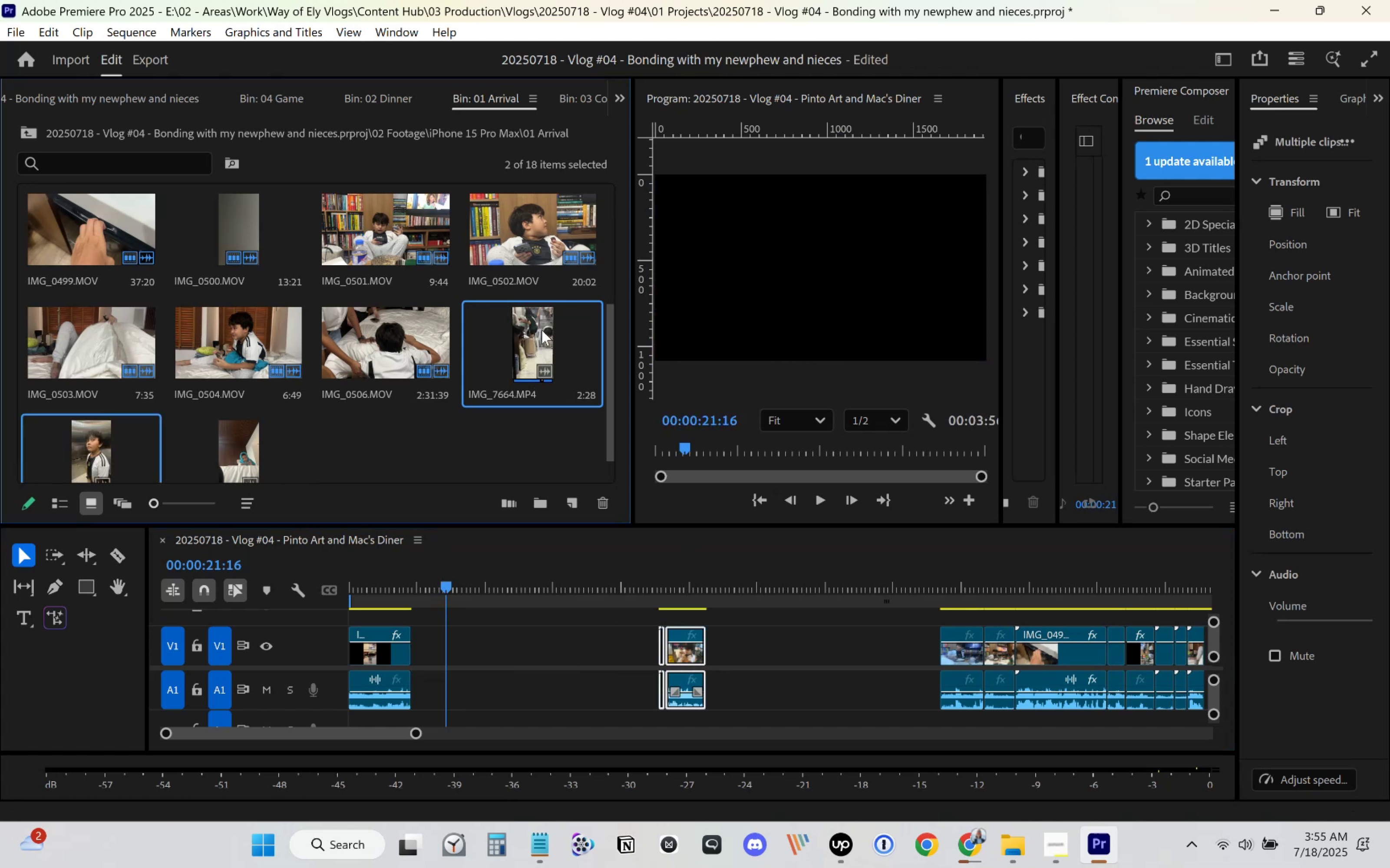 
left_click_drag(start_coordinate=[542, 326], to_coordinate=[443, 652])
 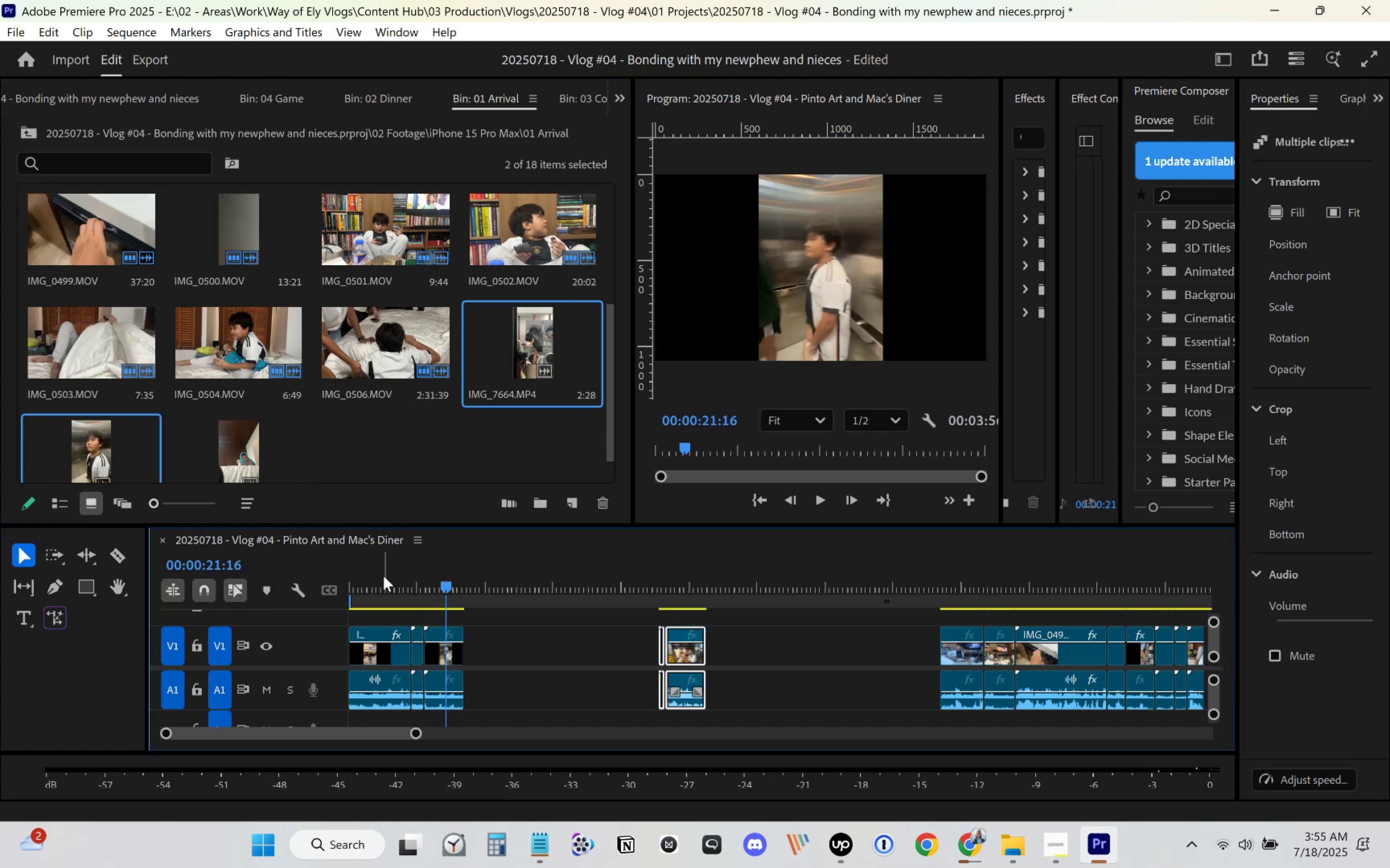 
left_click_drag(start_coordinate=[390, 587], to_coordinate=[275, 623])
 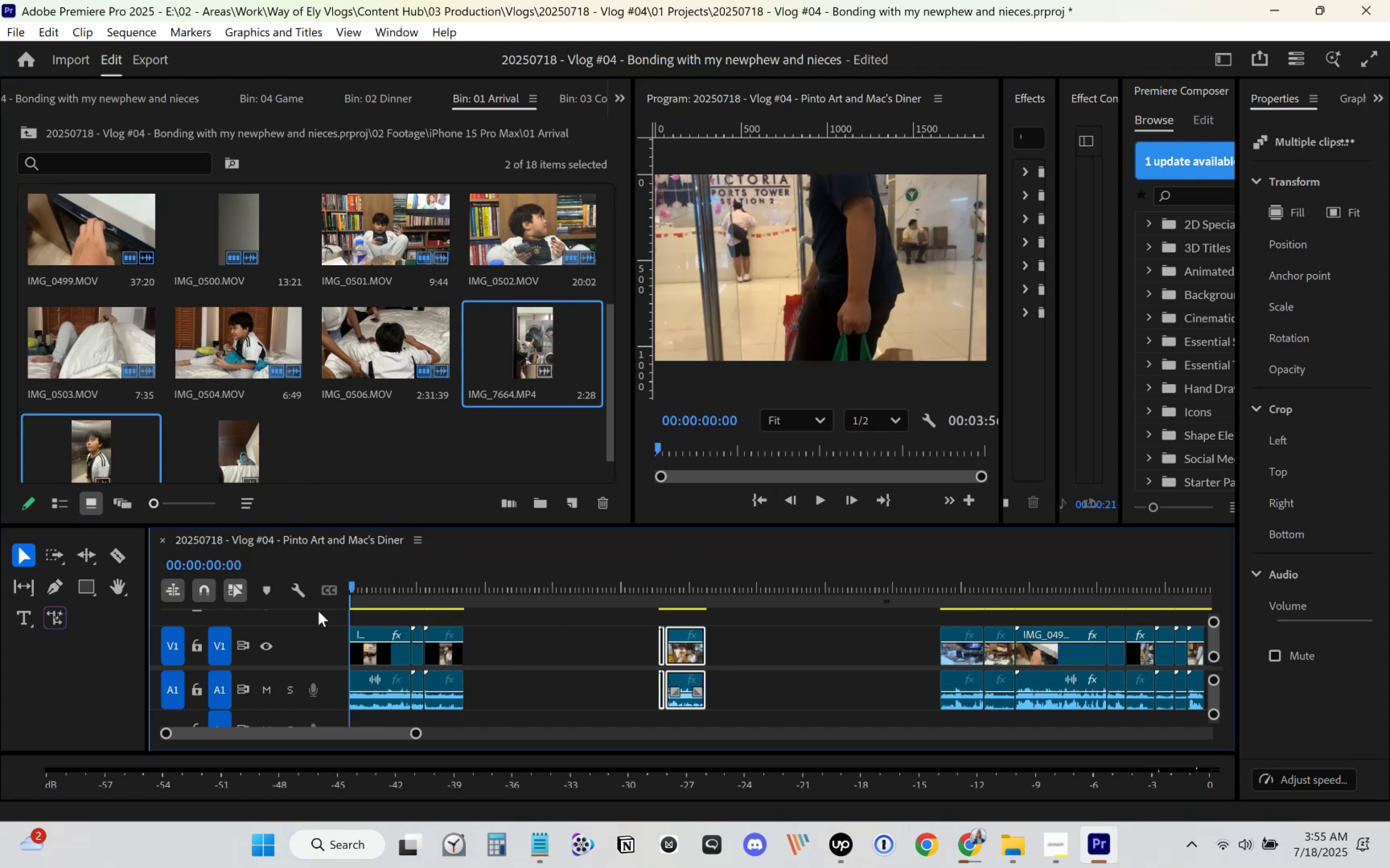 
key(Space)
 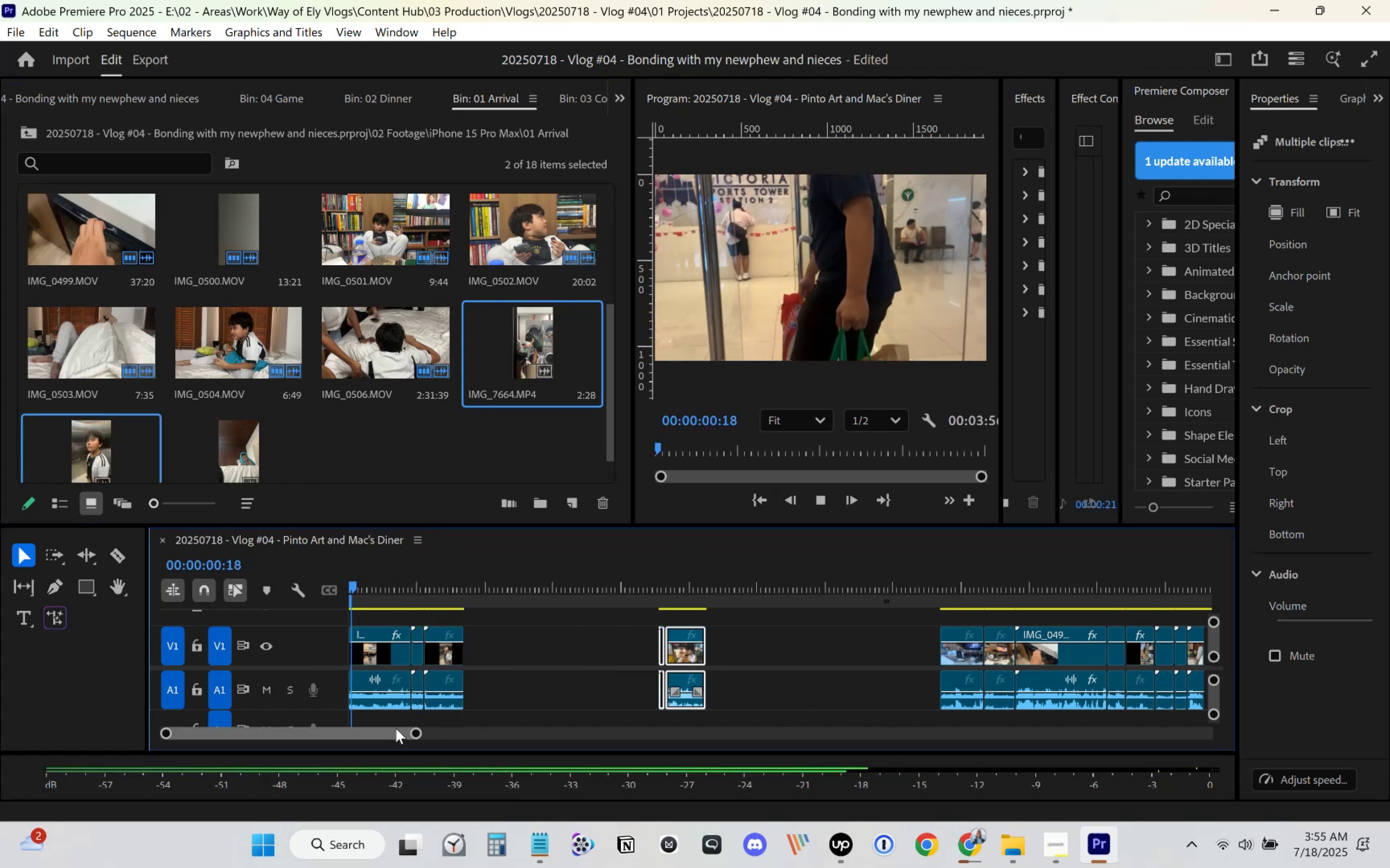 
left_click_drag(start_coordinate=[423, 730], to_coordinate=[417, 730])
 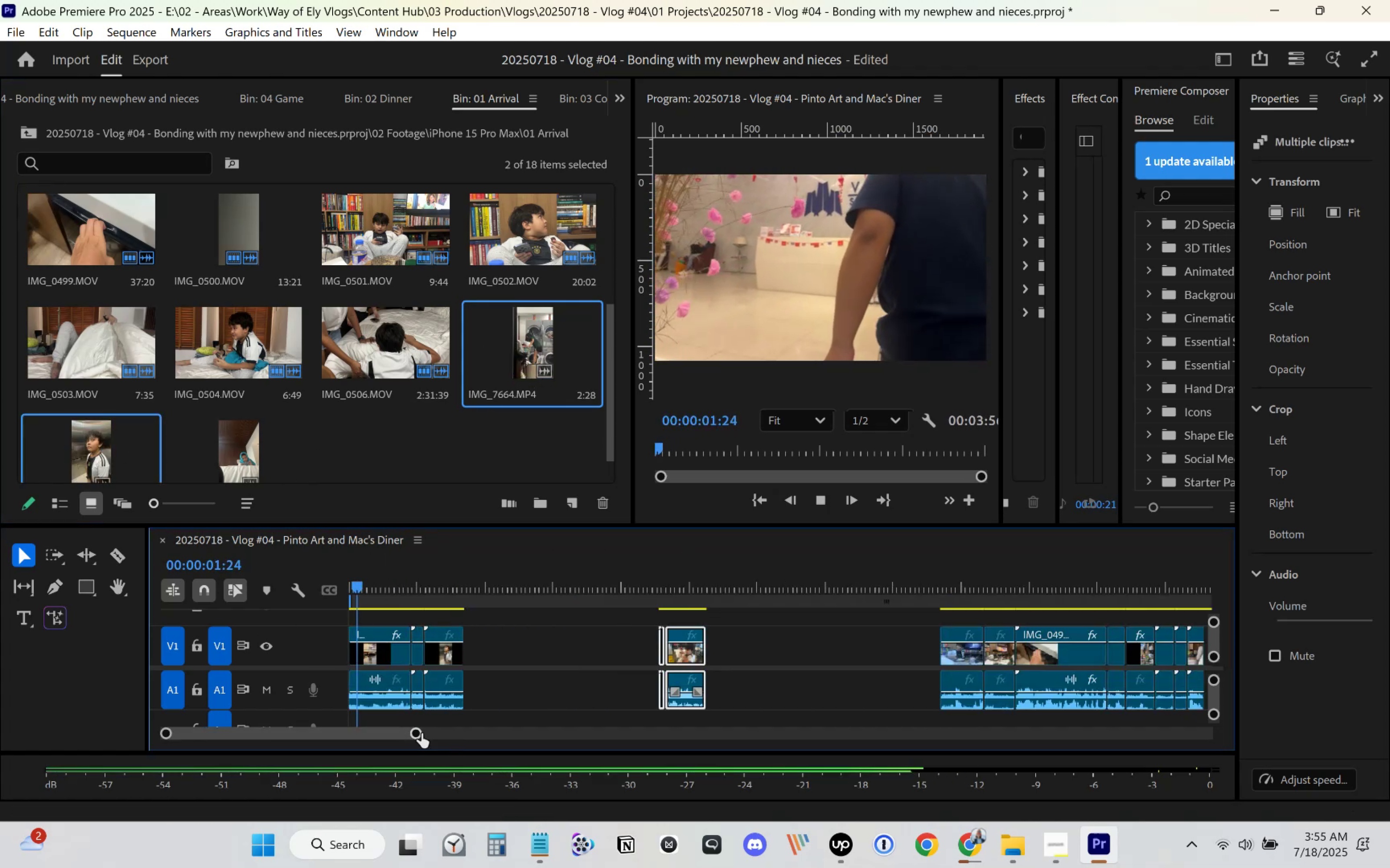 
left_click_drag(start_coordinate=[418, 731], to_coordinate=[395, 737])
 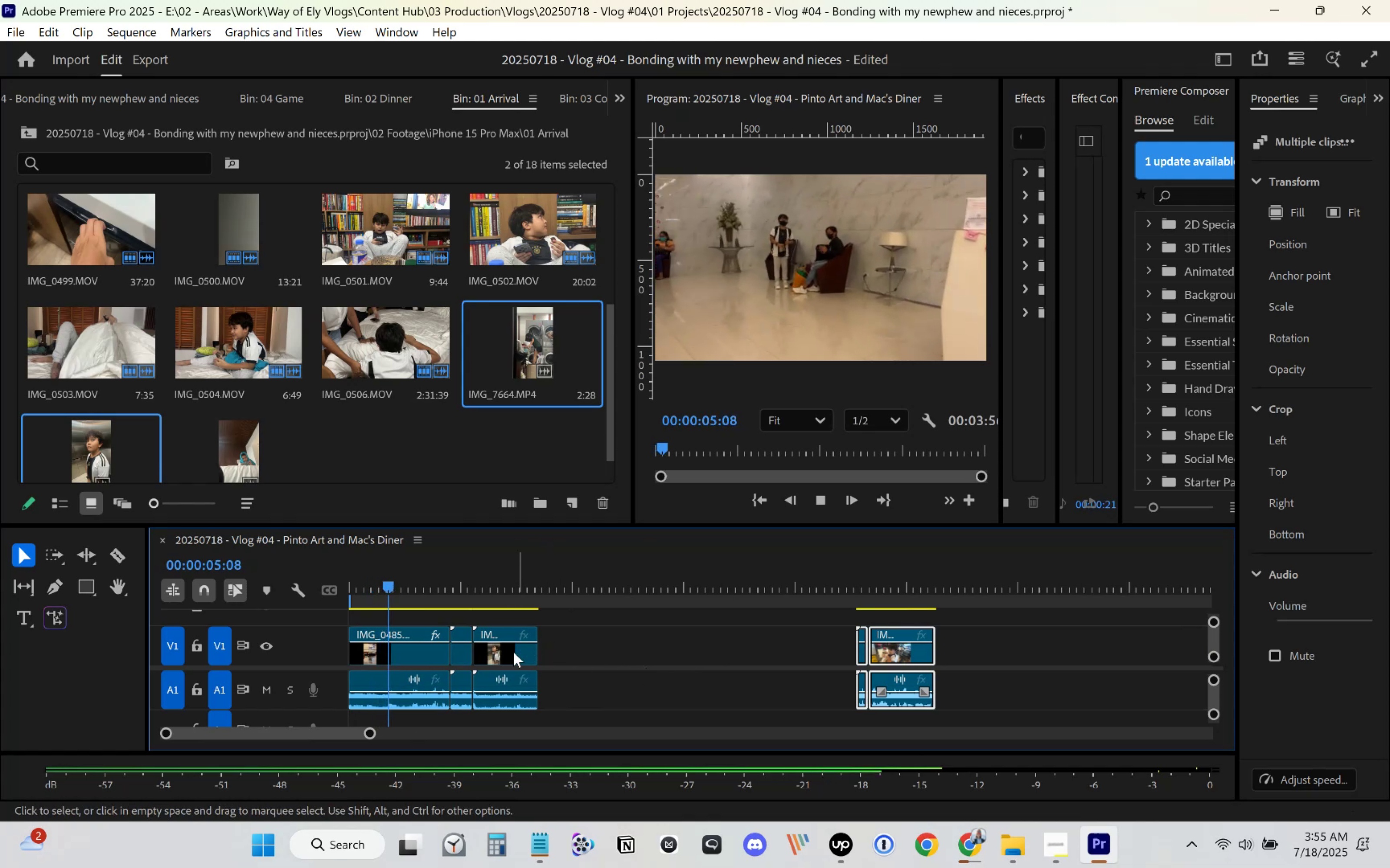 
left_click_drag(start_coordinate=[364, 734], to_coordinate=[343, 739])
 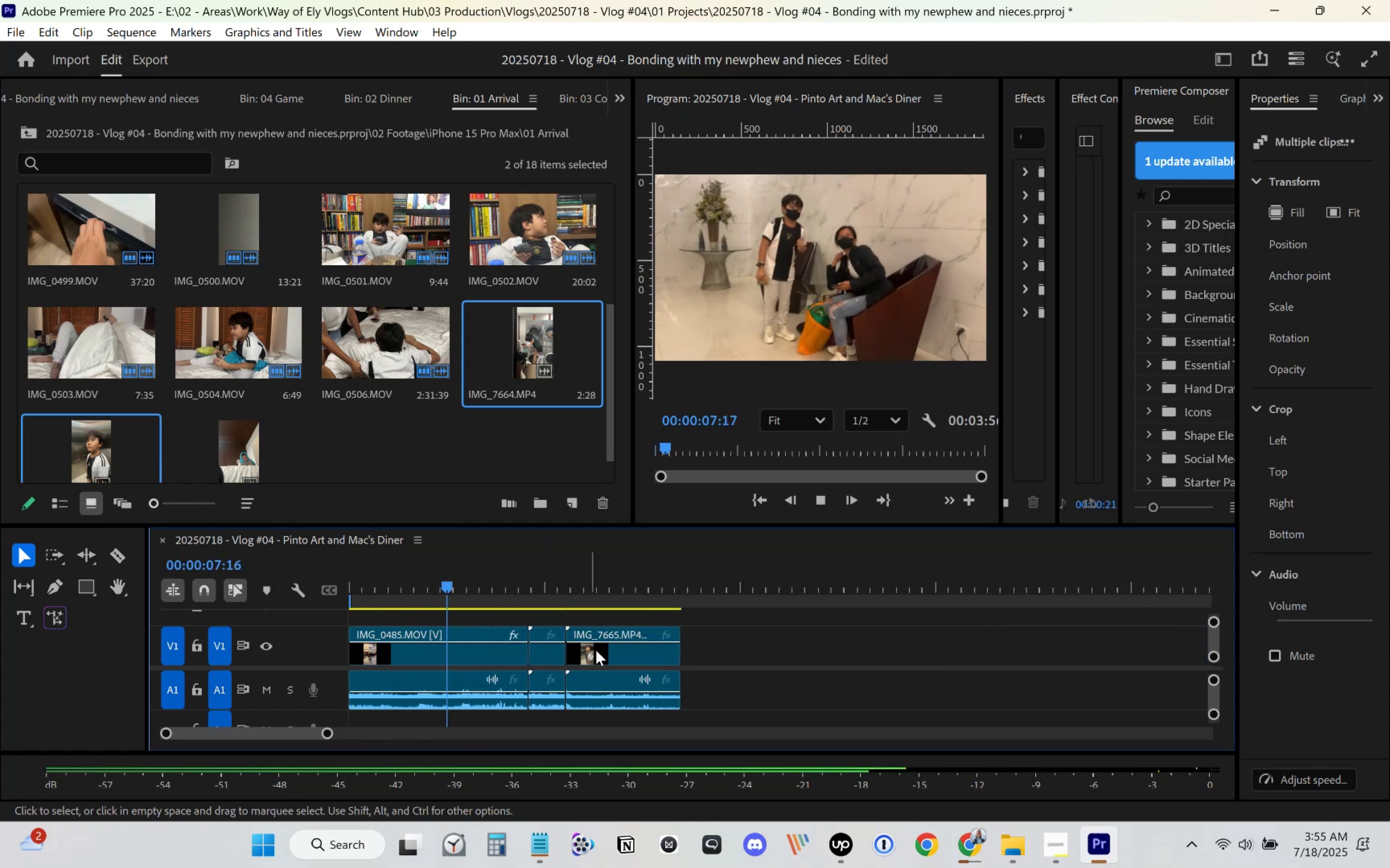 
scroll: coordinate [669, 665], scroll_direction: down, amount: 2.0
 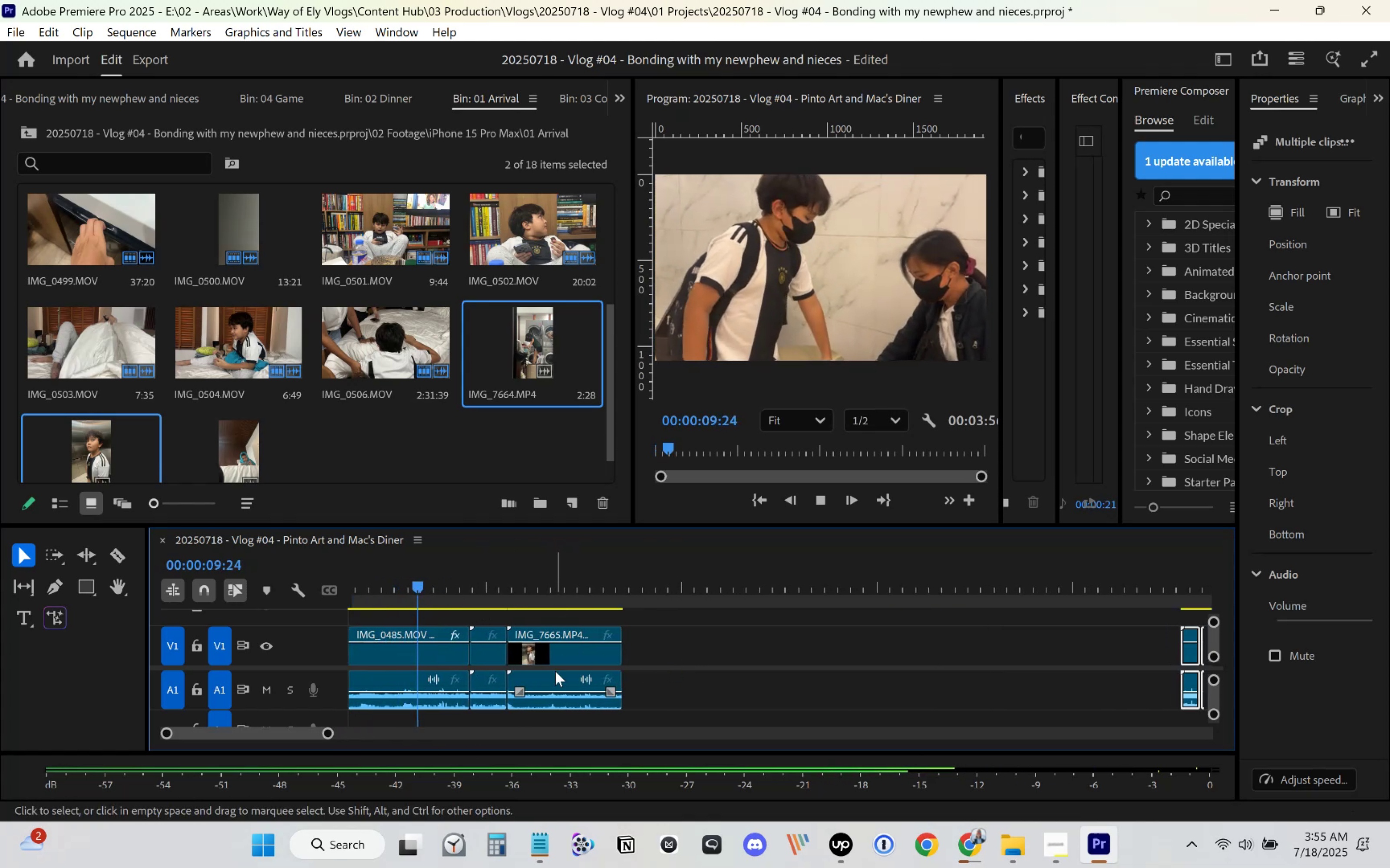 
key(Space)
 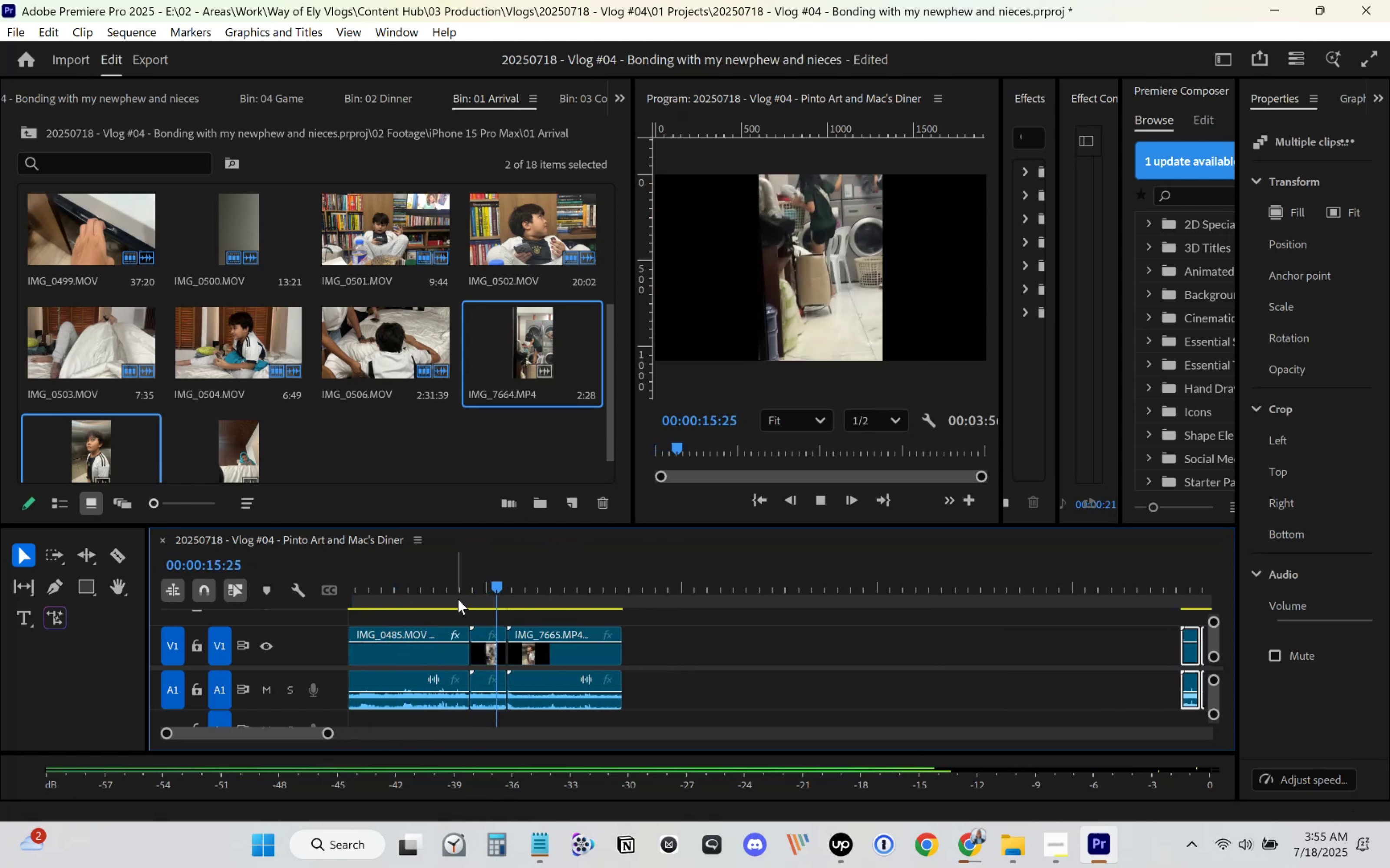 
left_click_drag(start_coordinate=[458, 599], to_coordinate=[472, 608])
 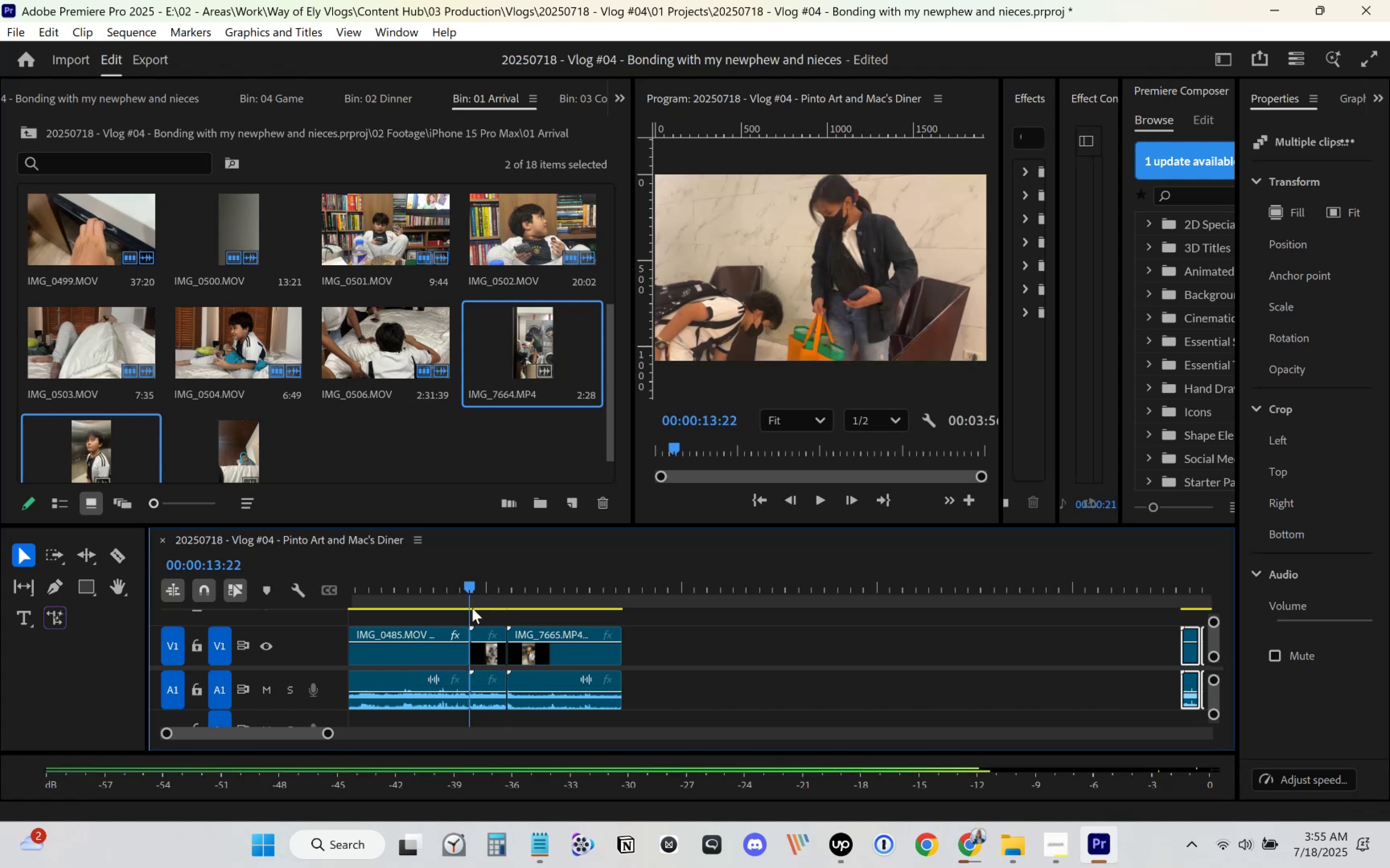 
key(Space)
 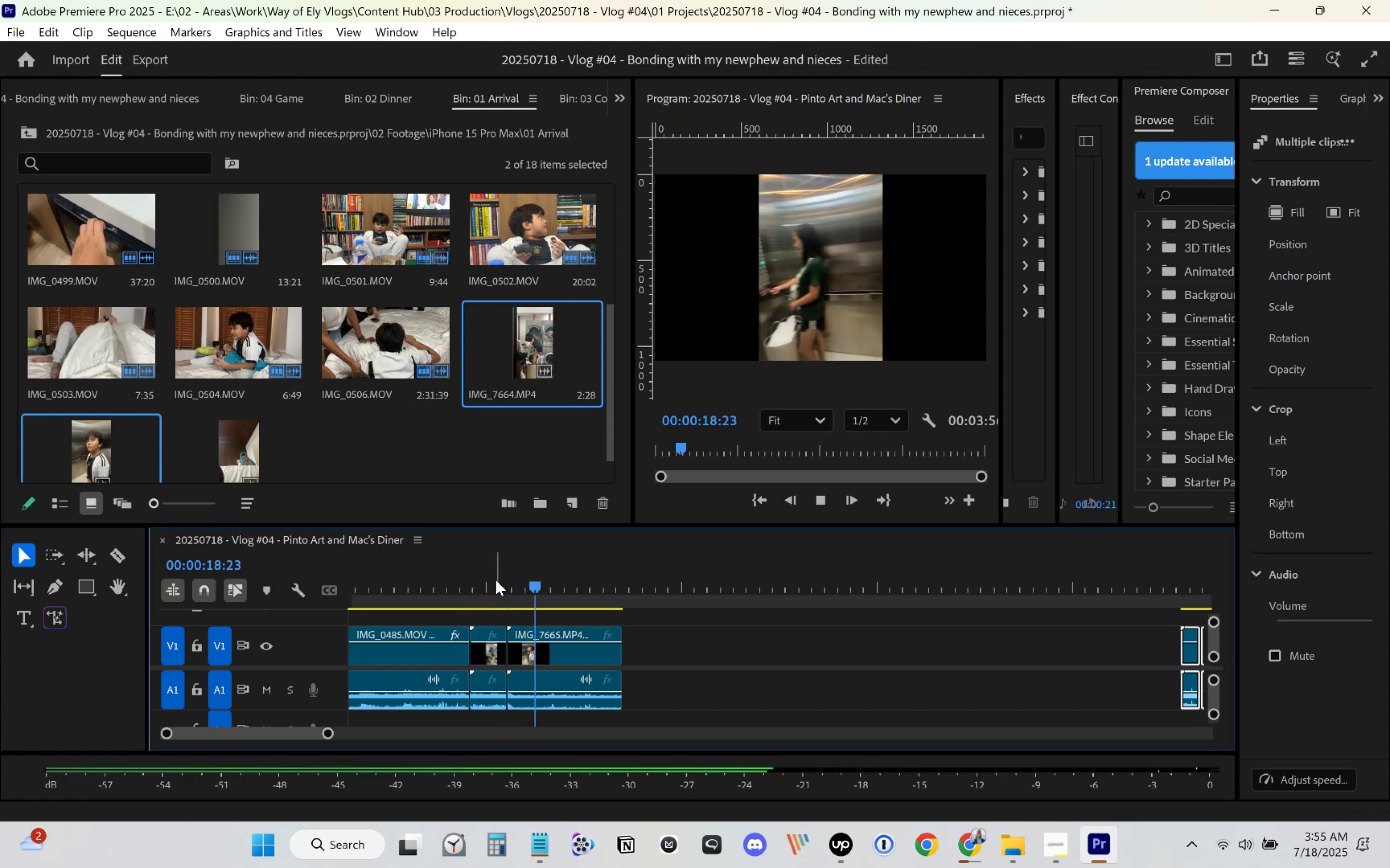 
wait(6.83)
 